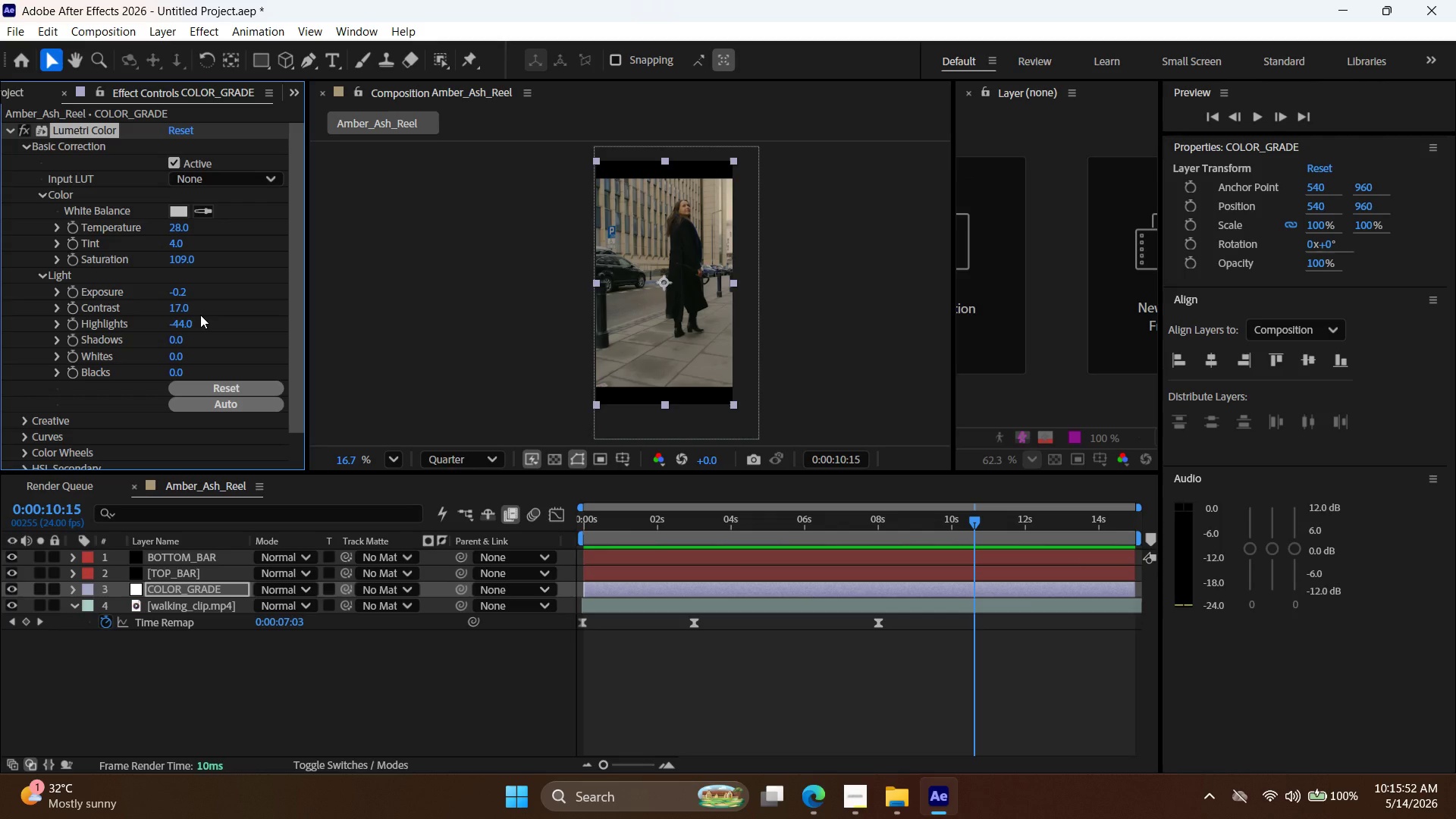 
left_click_drag(start_coordinate=[974, 520], to_coordinate=[840, 557])
 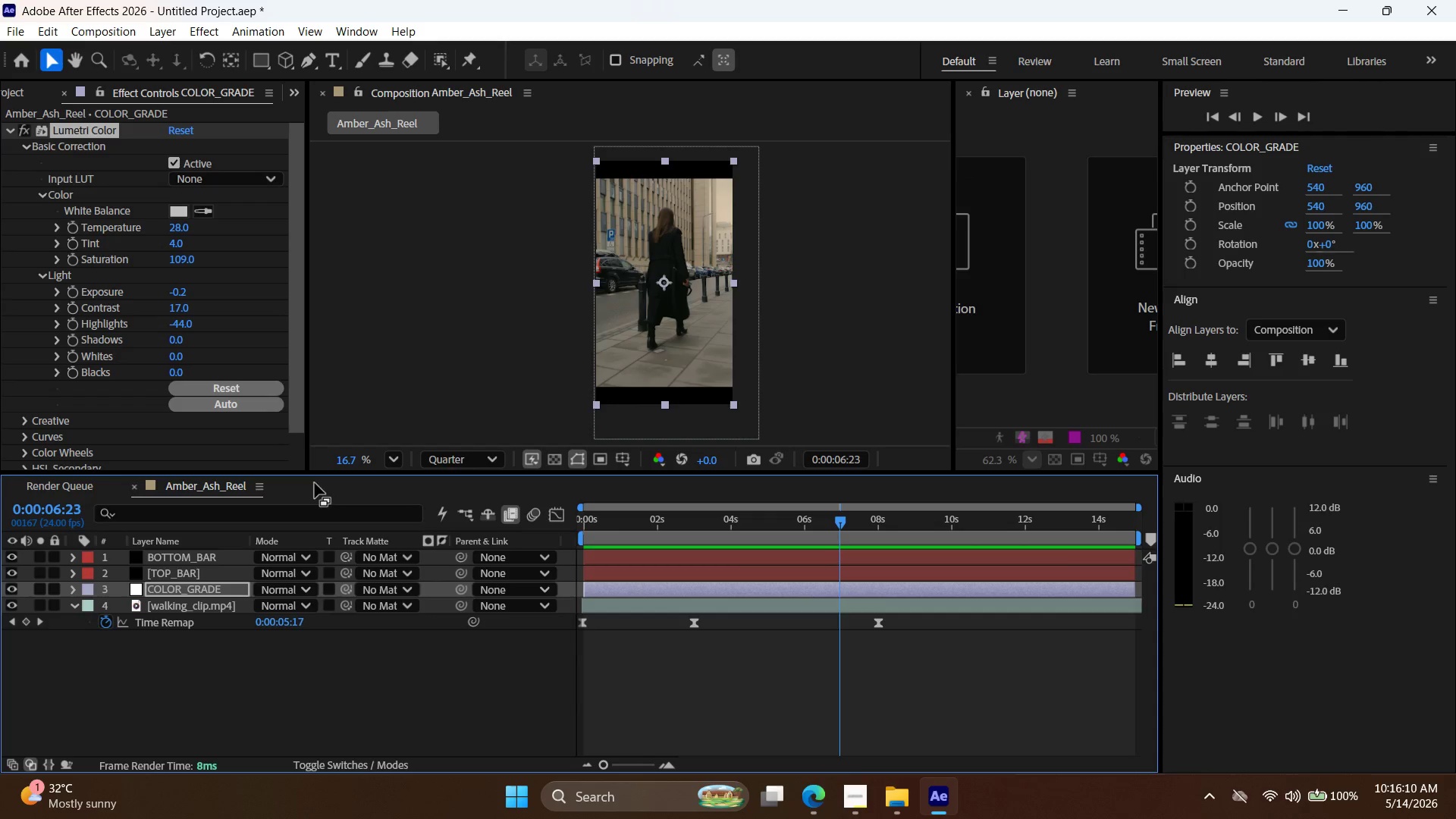 
wait(5.5)
 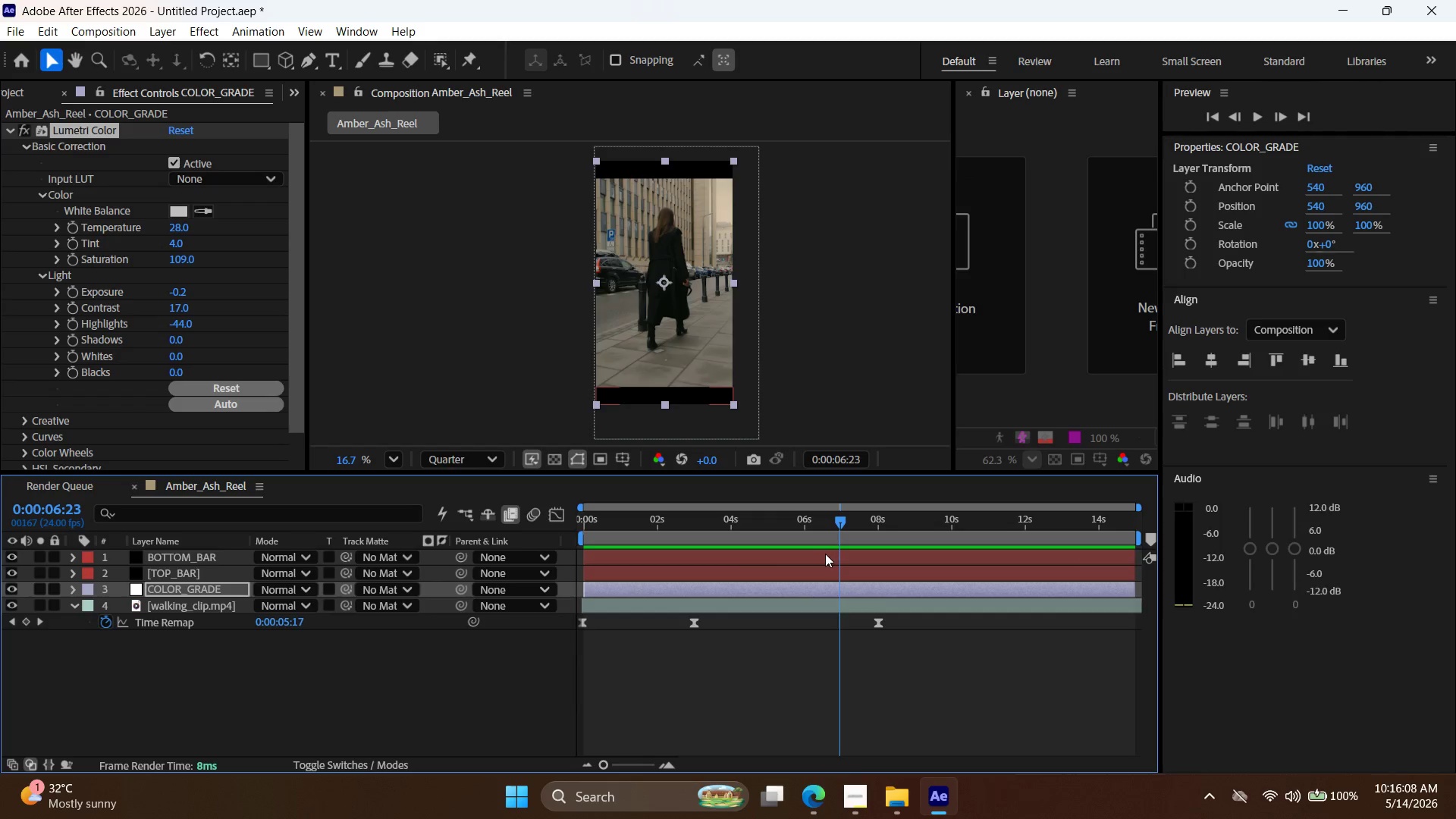 
left_click_drag(start_coordinate=[177, 375], to_coordinate=[175, 380])
 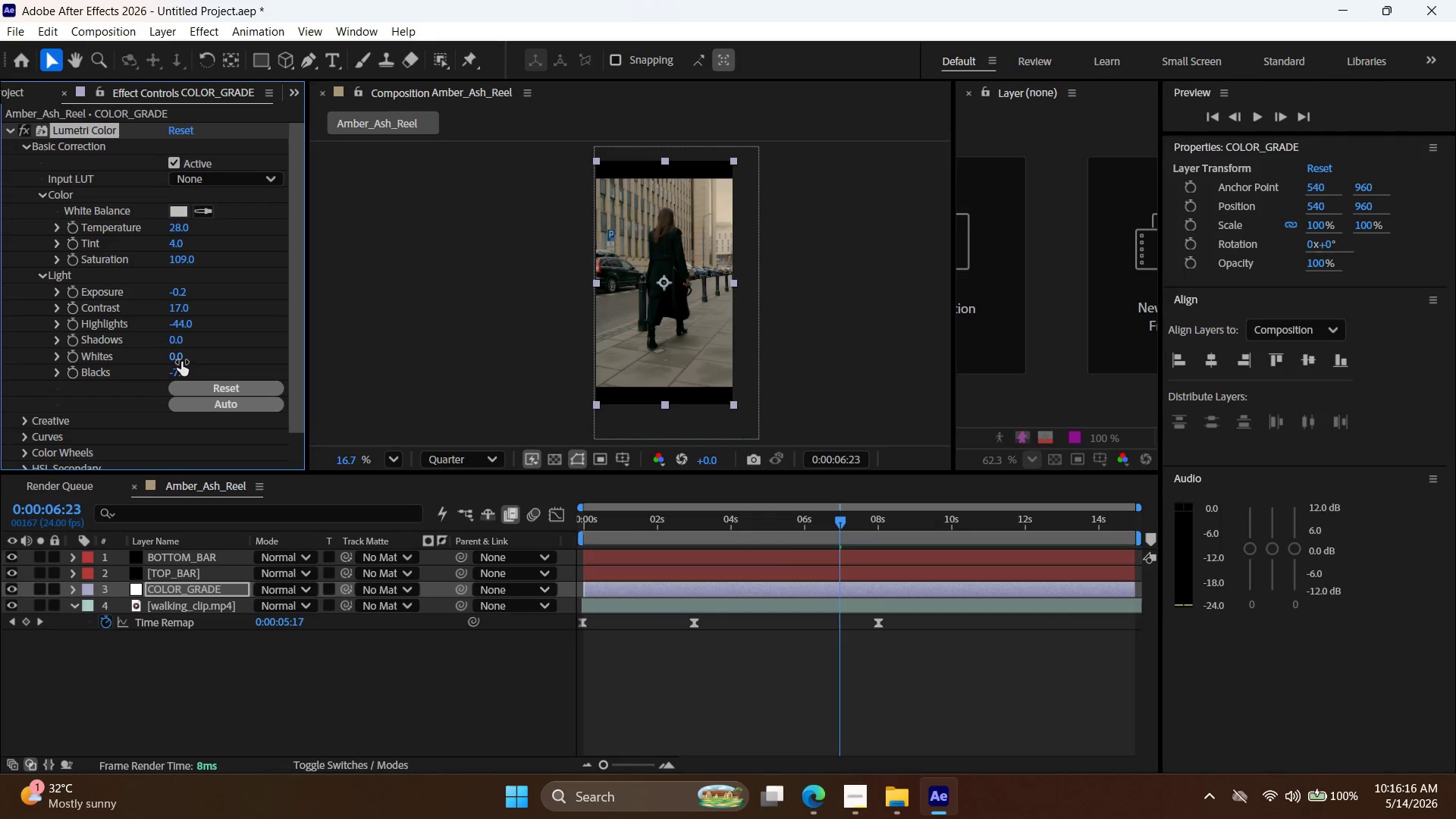 
left_click_drag(start_coordinate=[181, 358], to_coordinate=[168, 362])
 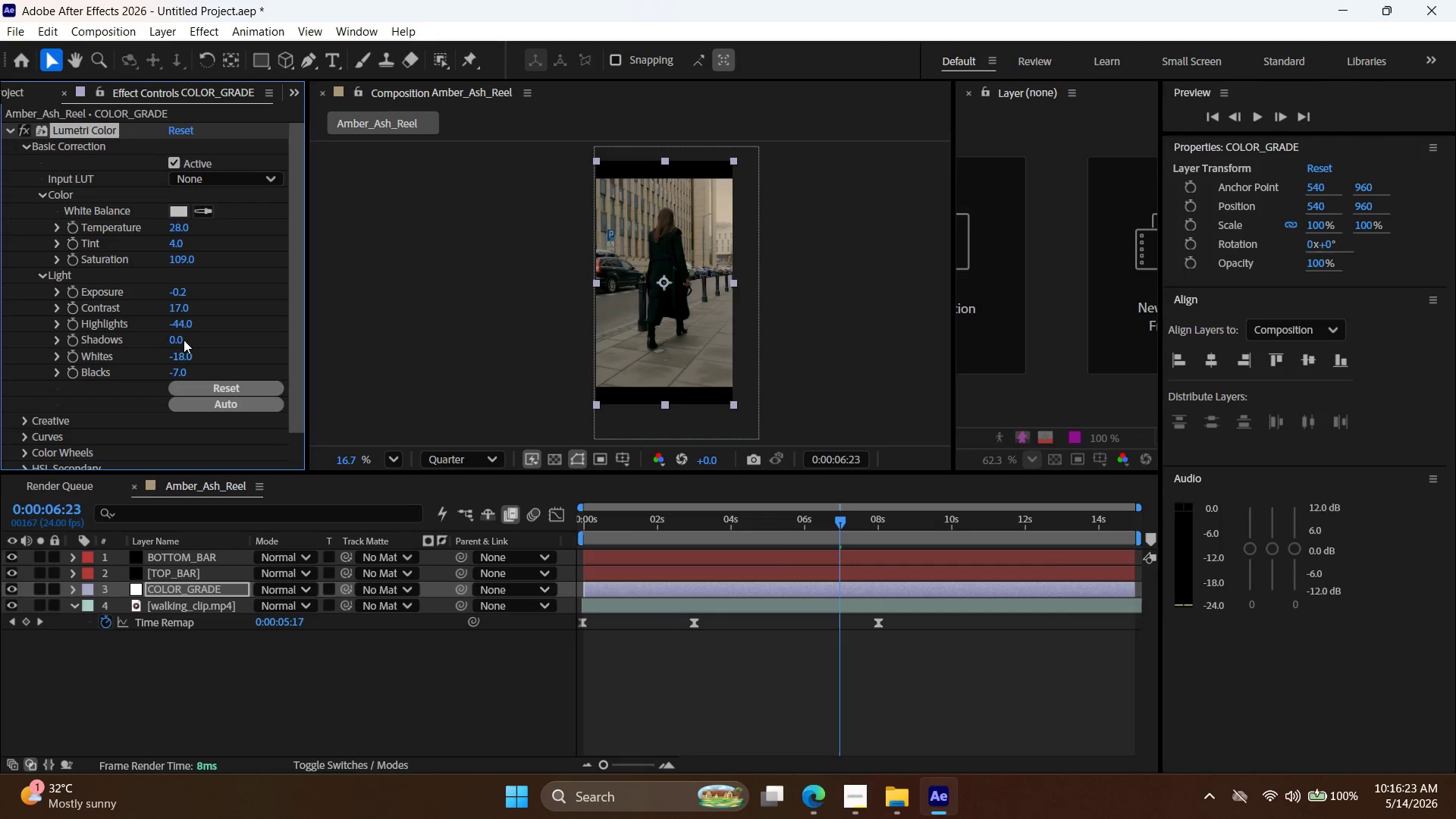 
left_click_drag(start_coordinate=[178, 339], to_coordinate=[206, 346])
 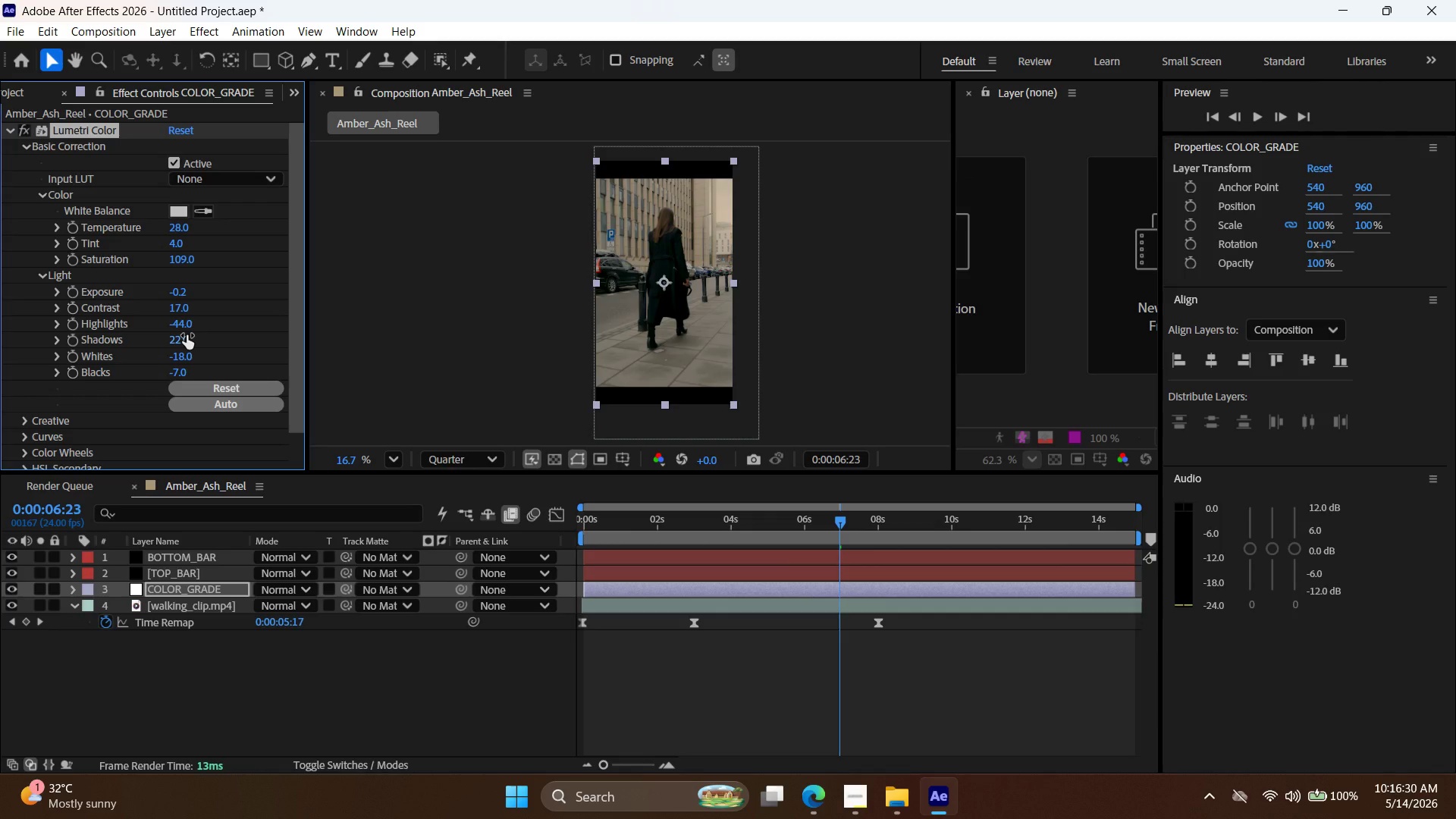 
scroll: coordinate [118, 322], scroll_direction: down, amount: 5.0
 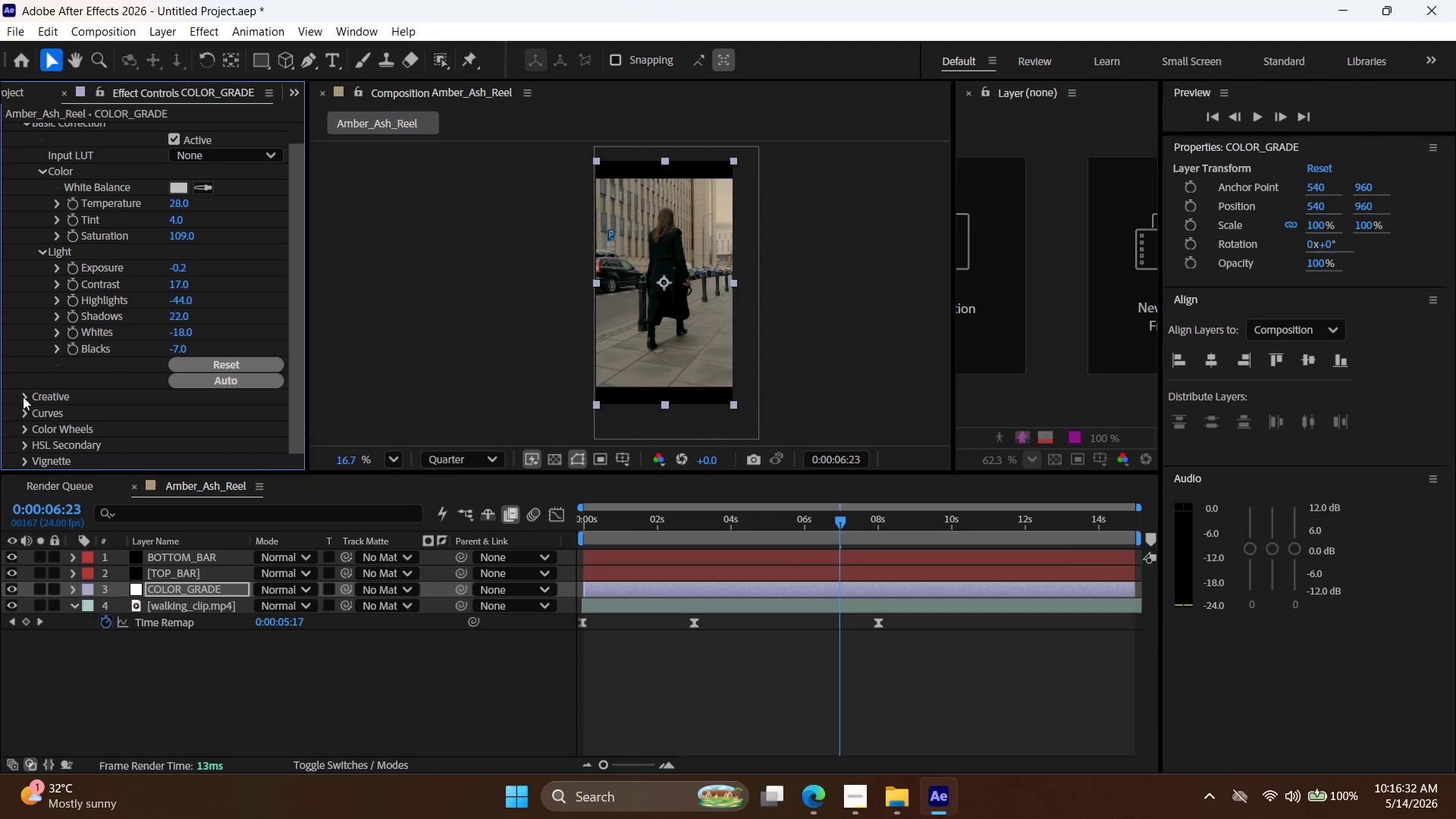 
left_click([32, 397])
 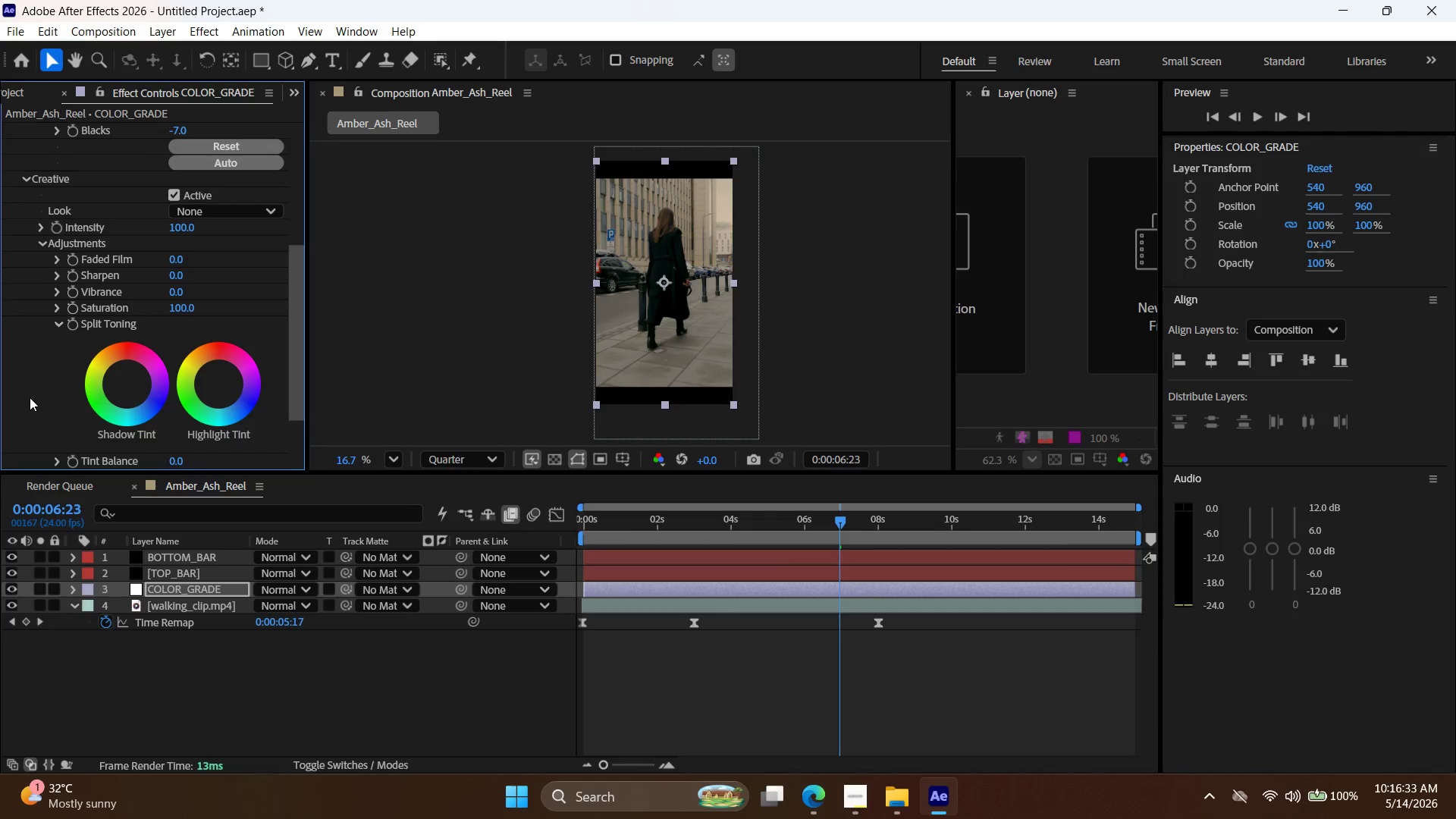 
scroll: coordinate [96, 293], scroll_direction: down, amount: 3.0
 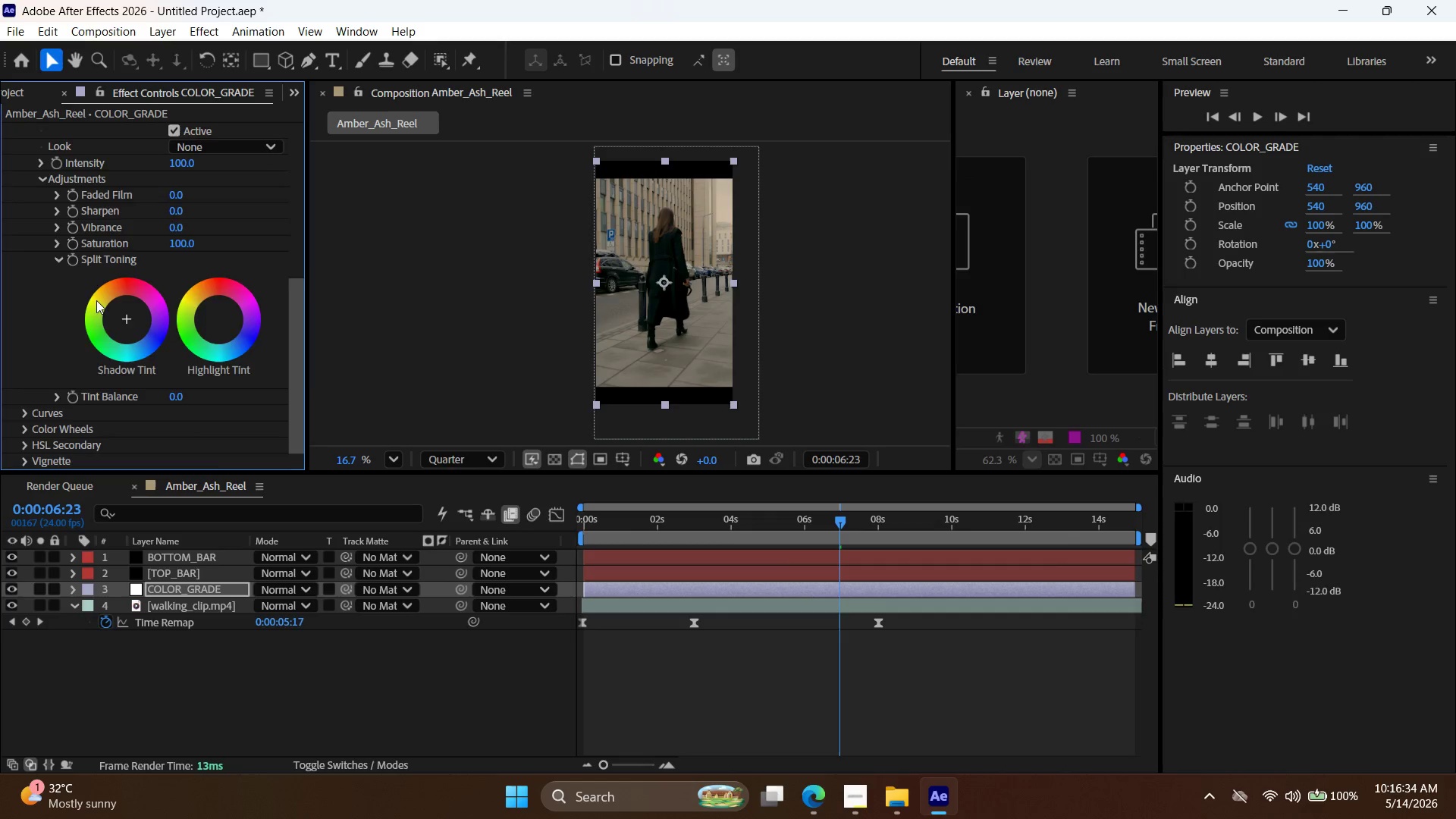 
scroll: coordinate [96, 303], scroll_direction: up, amount: 3.0
 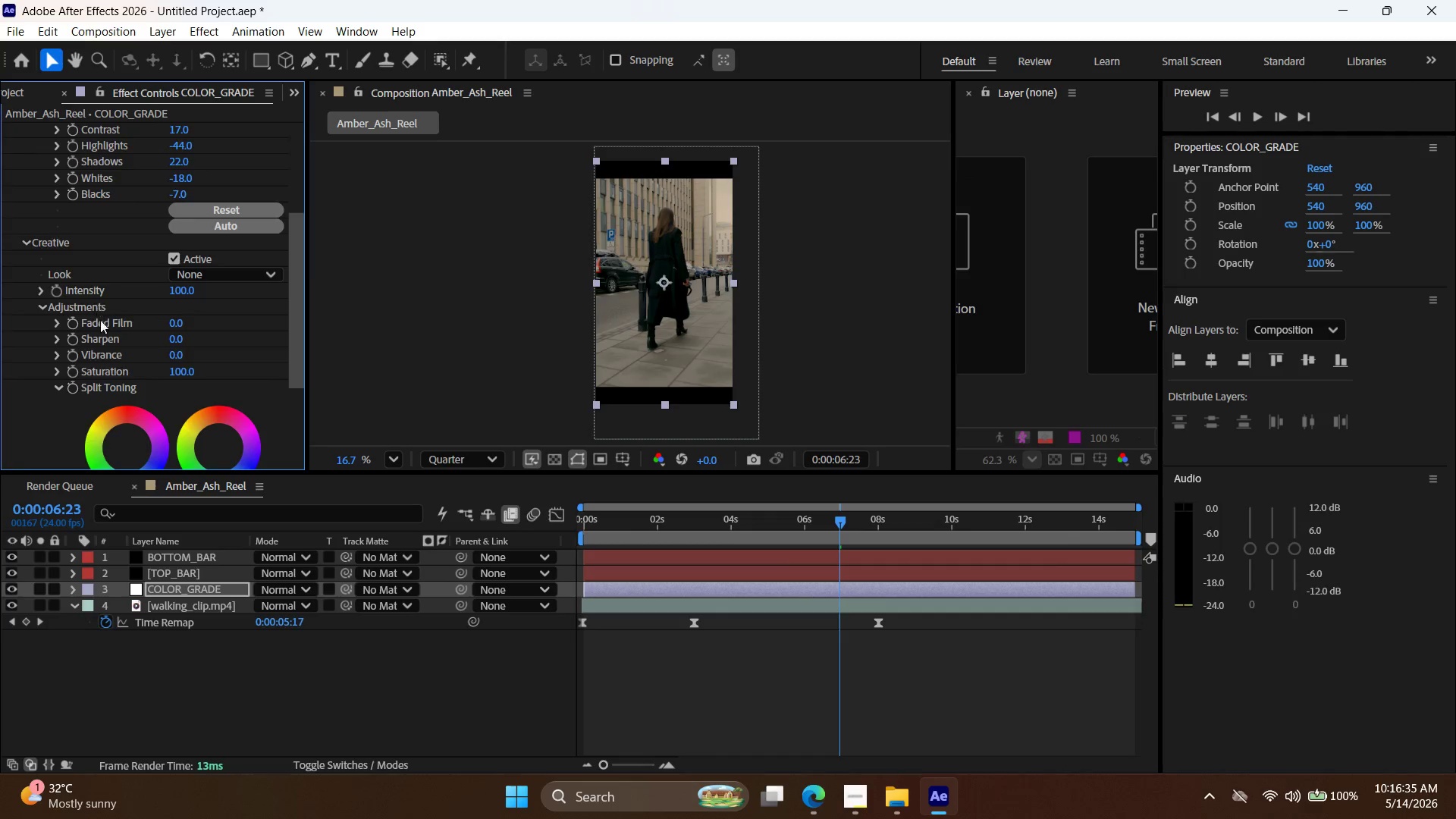 
scroll: coordinate [101, 331], scroll_direction: down, amount: 2.0
 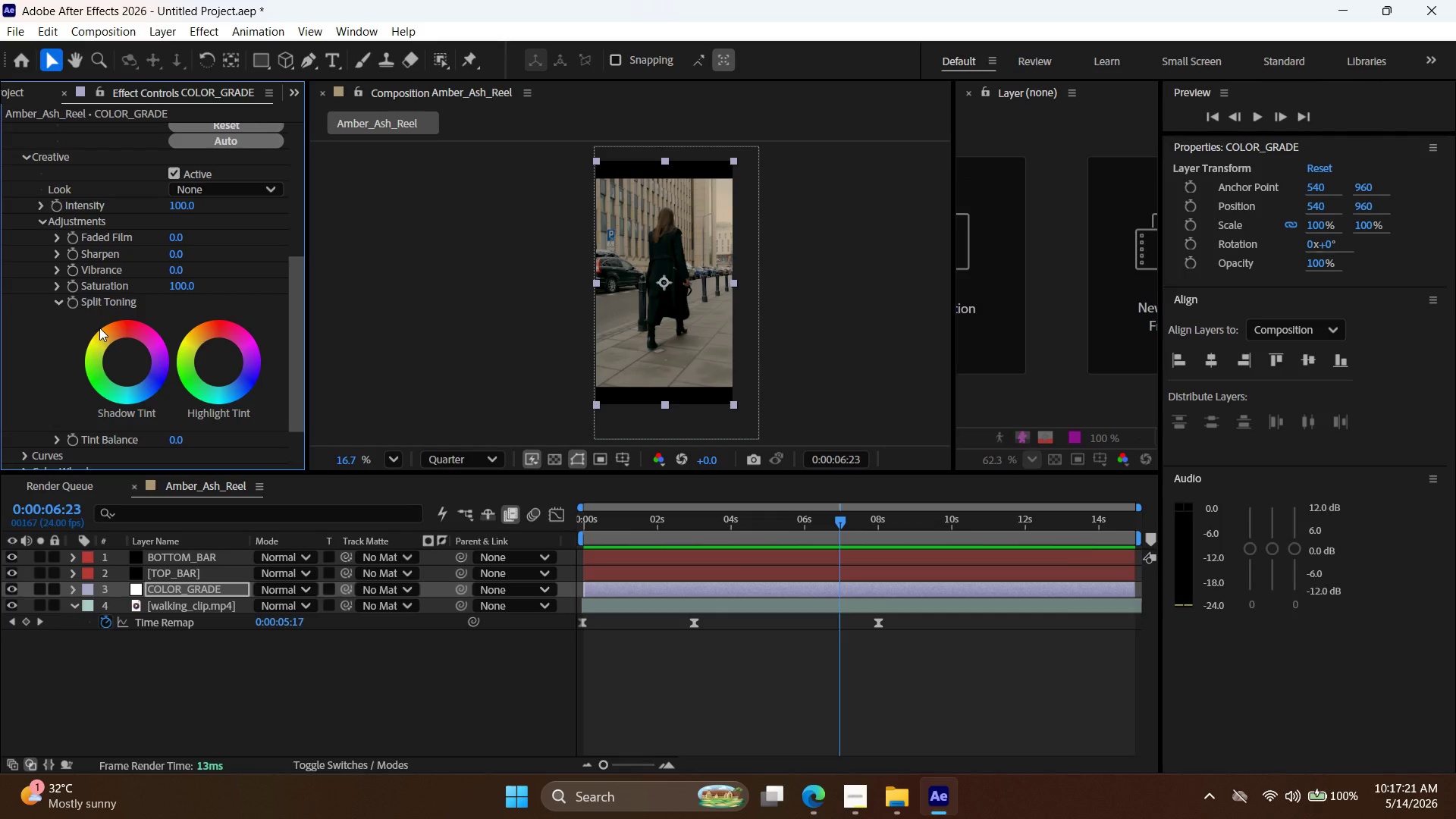 
wait(49.86)
 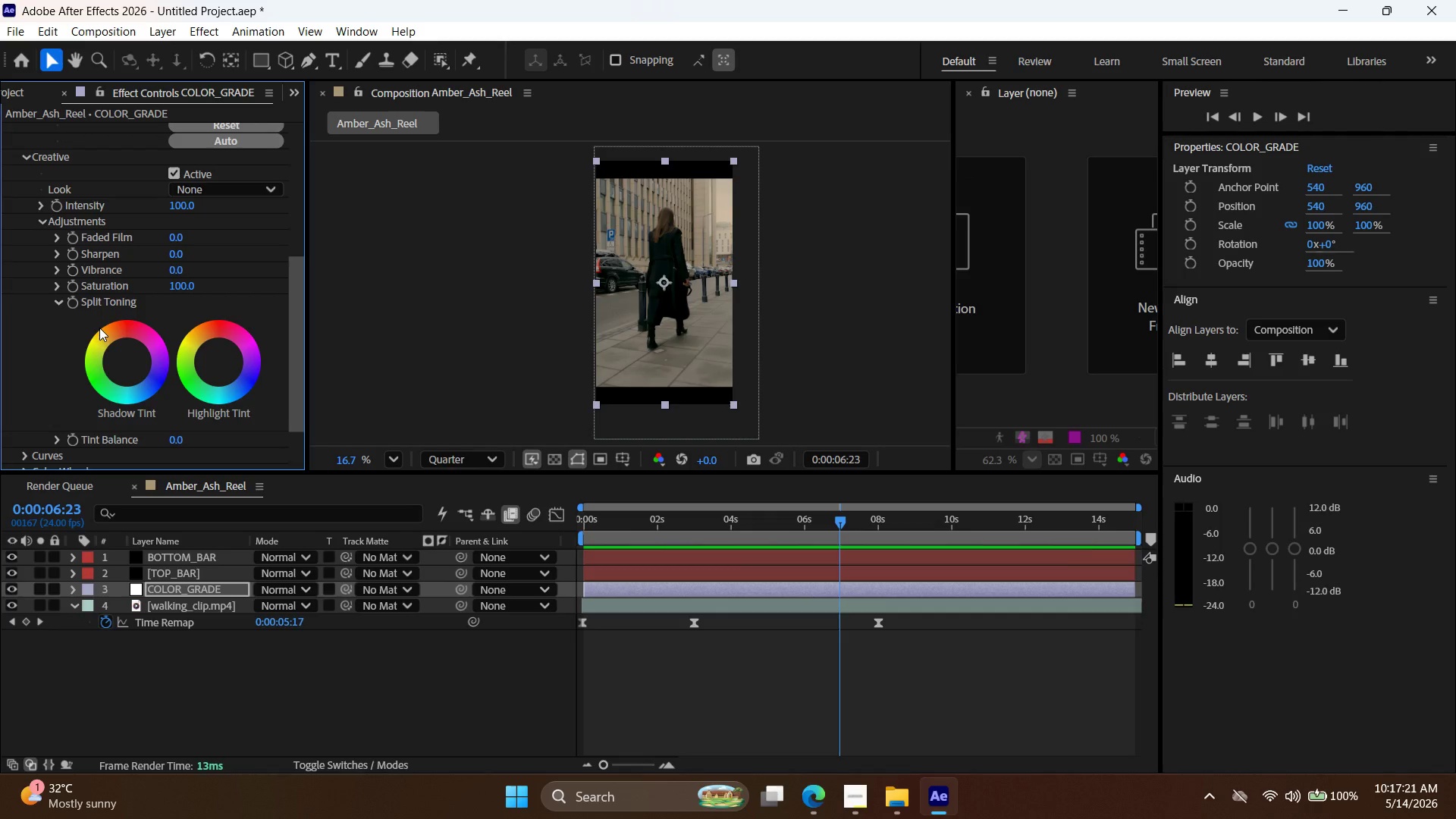 
key(Control+BracketRight)
 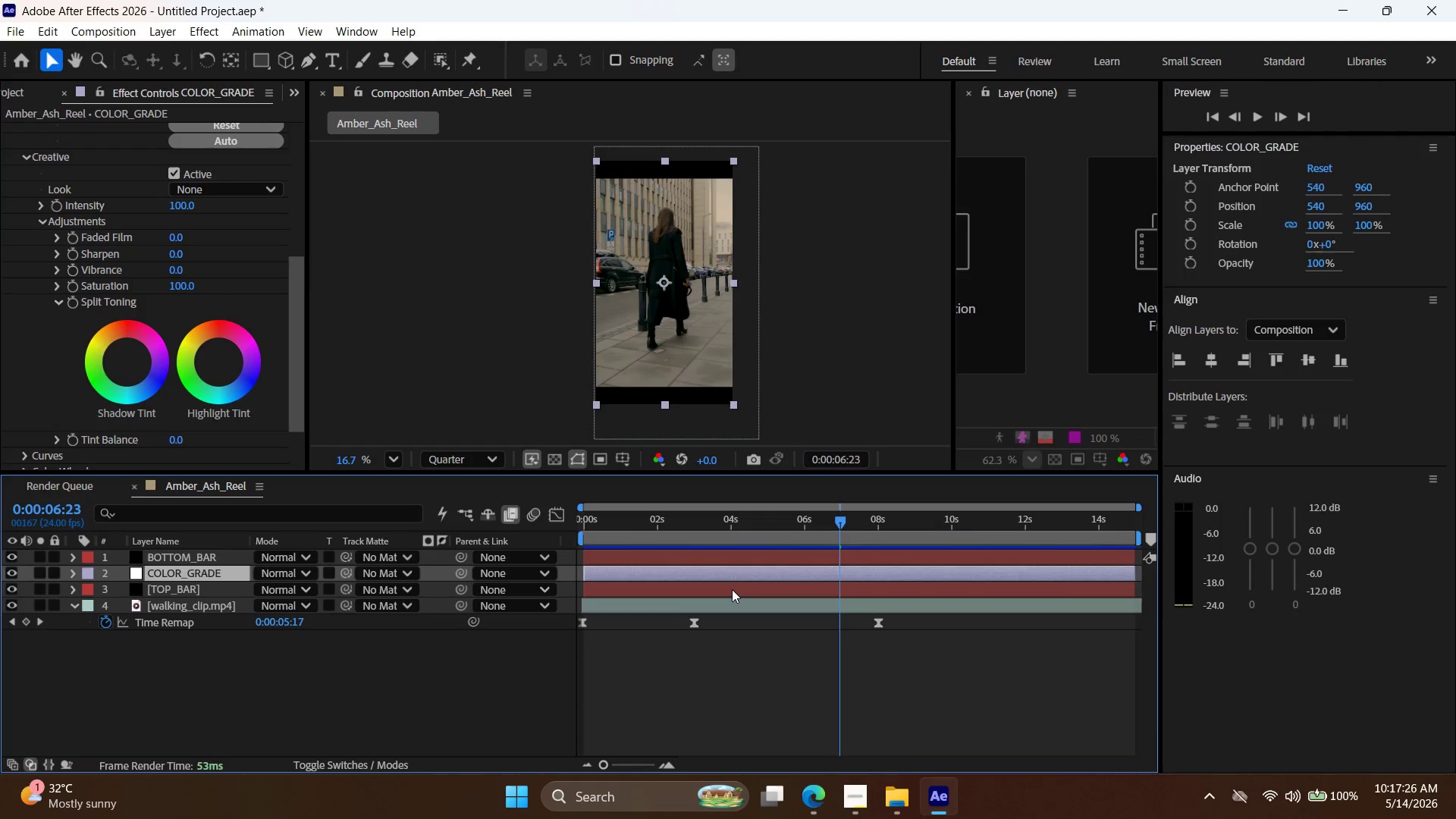 
key(Control+BracketRight)
 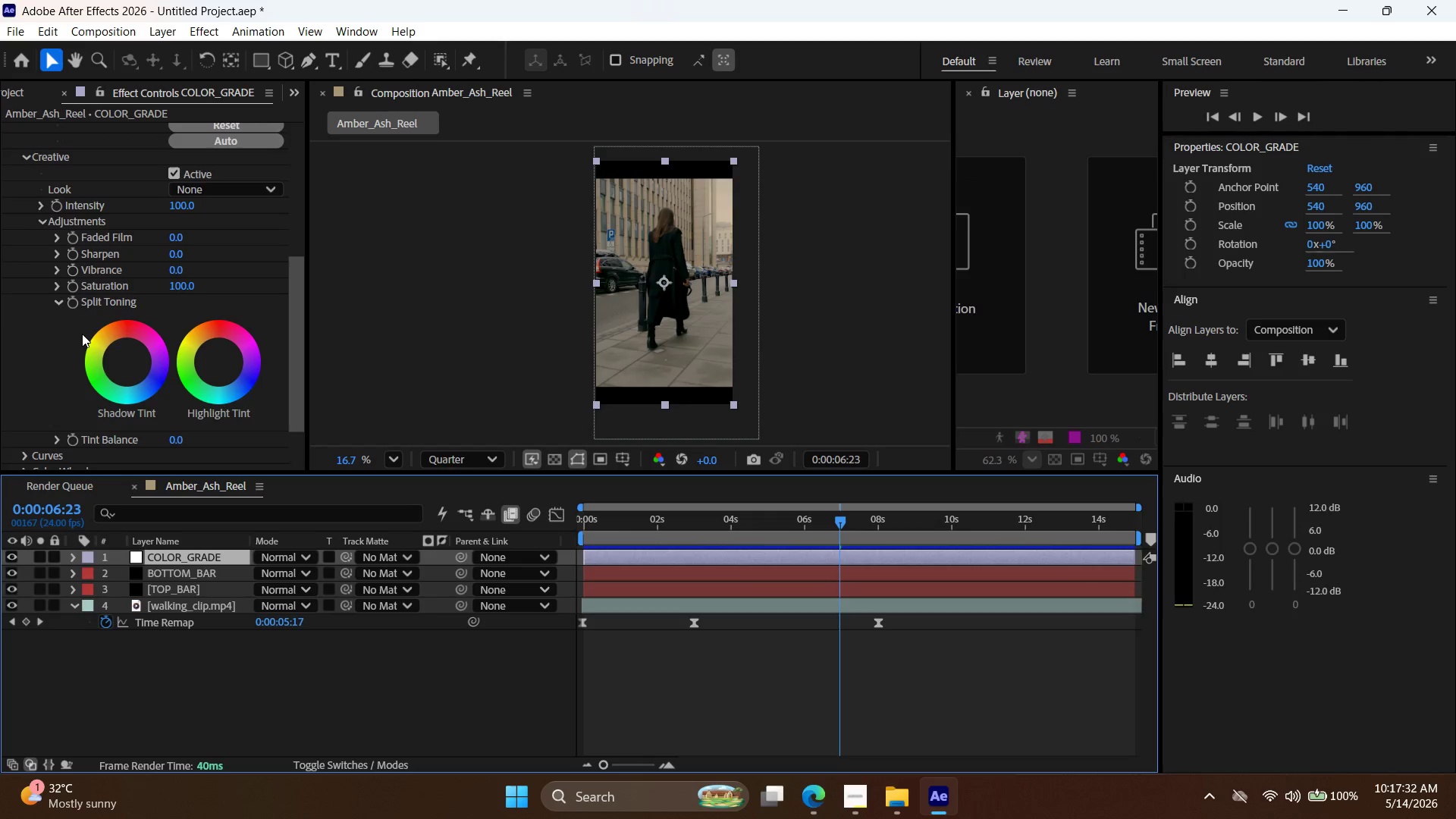 
wait(7.33)
 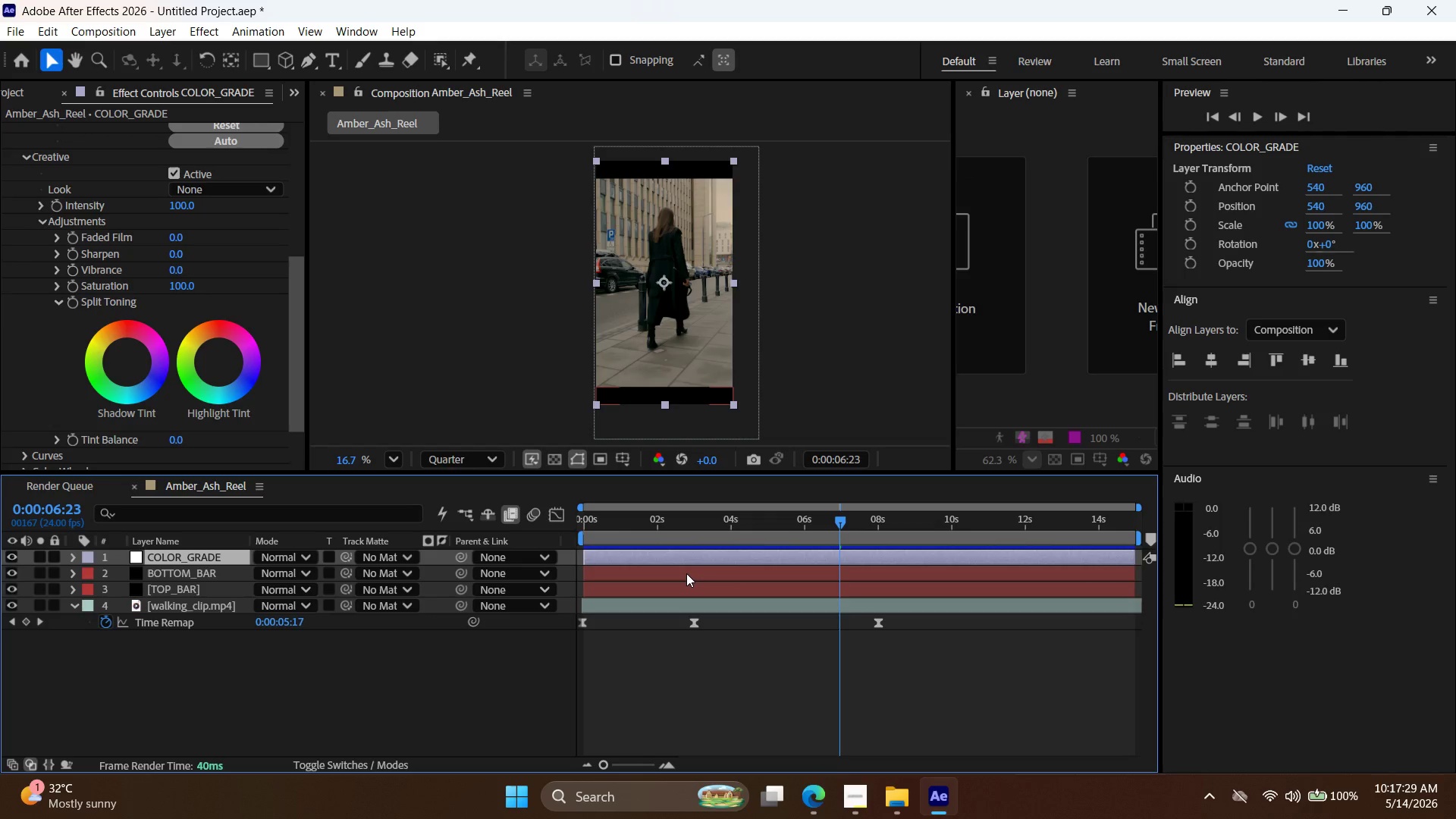 
scroll: coordinate [91, 331], scroll_direction: down, amount: 2.0
 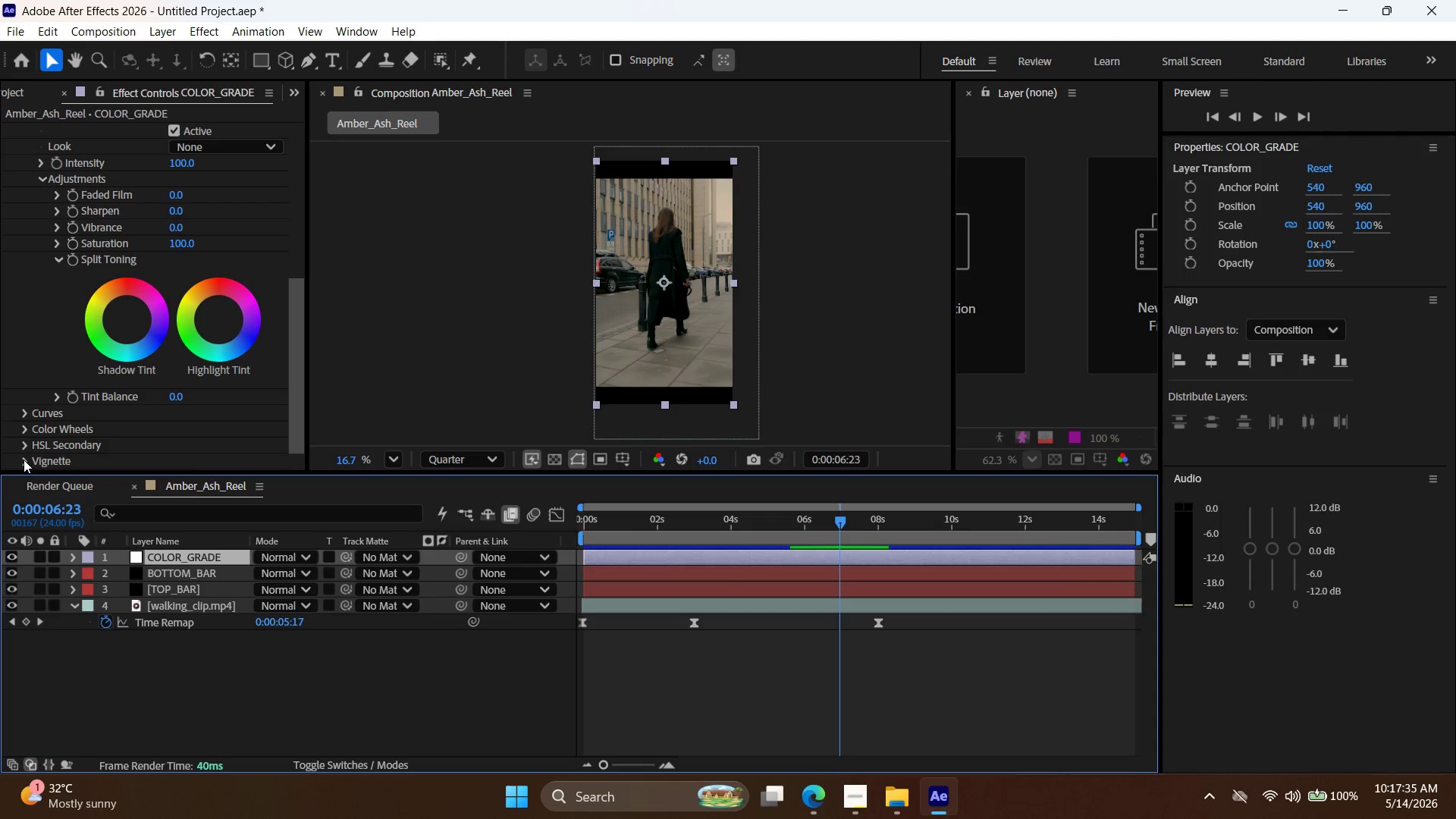 
scroll: coordinate [24, 437], scroll_direction: up, amount: 4.0
 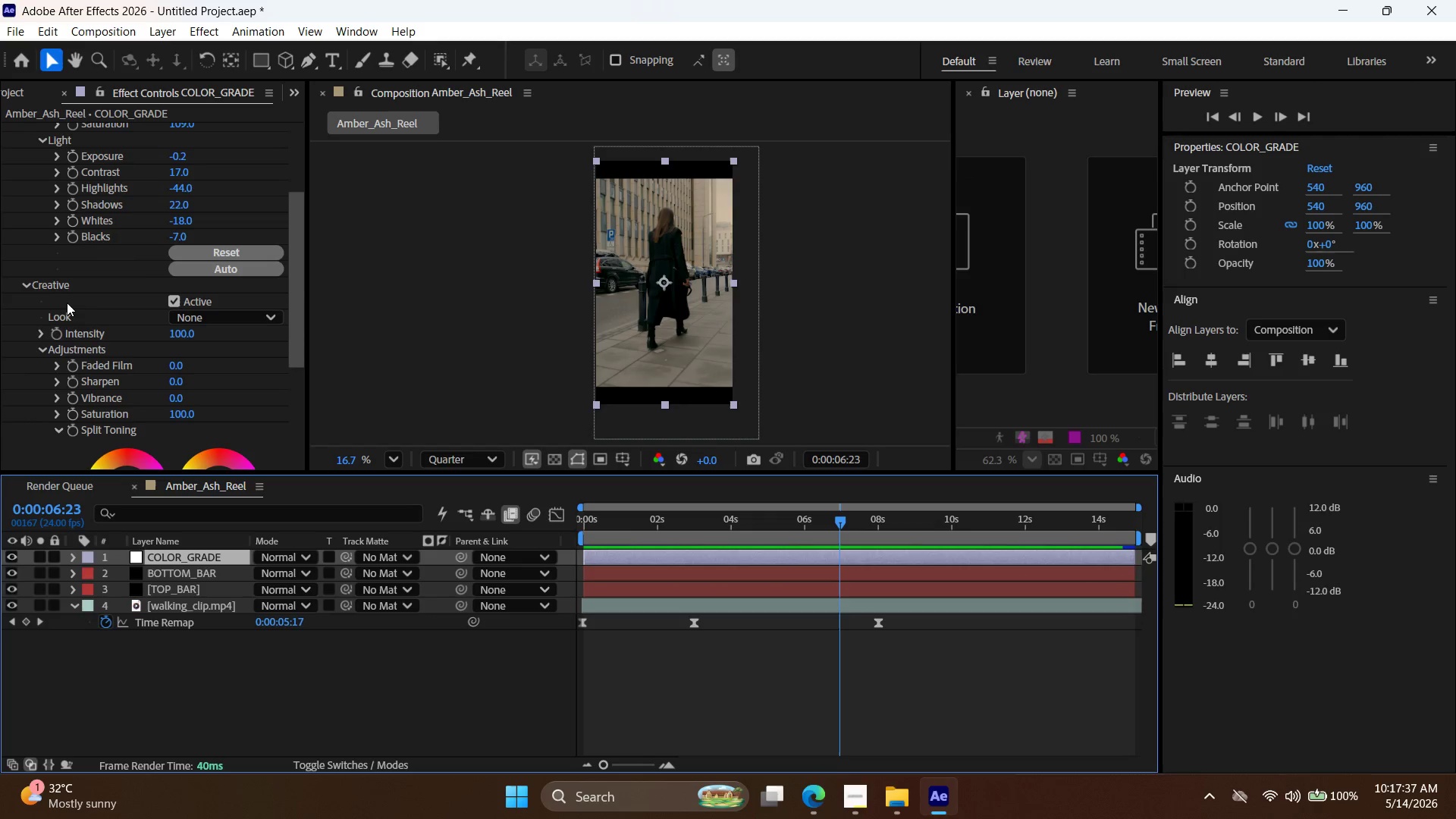 
scroll: coordinate [117, 310], scroll_direction: down, amount: 1.0
 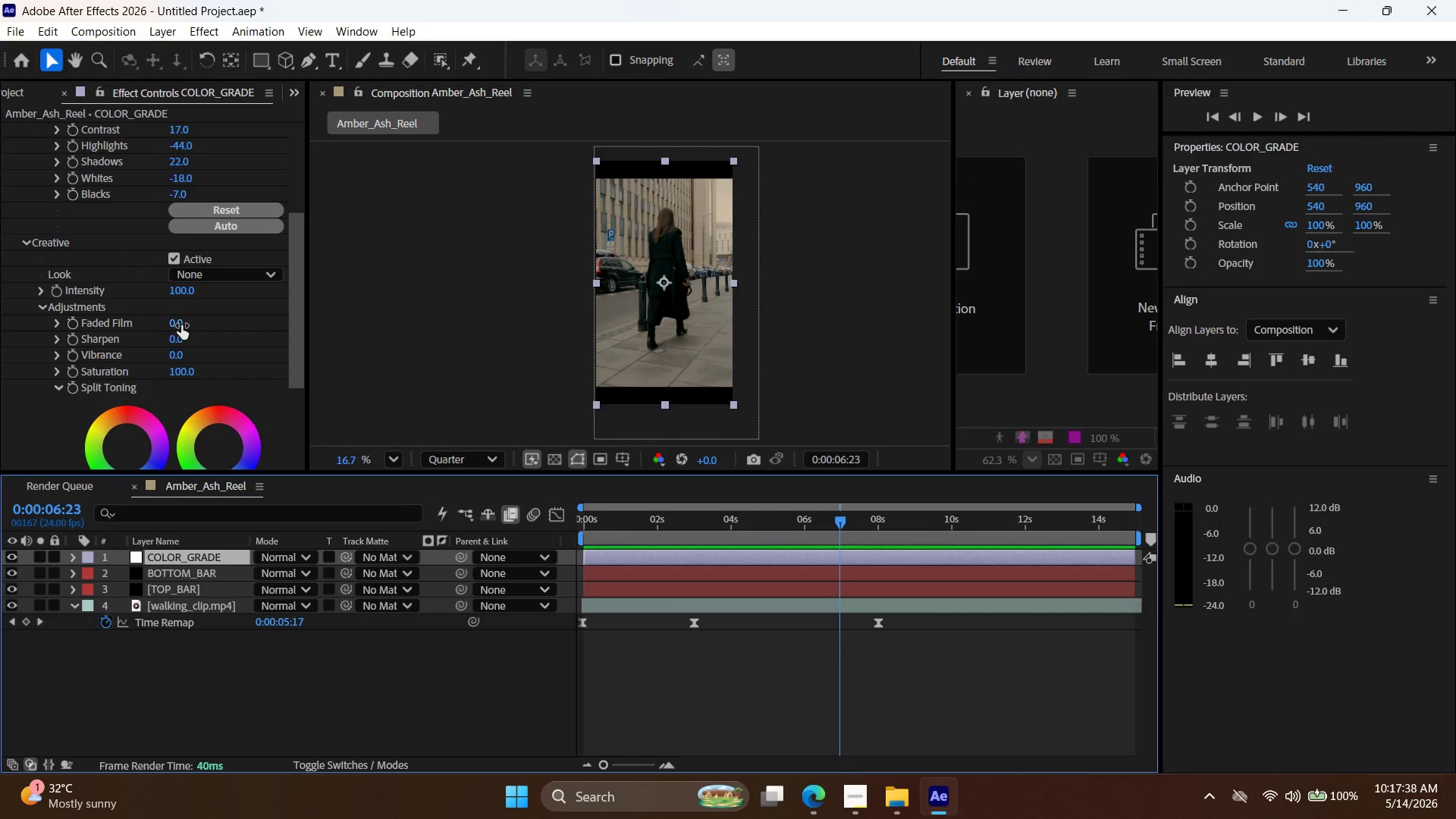 
left_click_drag(start_coordinate=[184, 327], to_coordinate=[189, 327])
 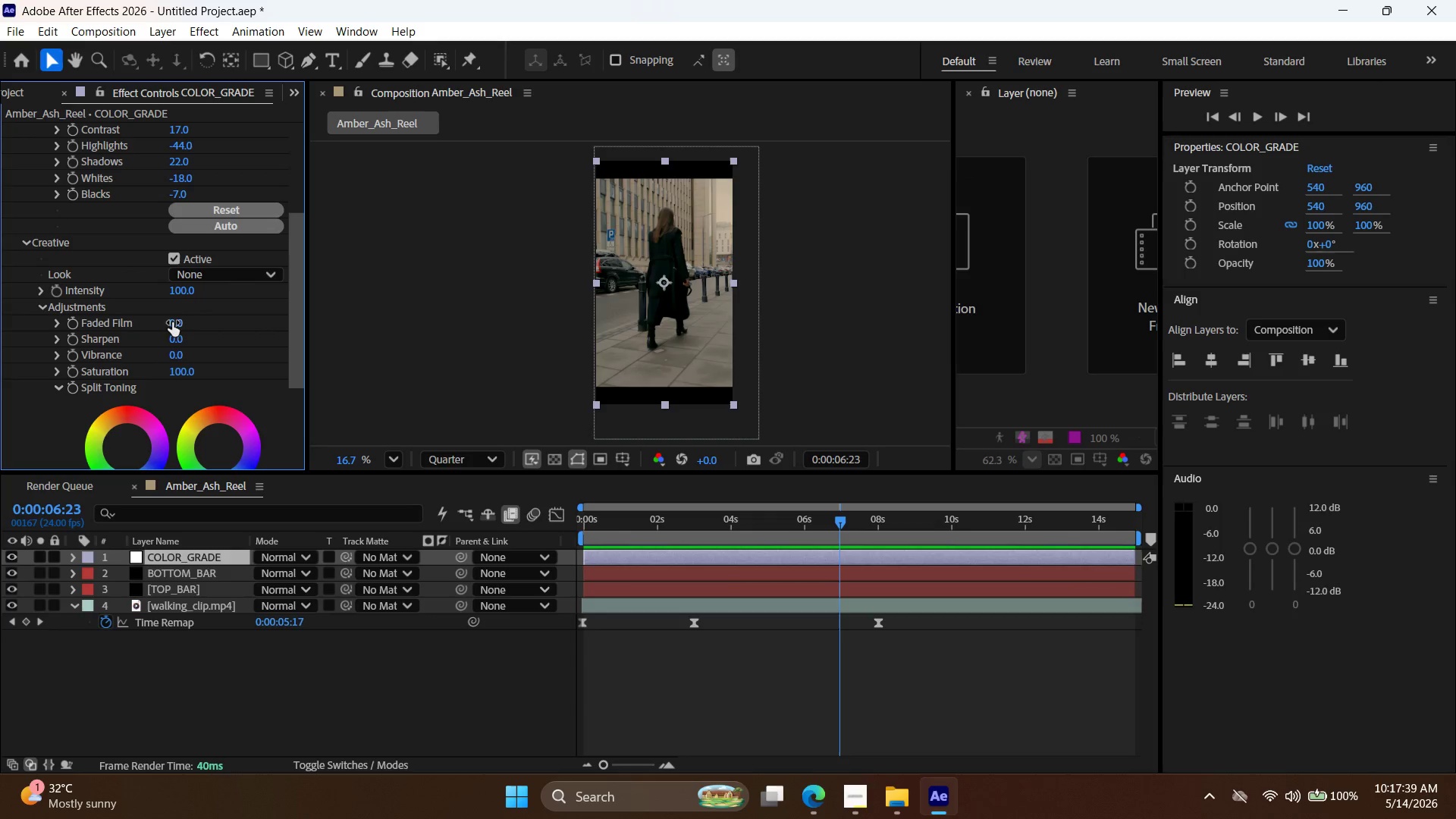 
left_click_drag(start_coordinate=[174, 322], to_coordinate=[197, 327])
 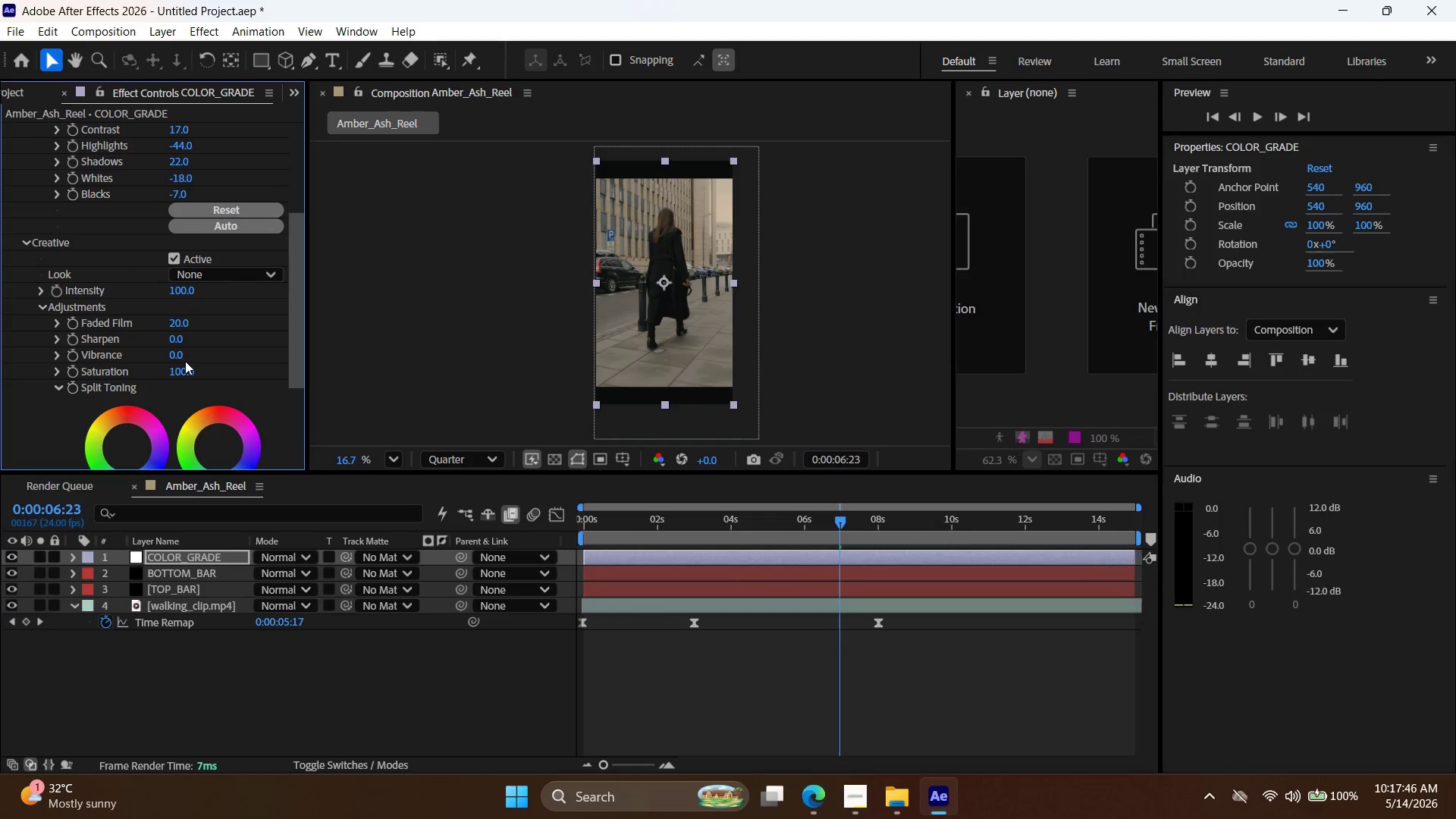 
left_click_drag(start_coordinate=[184, 340], to_coordinate=[186, 347])
 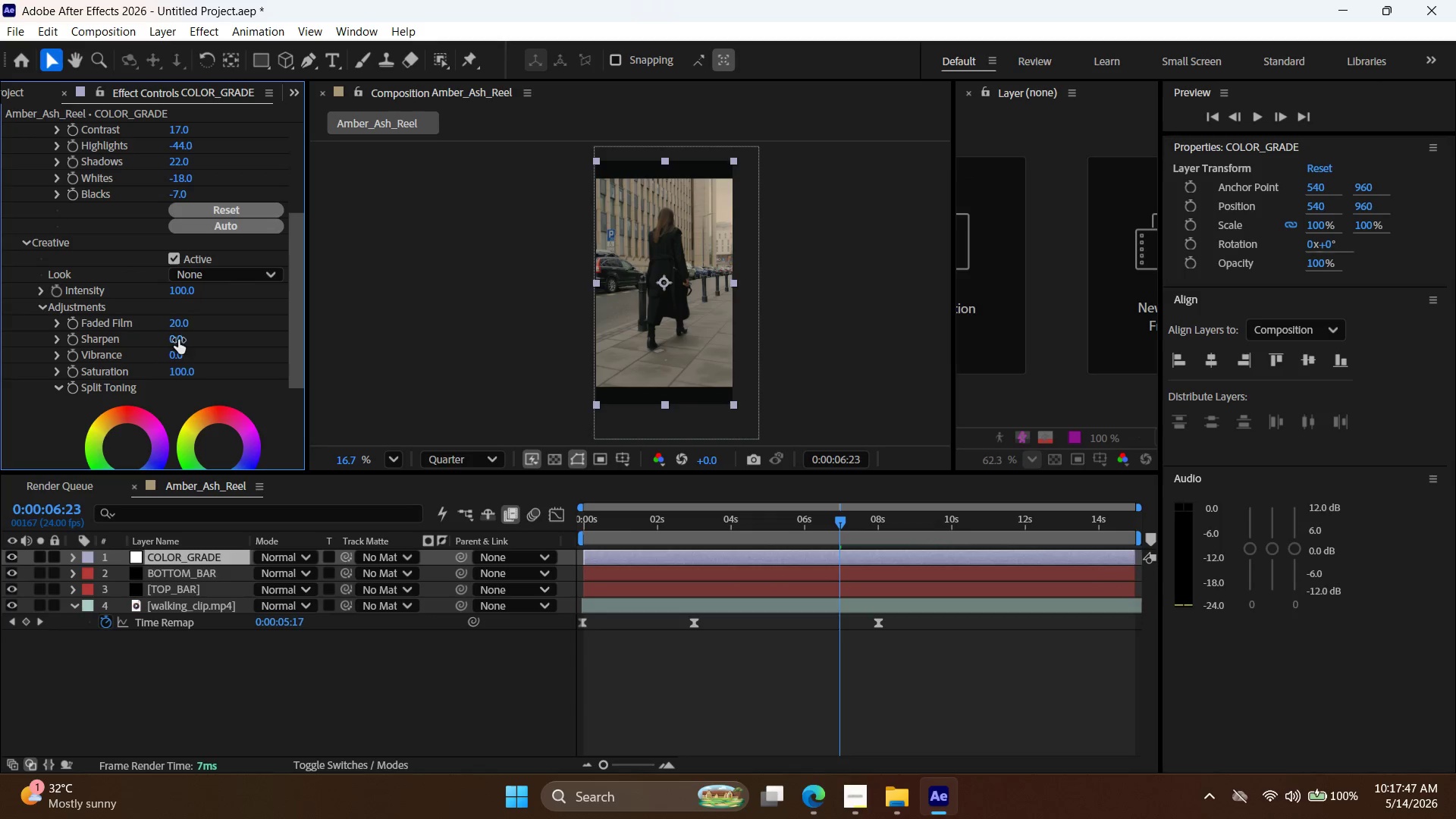 
left_click_drag(start_coordinate=[180, 340], to_coordinate=[194, 344])
 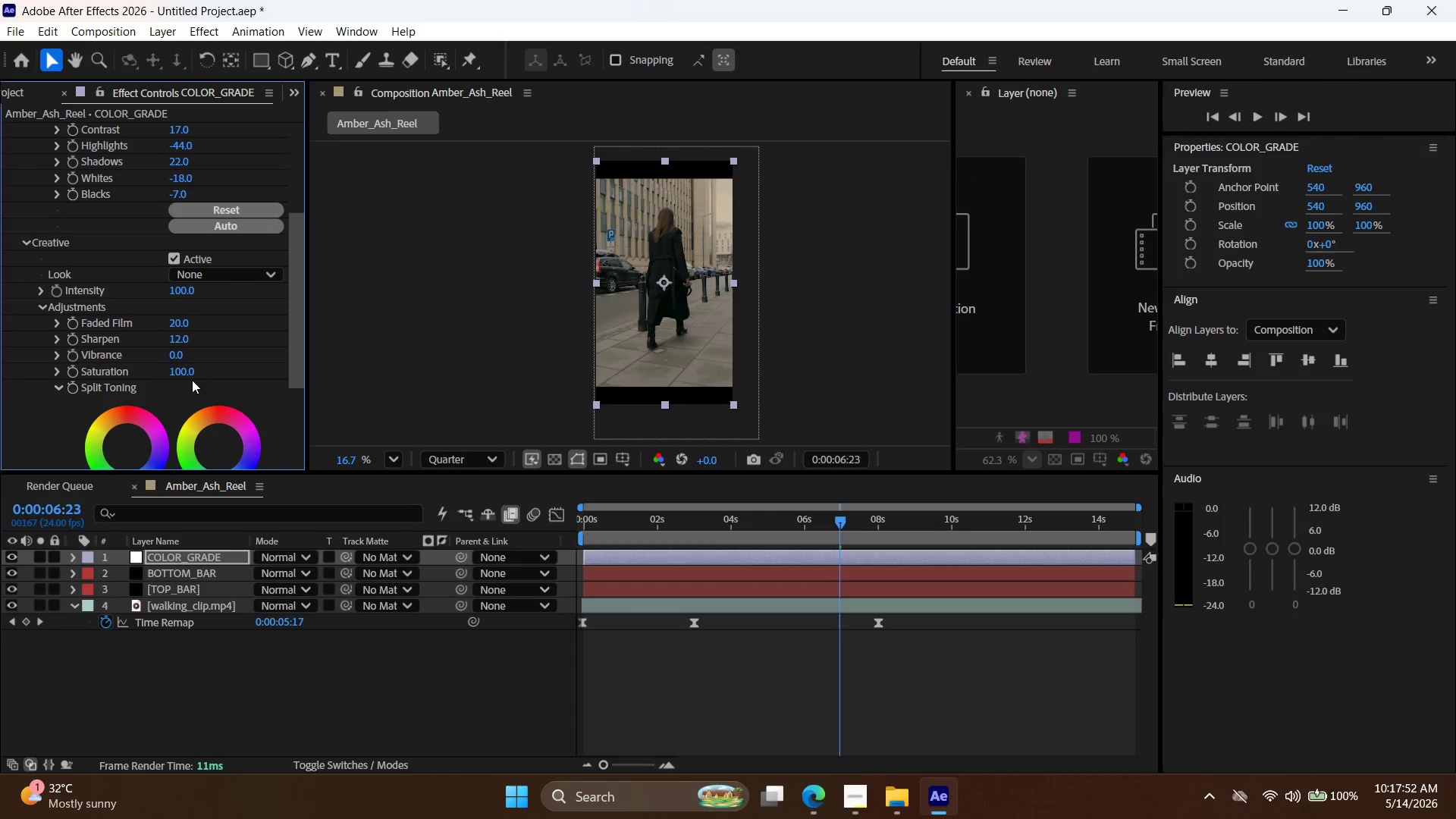 
left_click_drag(start_coordinate=[180, 362], to_coordinate=[198, 365])
 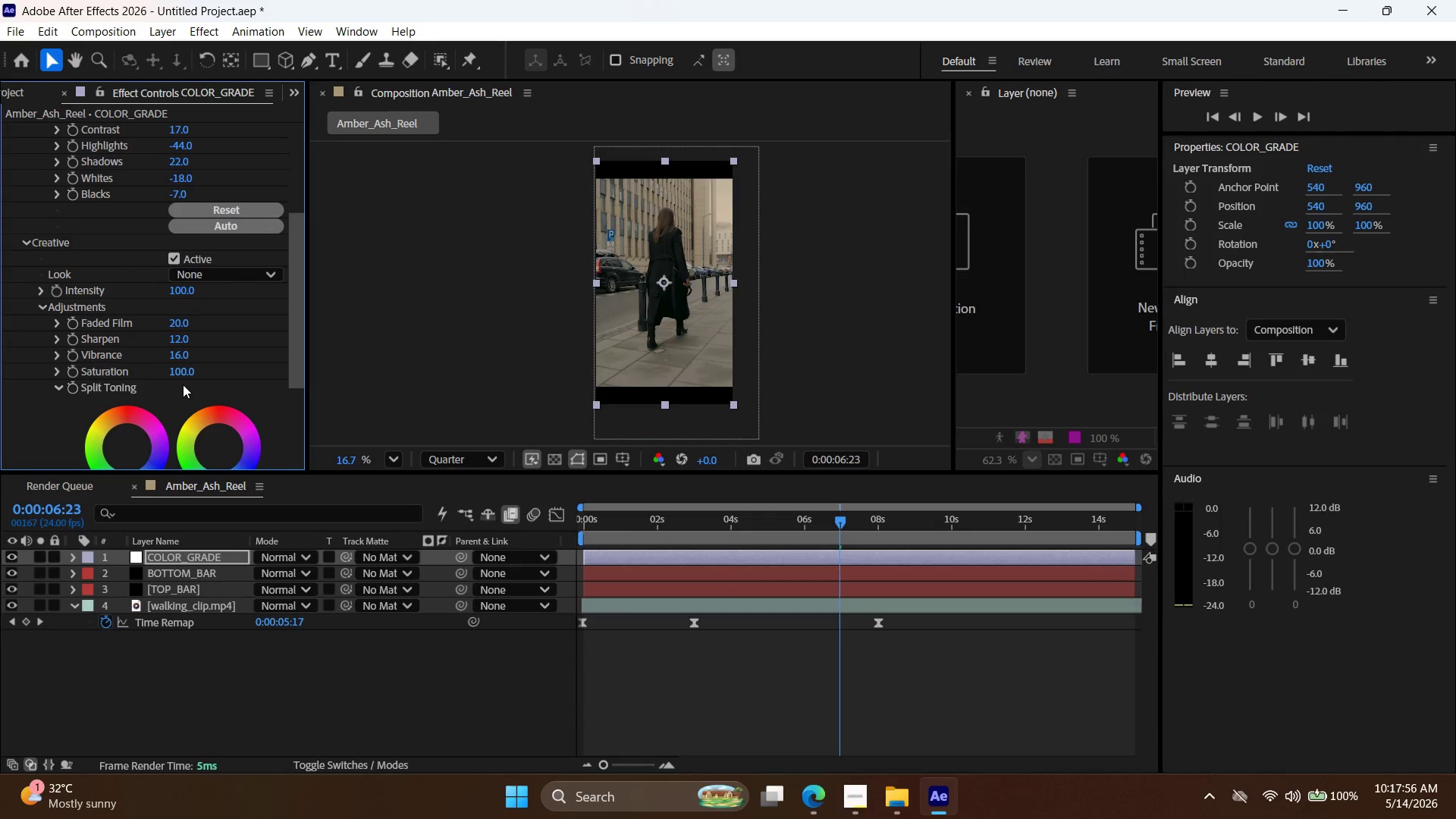 
left_click_drag(start_coordinate=[188, 375], to_coordinate=[203, 383])
 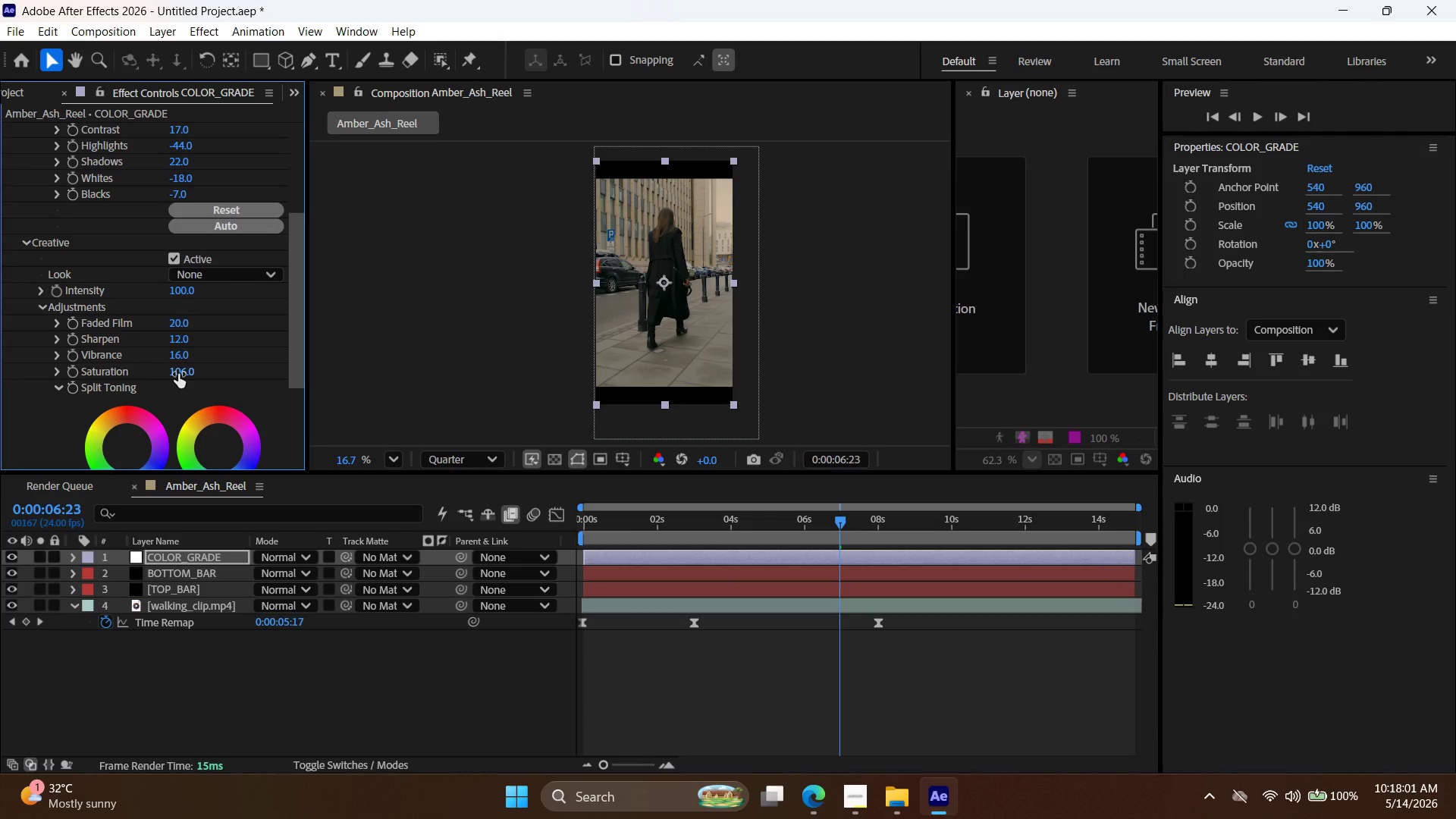 
scroll: coordinate [155, 376], scroll_direction: down, amount: 4.0
 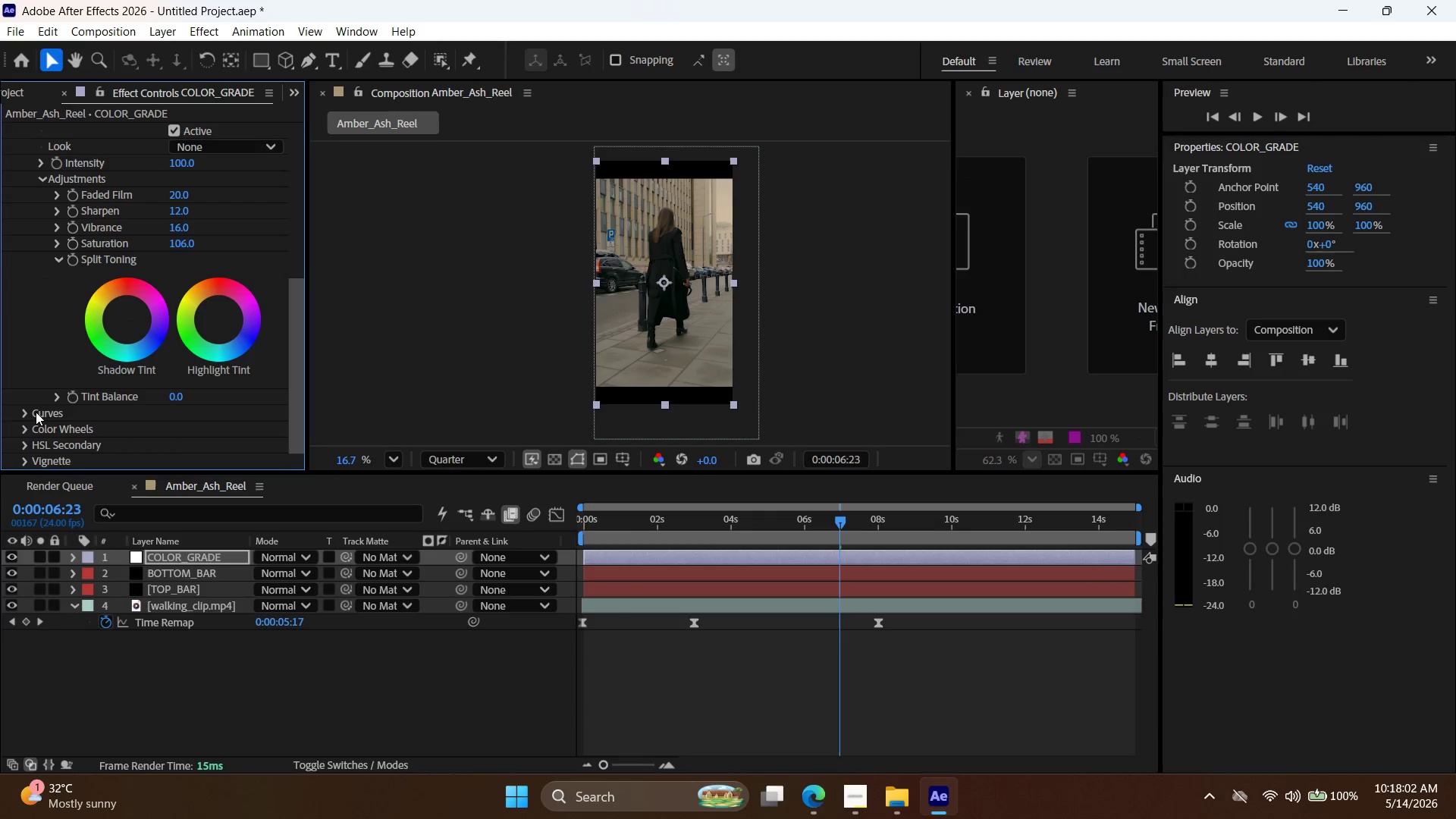 
left_click([34, 411])
 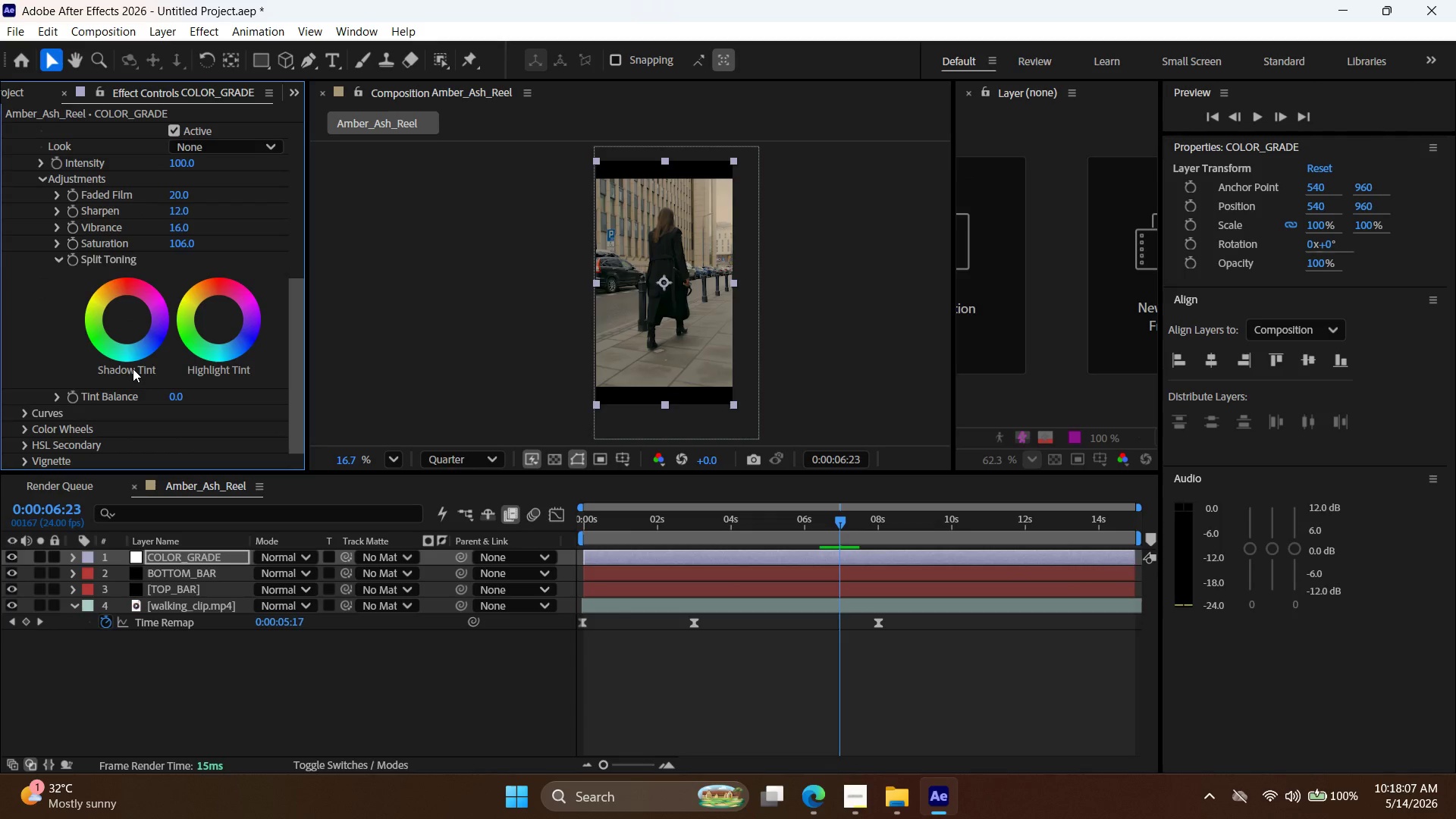 
wait(5.92)
 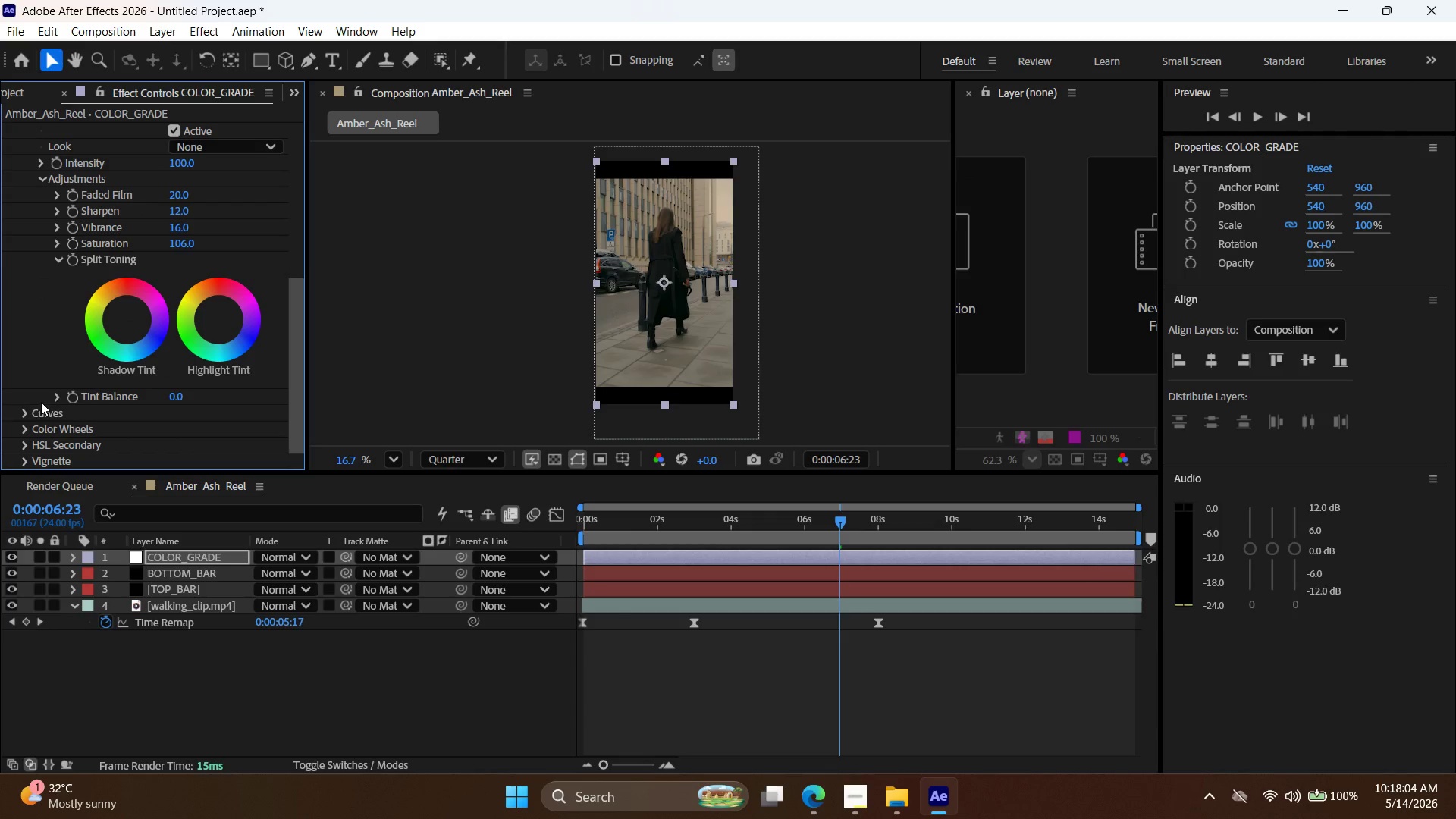 
left_click([27, 413])
 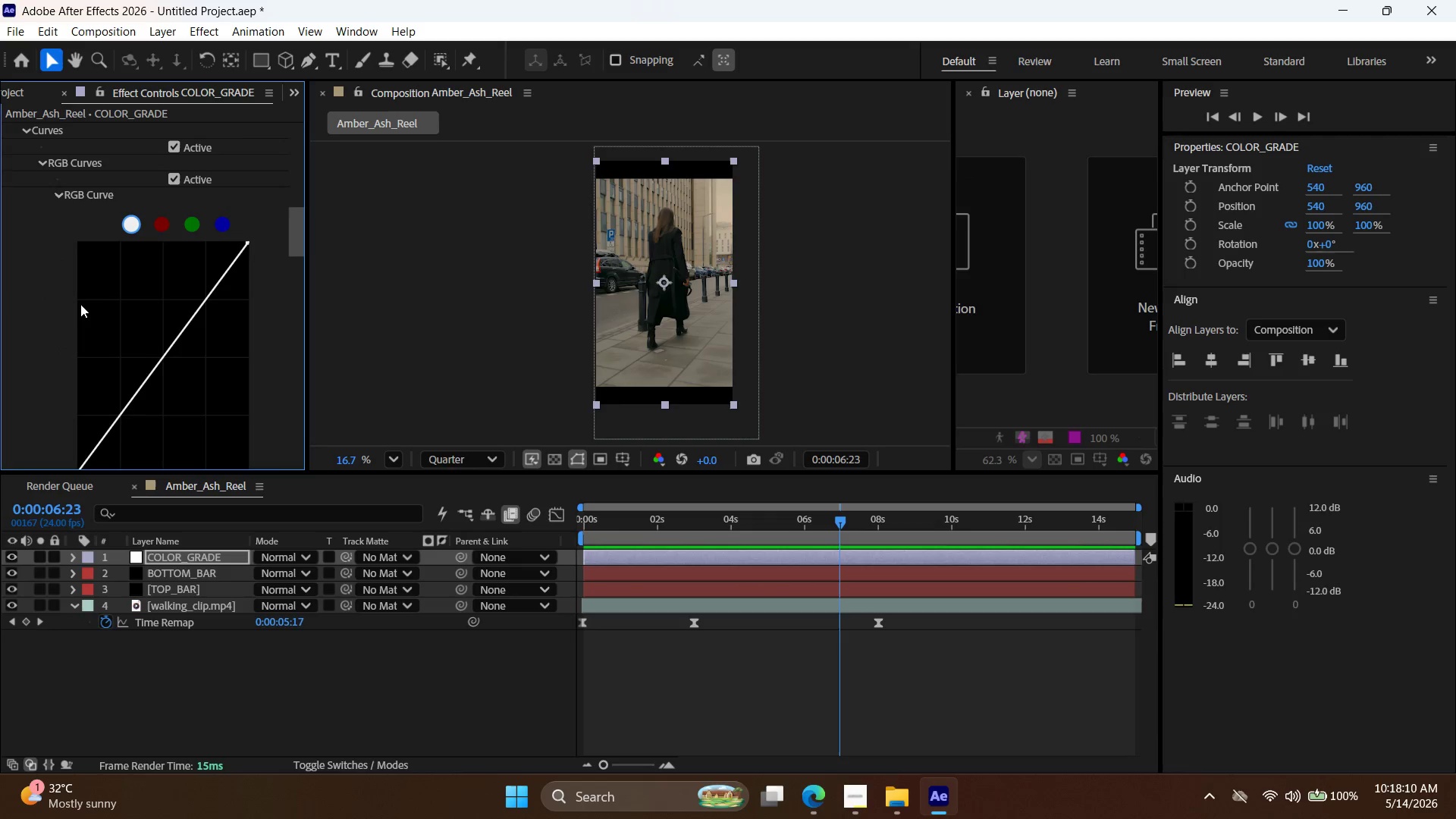 
scroll: coordinate [74, 322], scroll_direction: down, amount: 11.0
 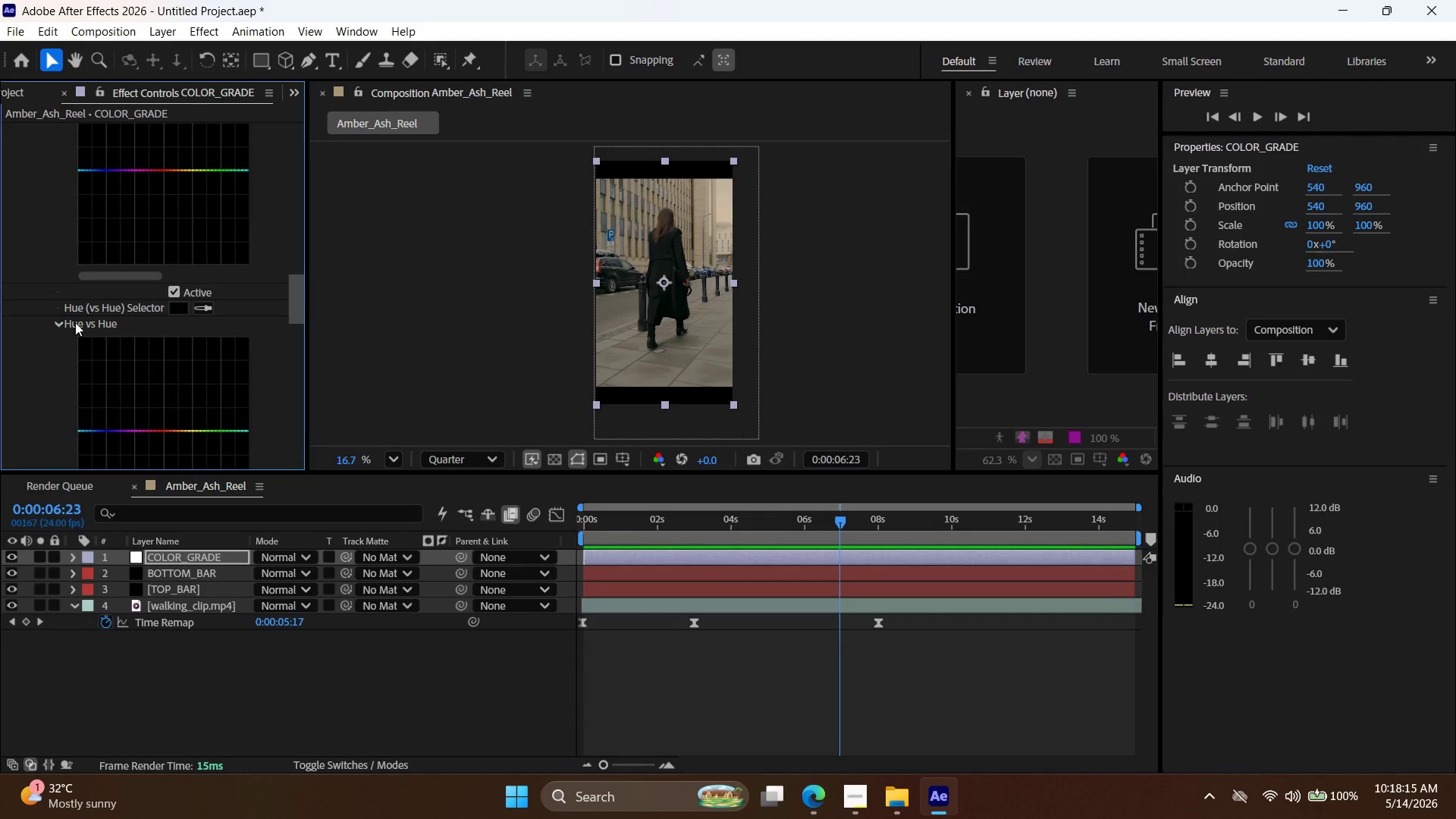 
wait(7.88)
 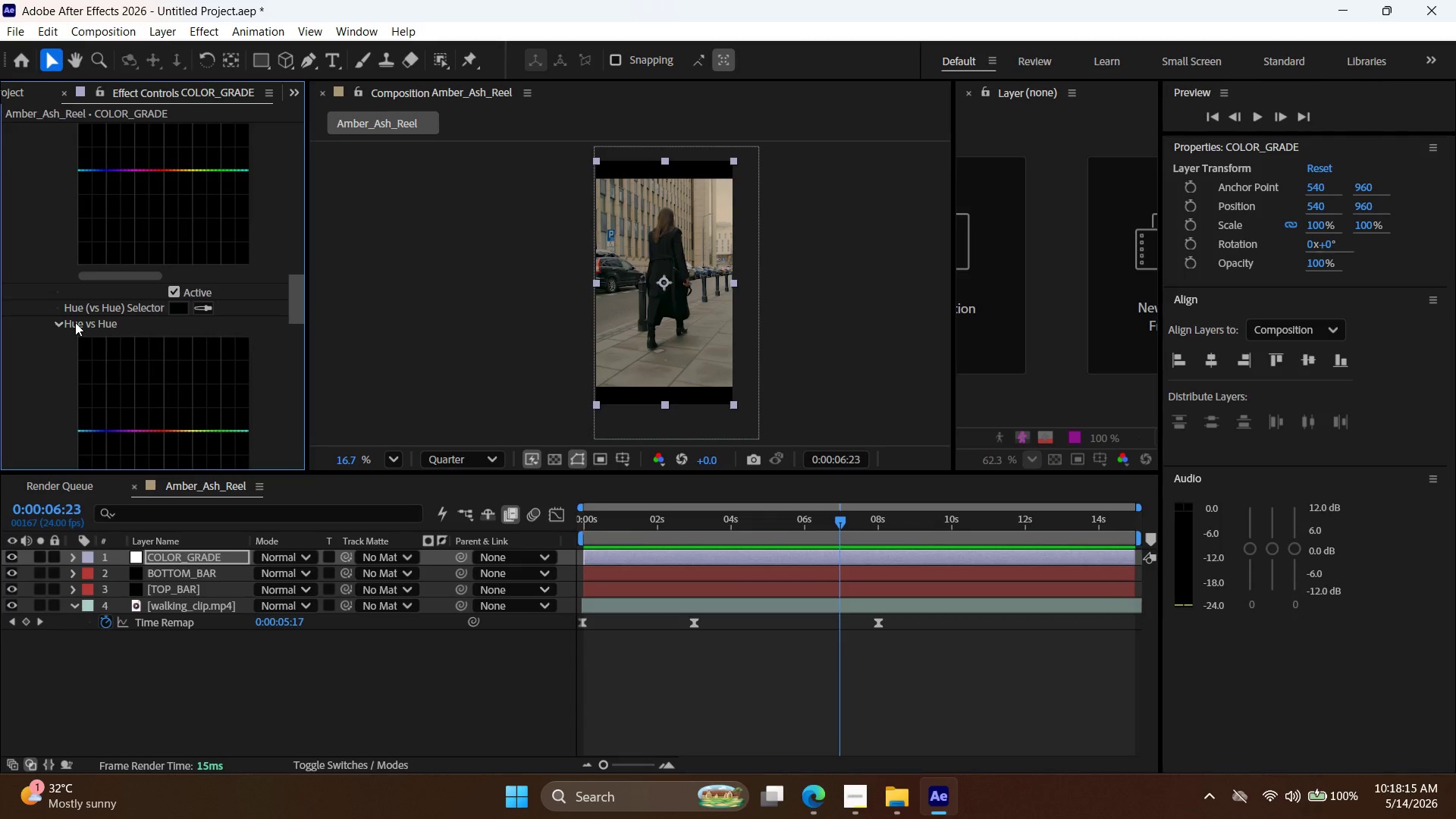 
scroll: coordinate [181, 249], scroll_direction: up, amount: 13.0
 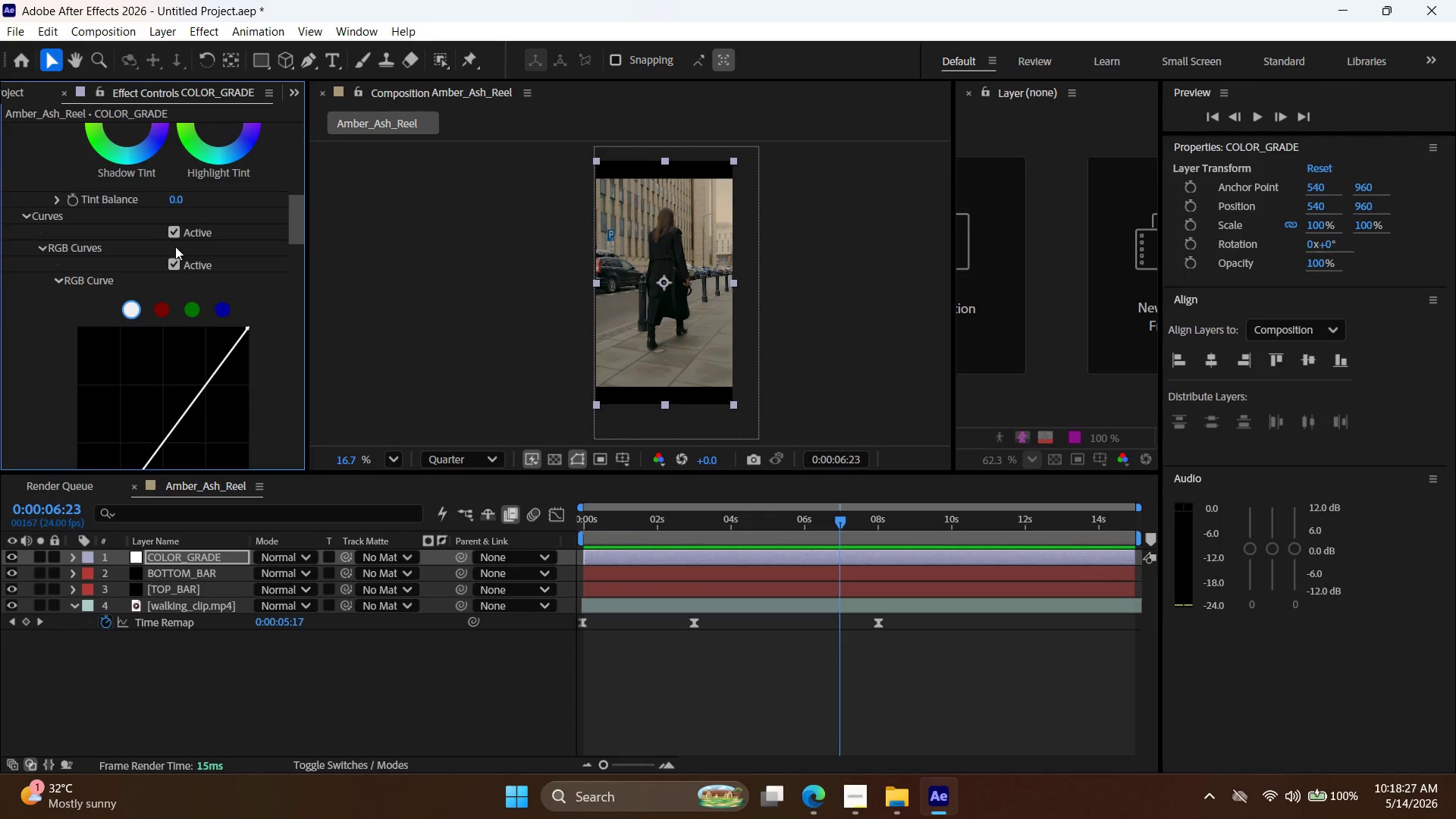 
wait(7.7)
 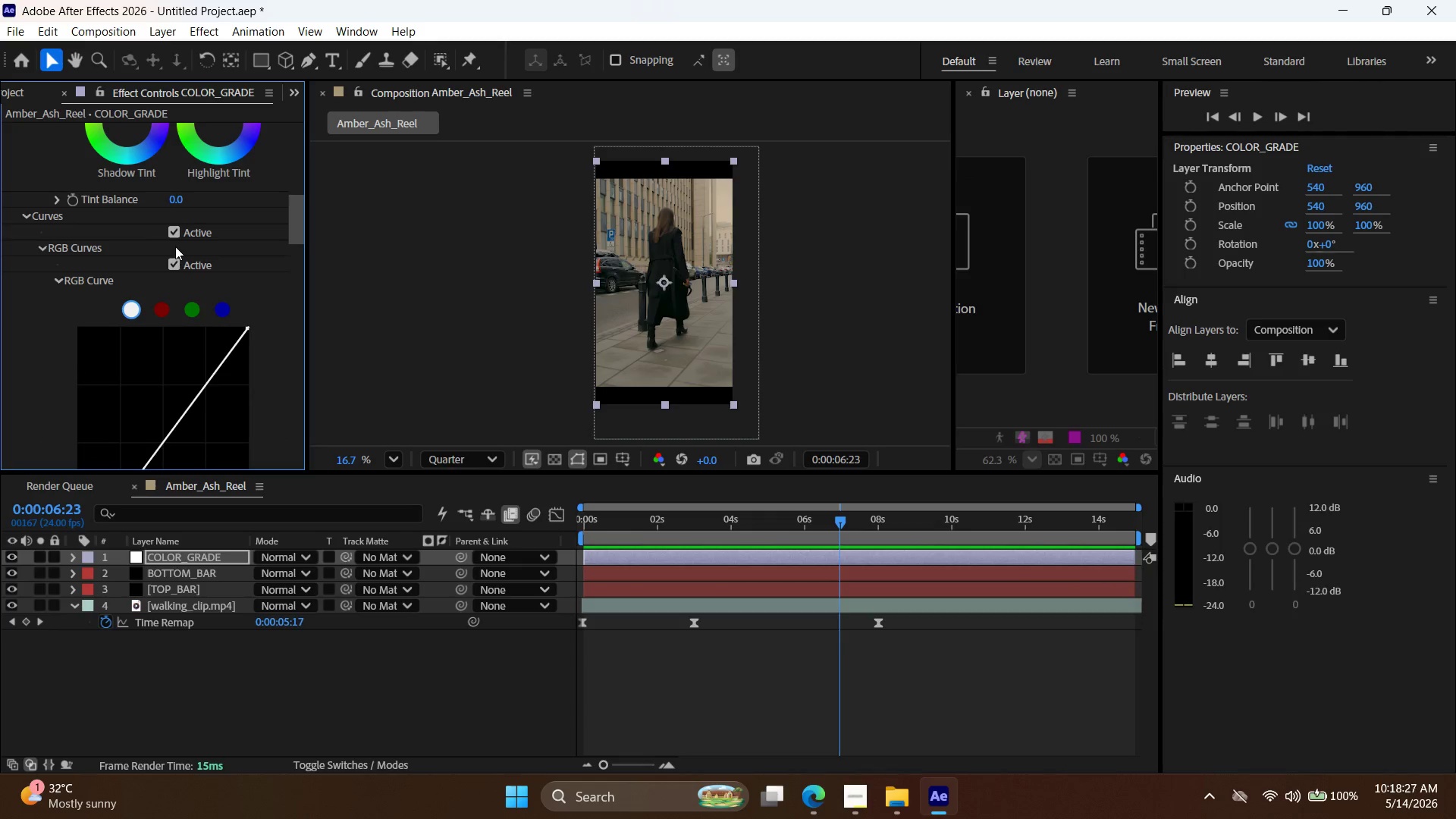 
left_click_drag(start_coordinate=[228, 355], to_coordinate=[218, 369])
 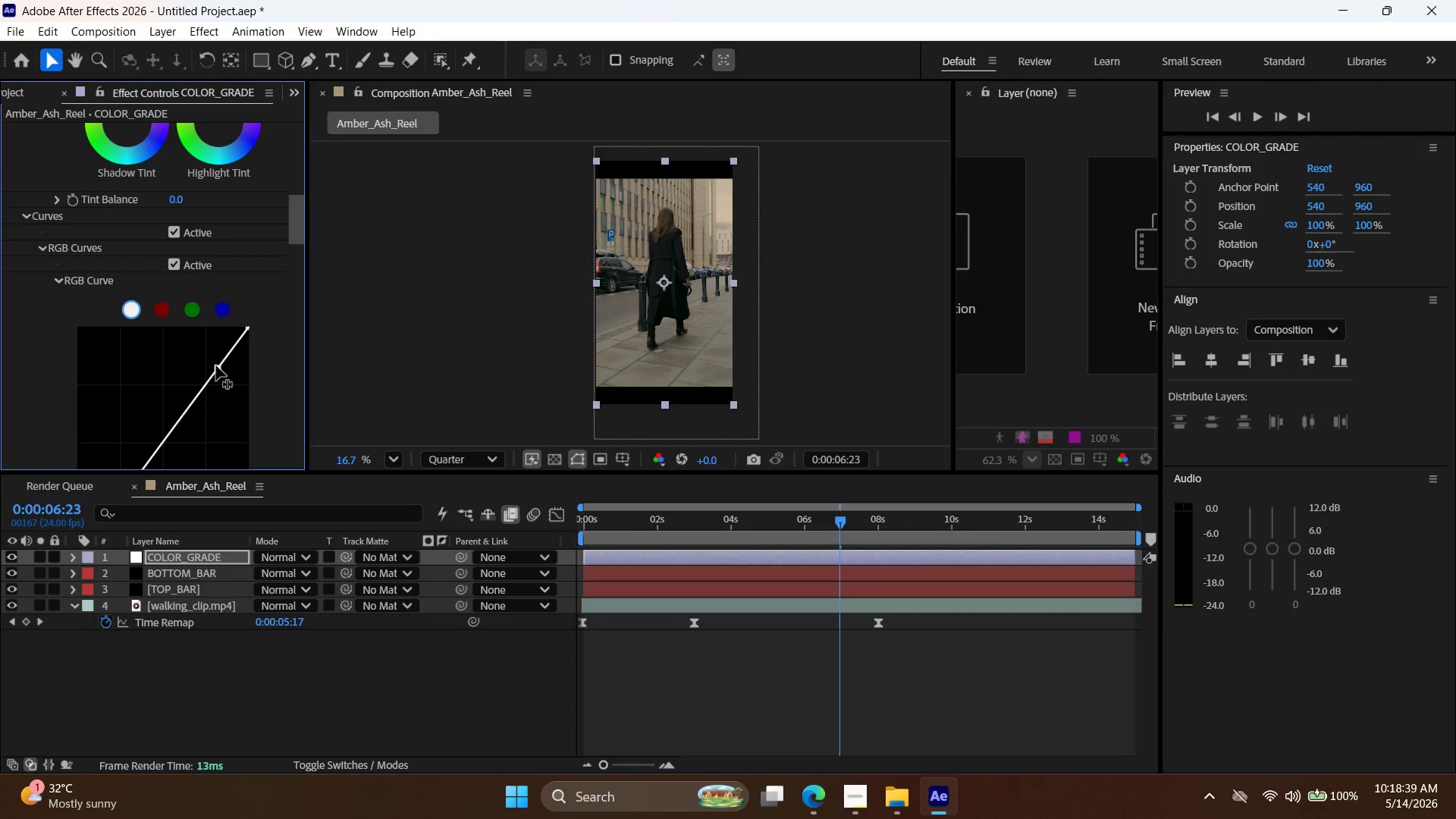 
scroll: coordinate [179, 347], scroll_direction: down, amount: 3.0
 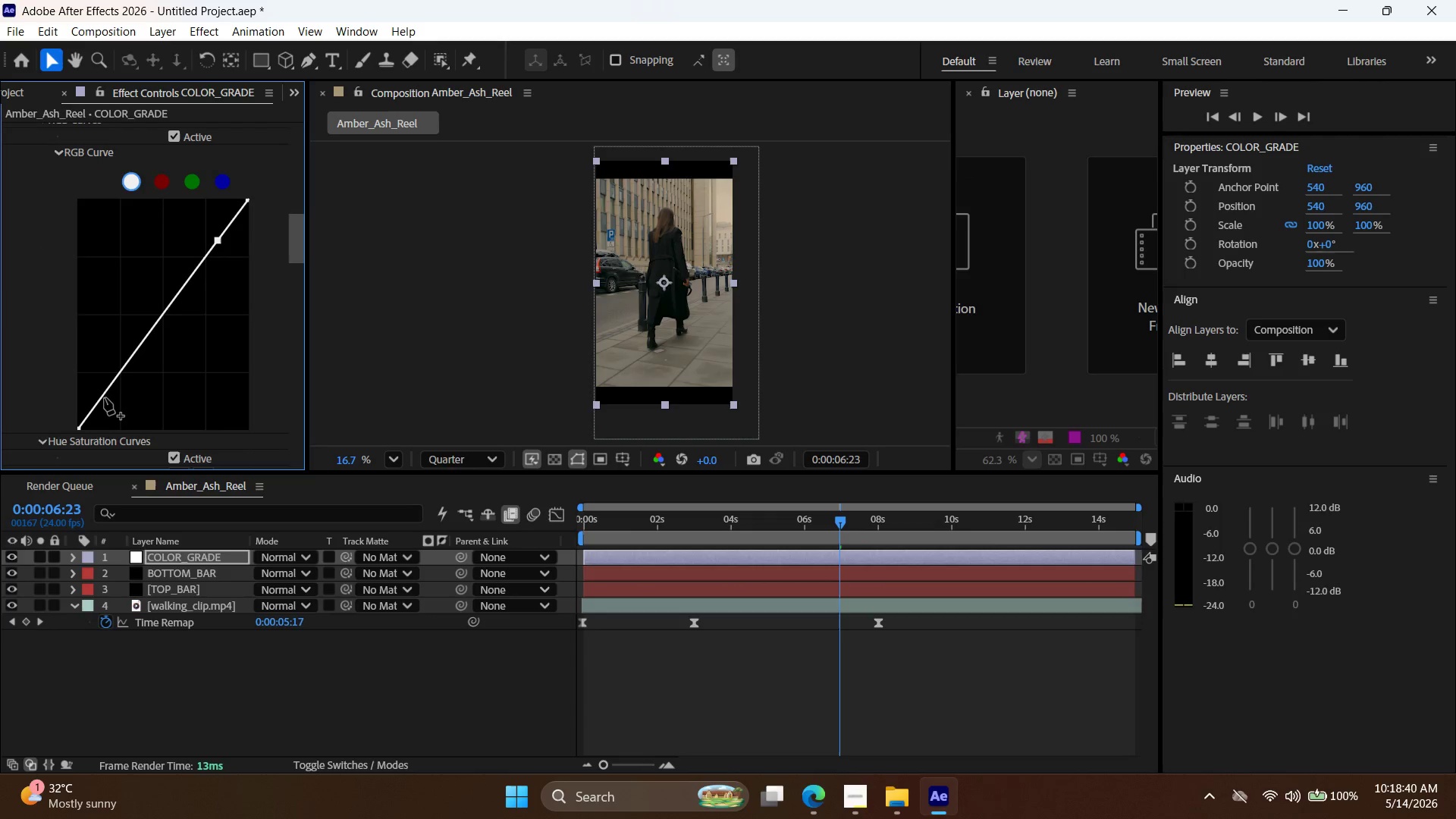 
left_click_drag(start_coordinate=[105, 398], to_coordinate=[97, 412])
 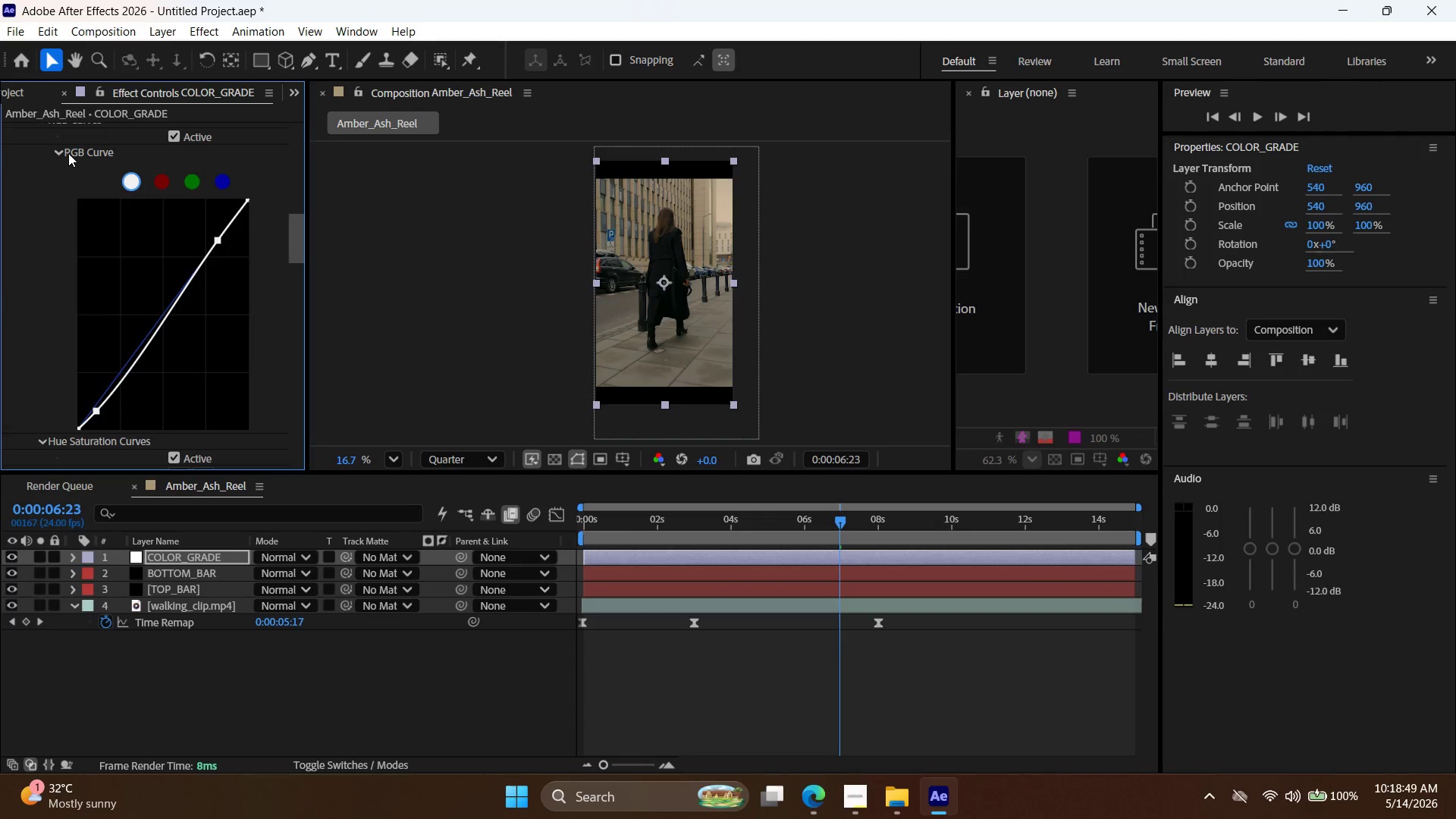 
scroll: coordinate [67, 162], scroll_direction: down, amount: 2.0
 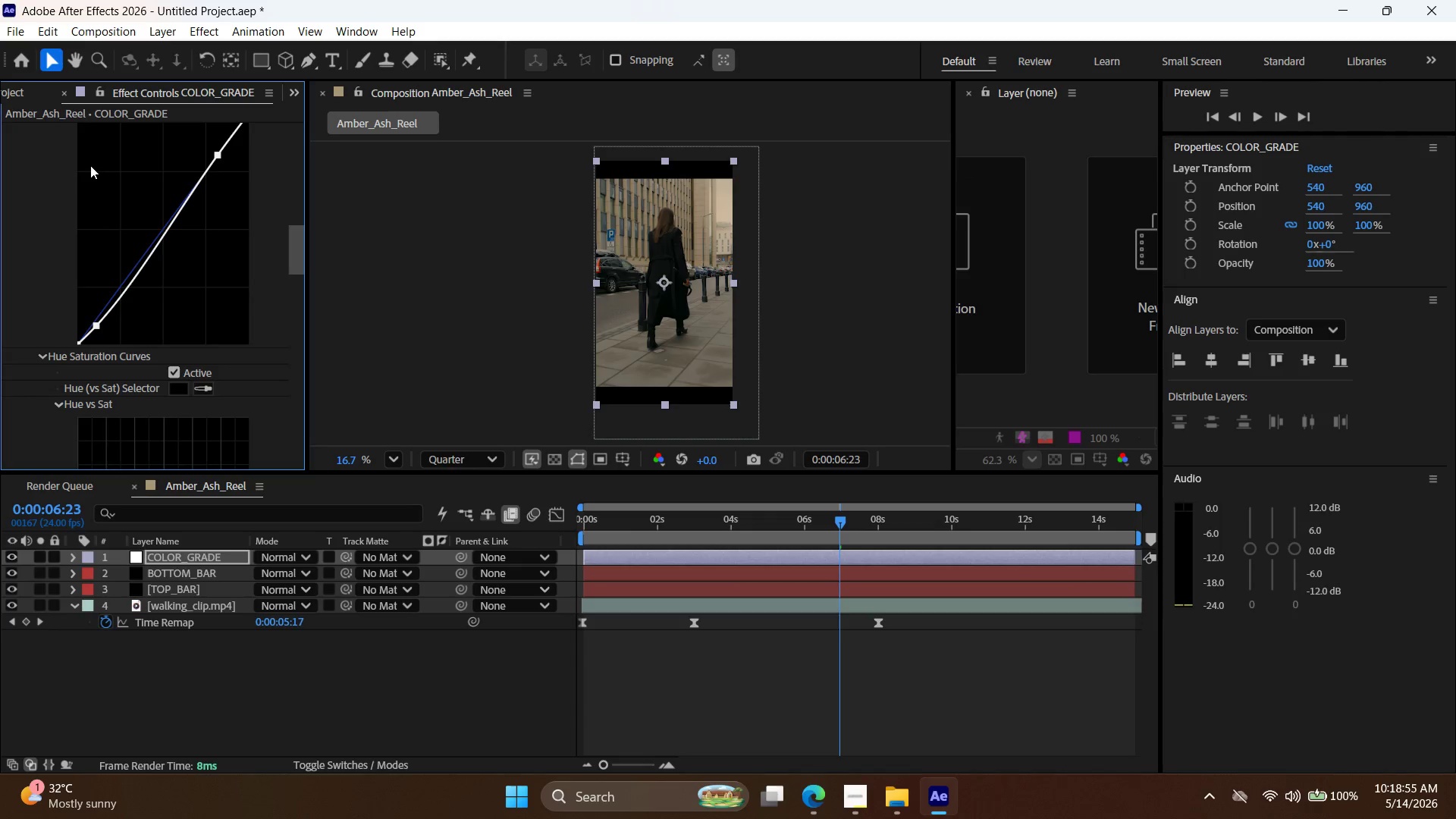 
wait(5.73)
 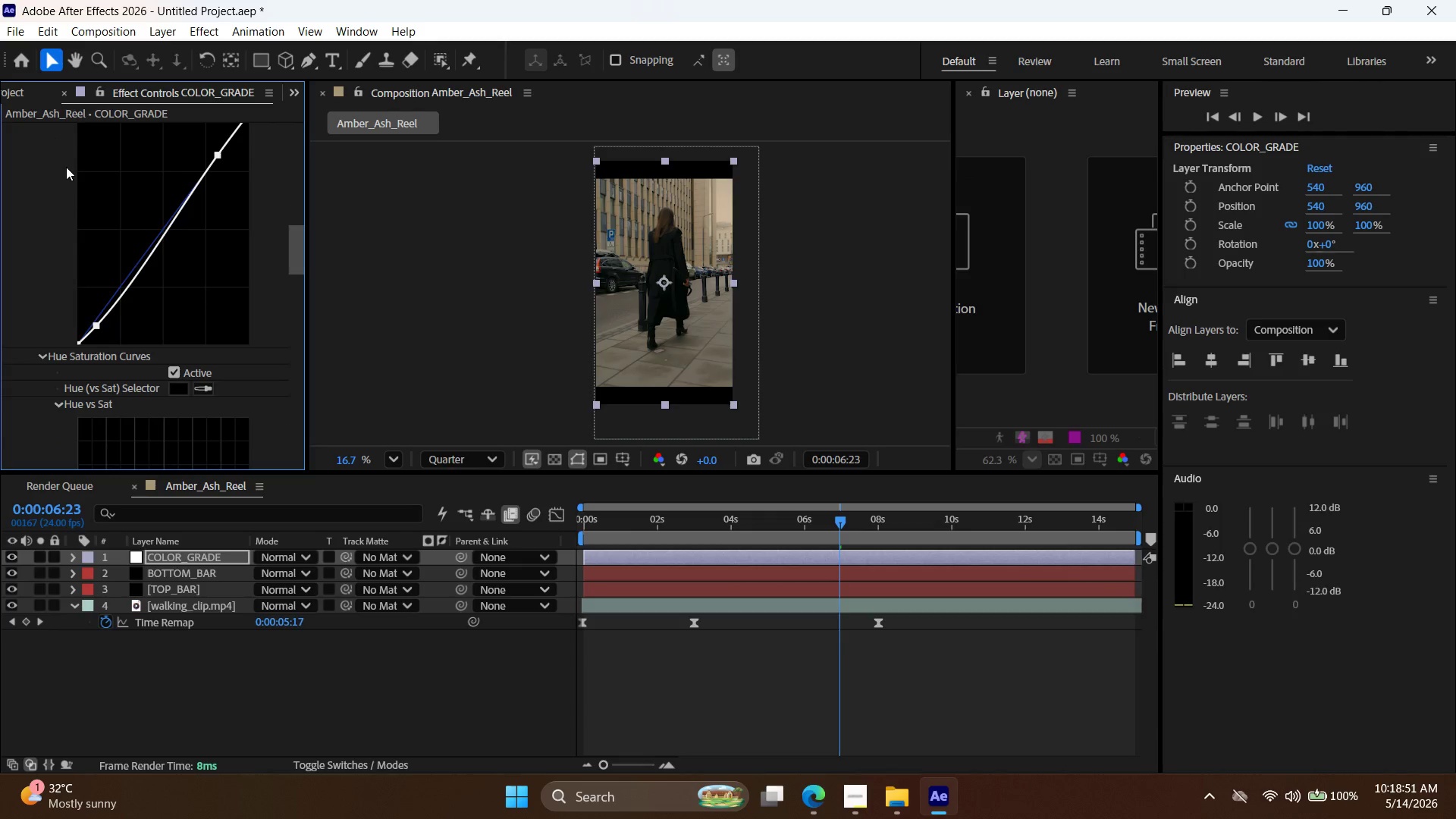 
left_click([525, 513])
 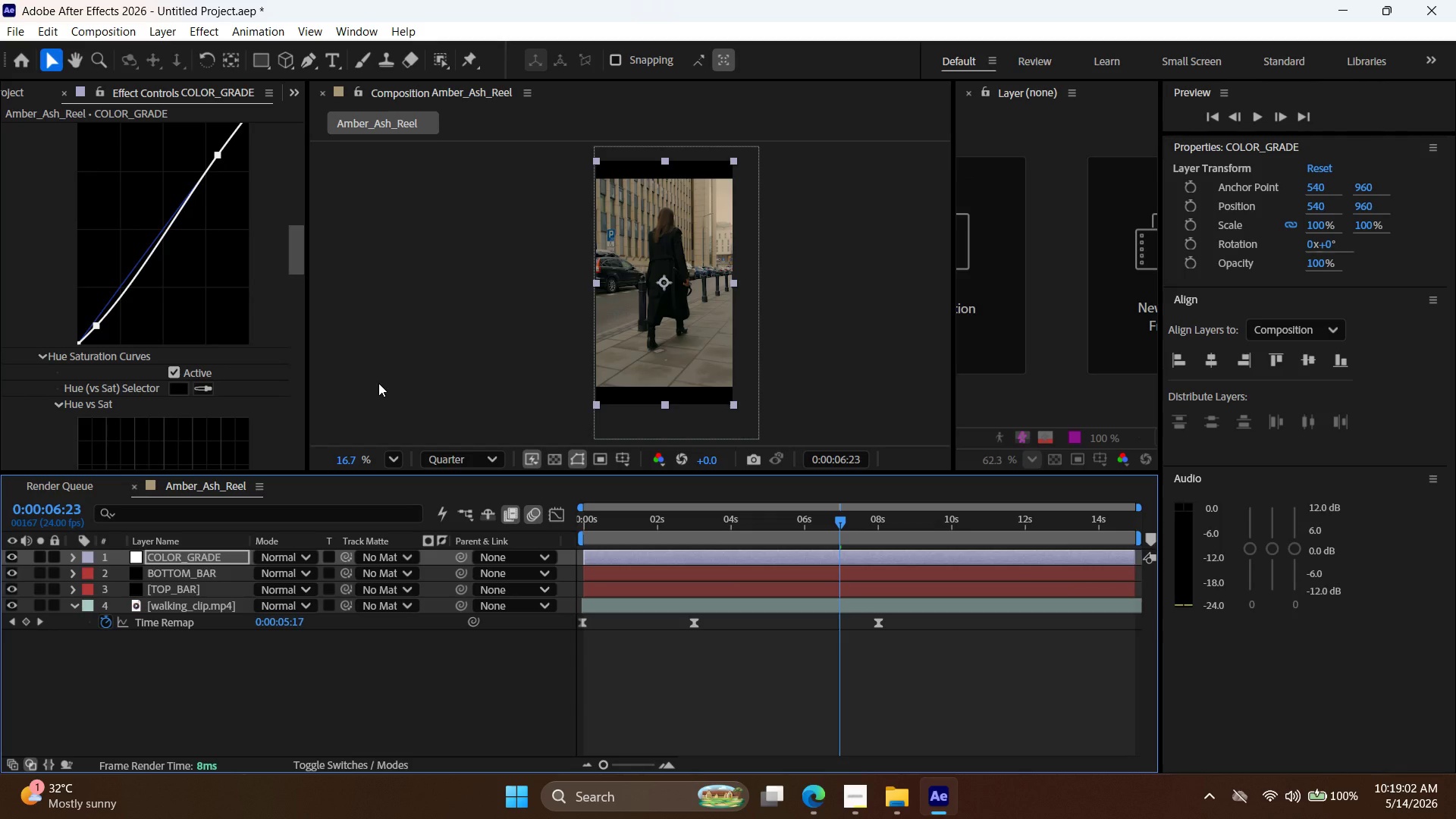 
wait(10.78)
 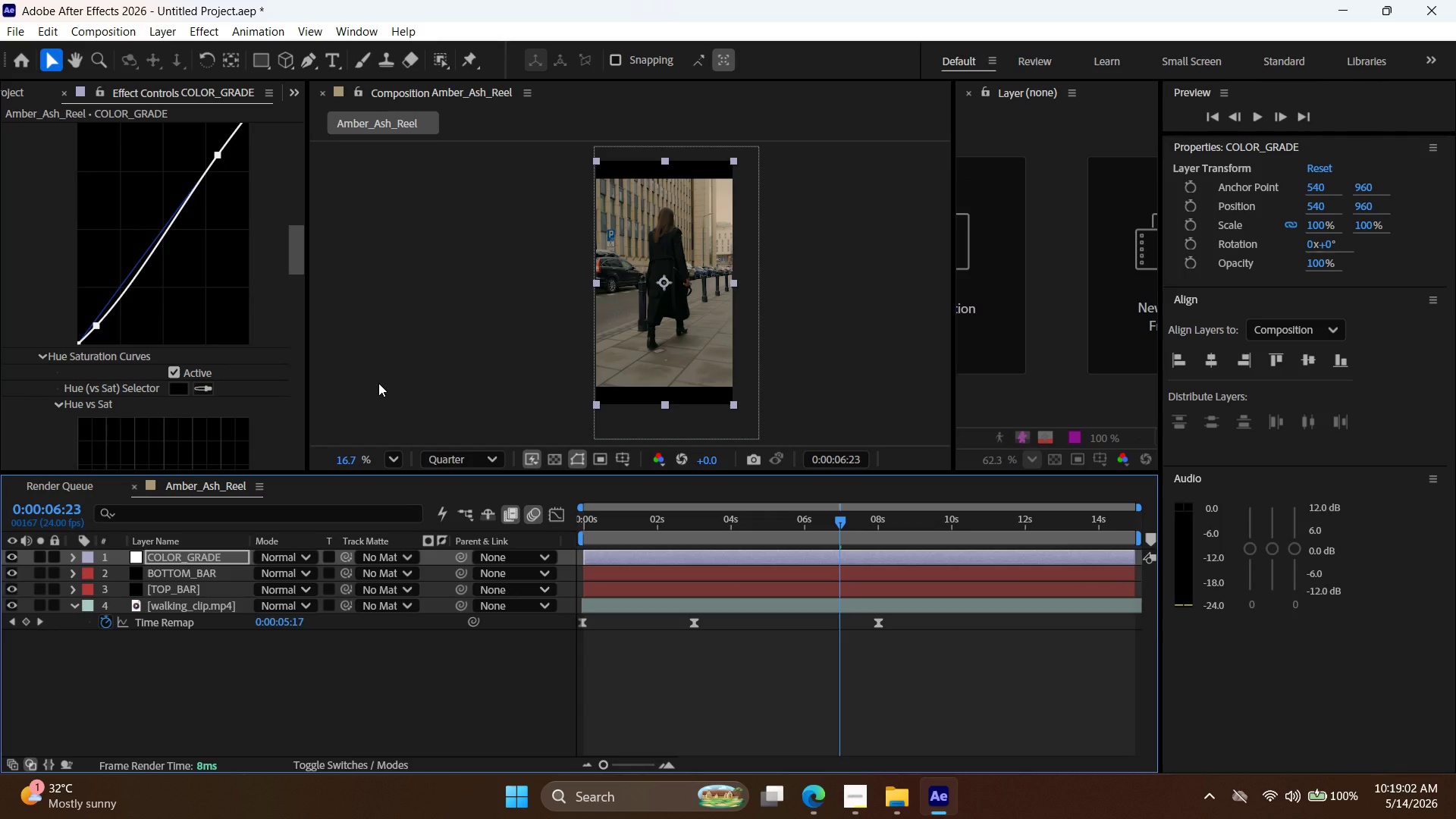 
left_click_drag(start_coordinate=[842, 520], to_coordinate=[452, 538])
 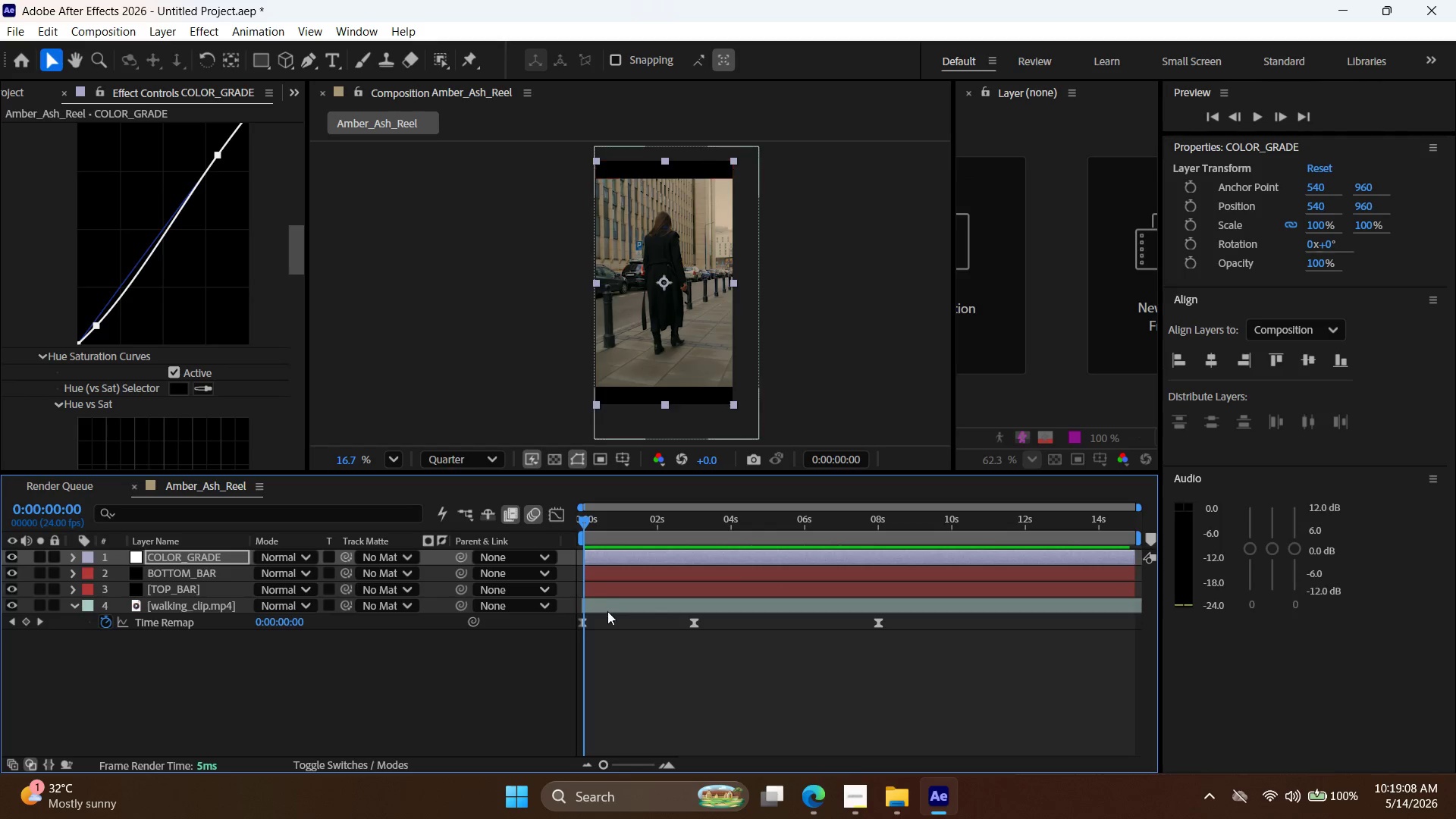 
left_click([607, 611])
 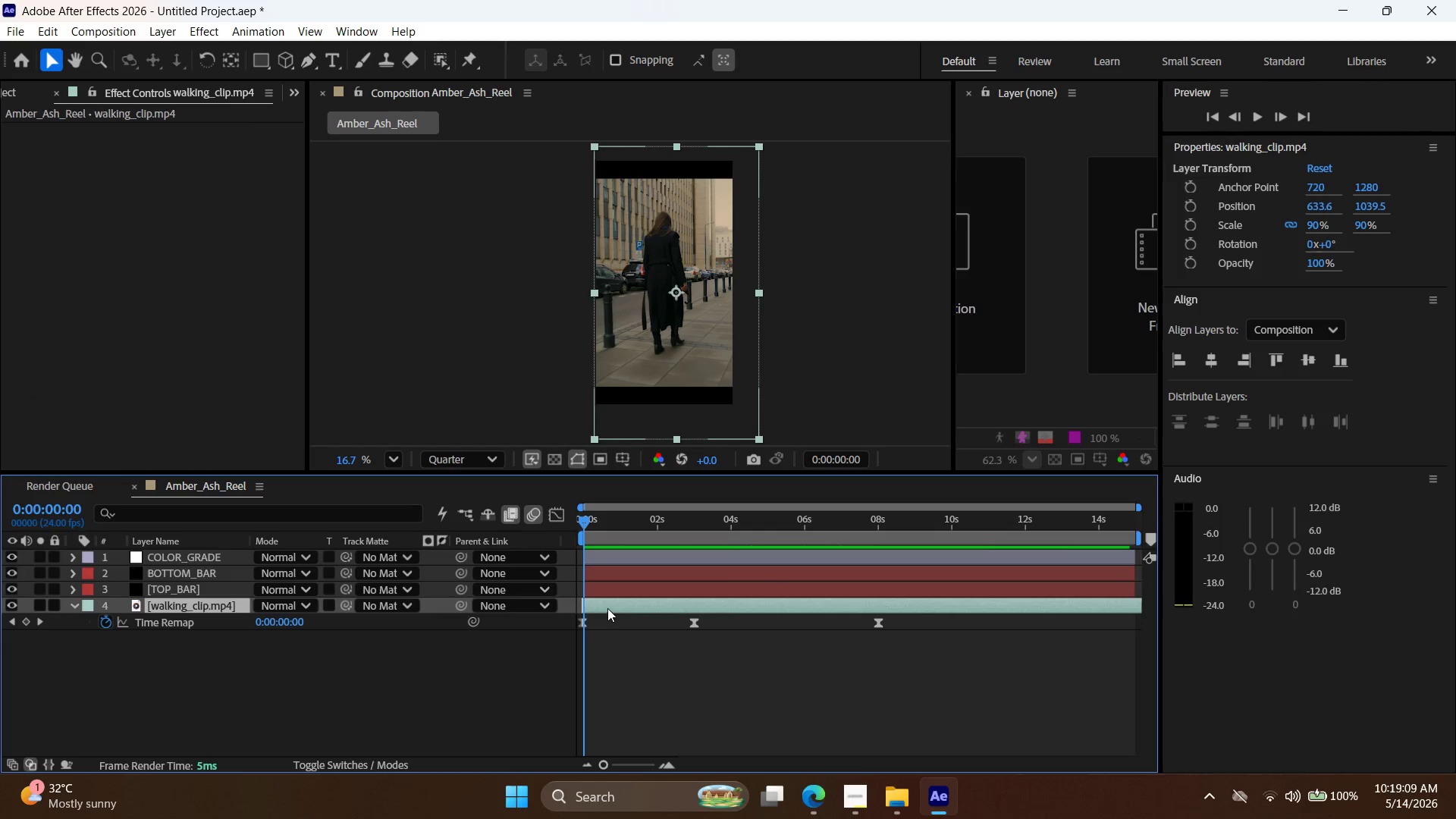 
key(S)
 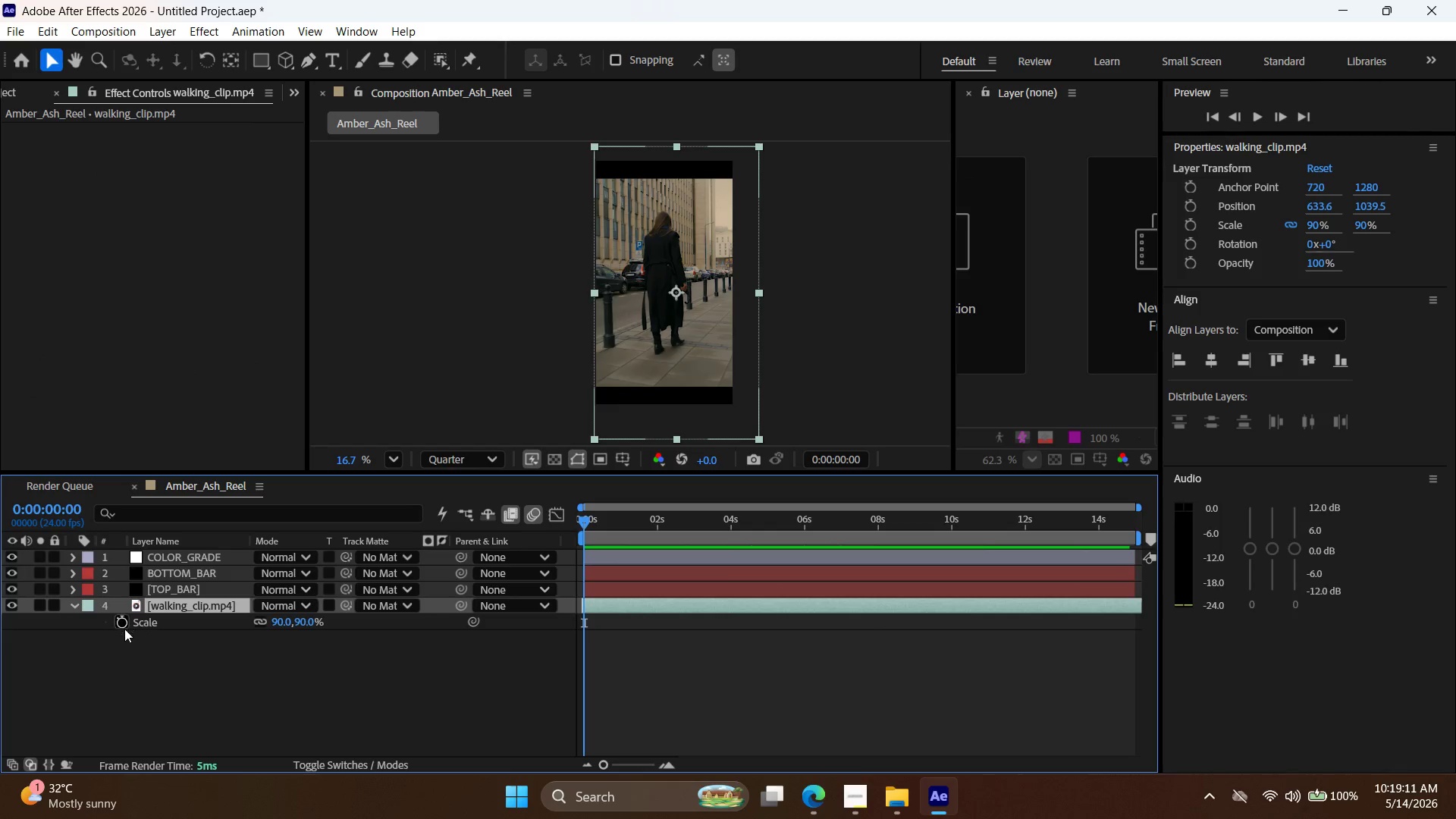 
left_click_drag(start_coordinate=[123, 626], to_coordinate=[127, 629])
 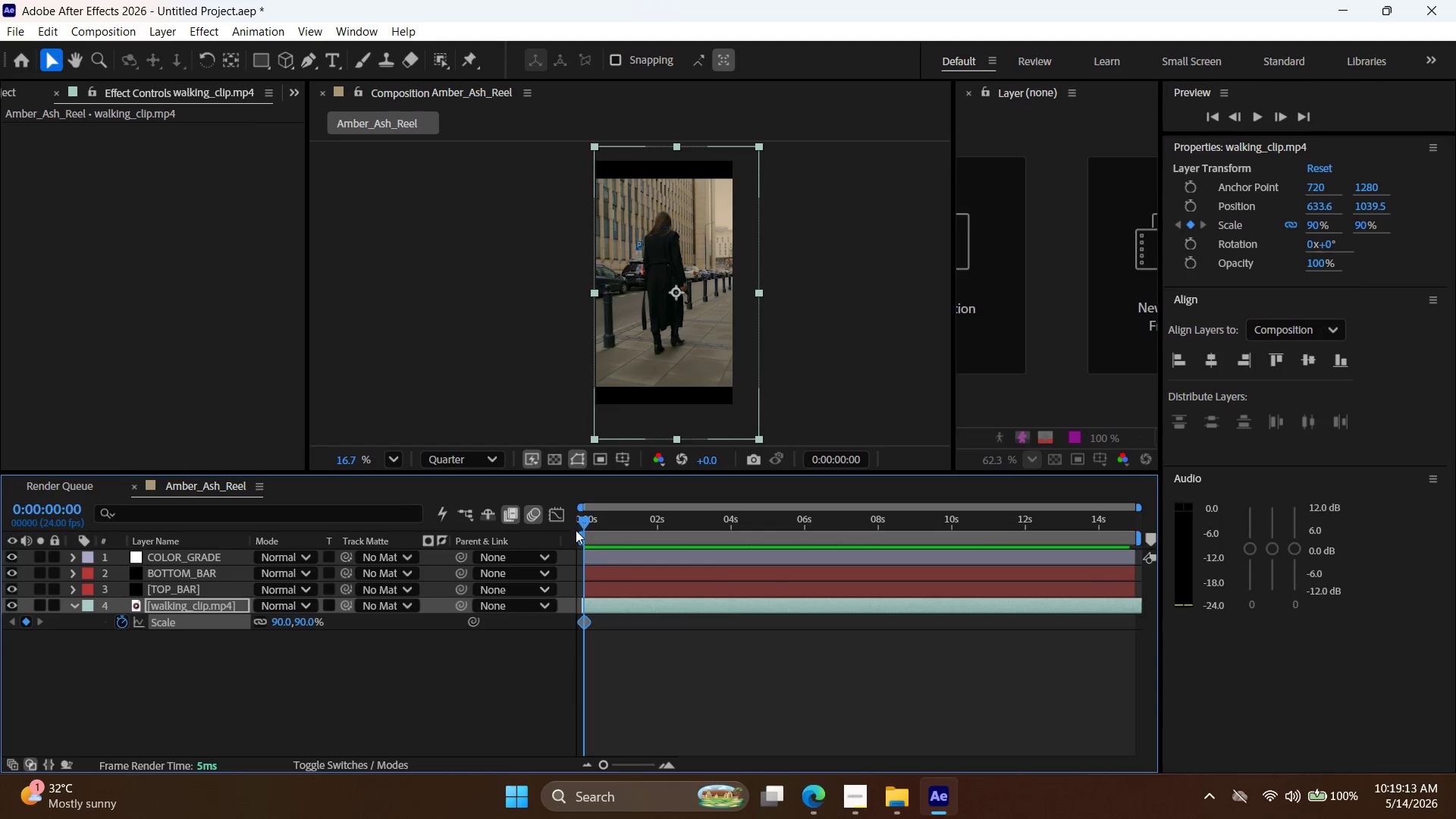 
left_click_drag(start_coordinate=[587, 535], to_coordinate=[1150, 533])
 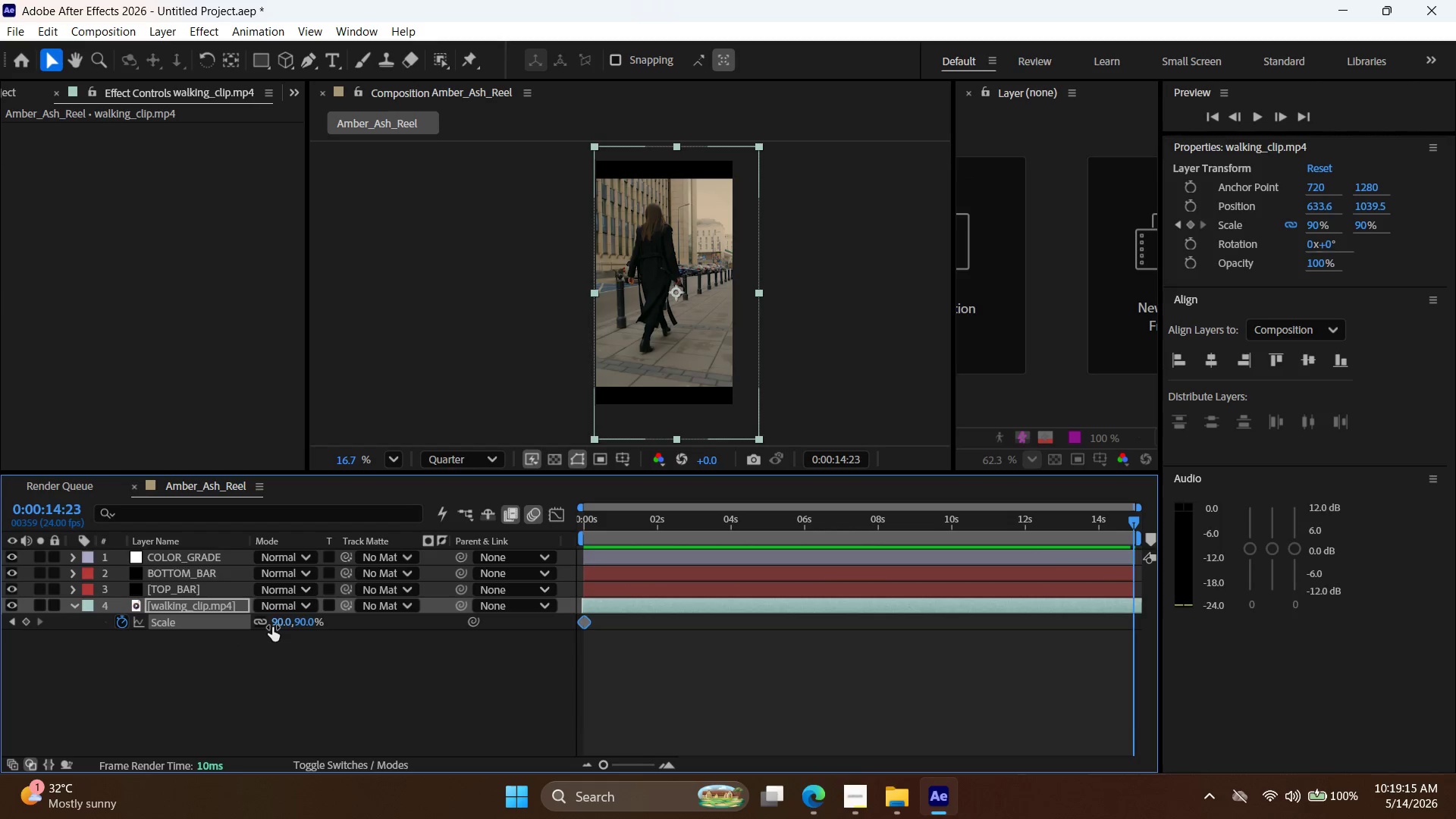 
double_click([274, 623])
 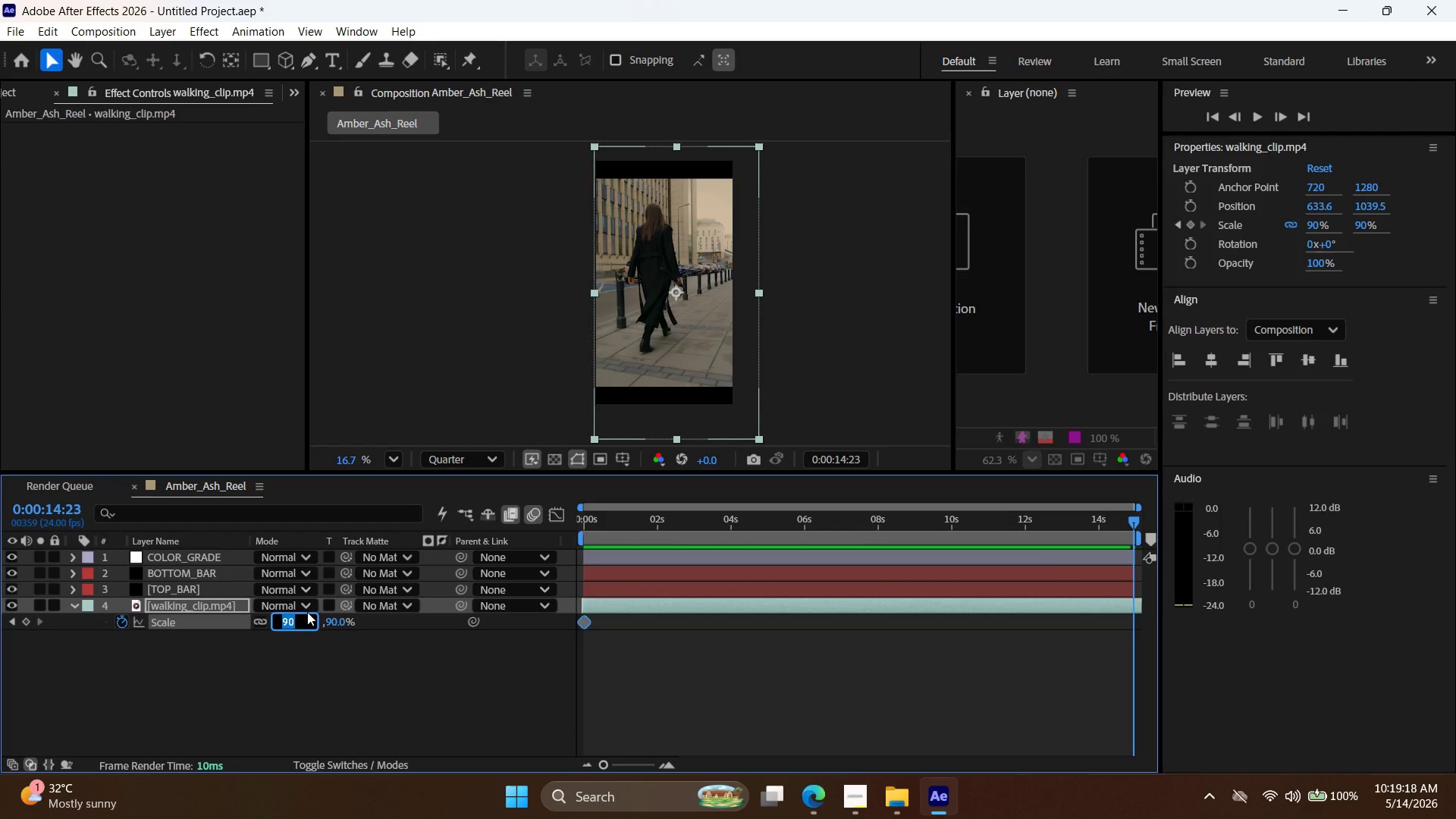 
type(100)
 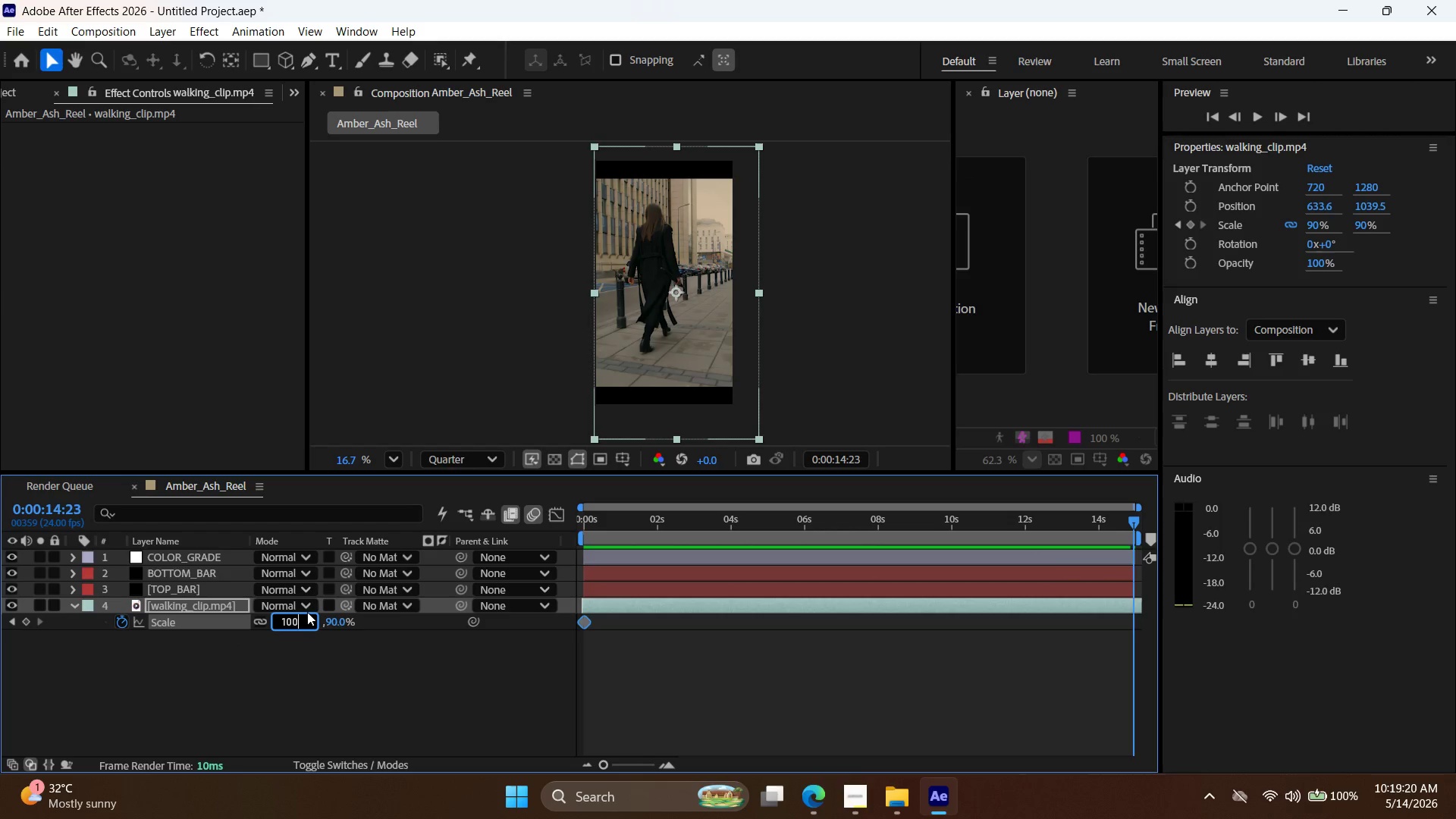 
key(Enter)
 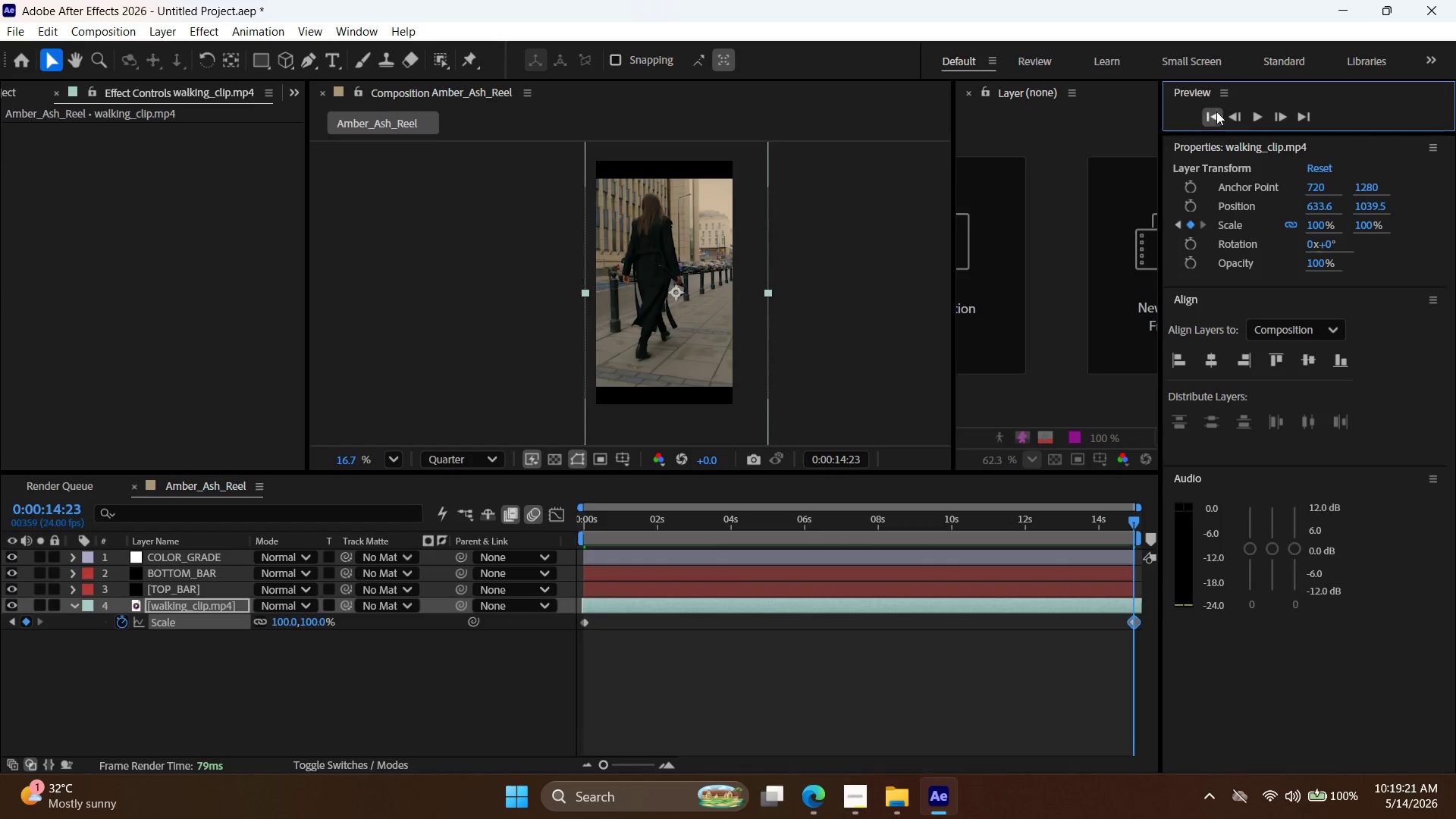 
left_click_drag(start_coordinate=[1257, 122], to_coordinate=[1260, 124])
 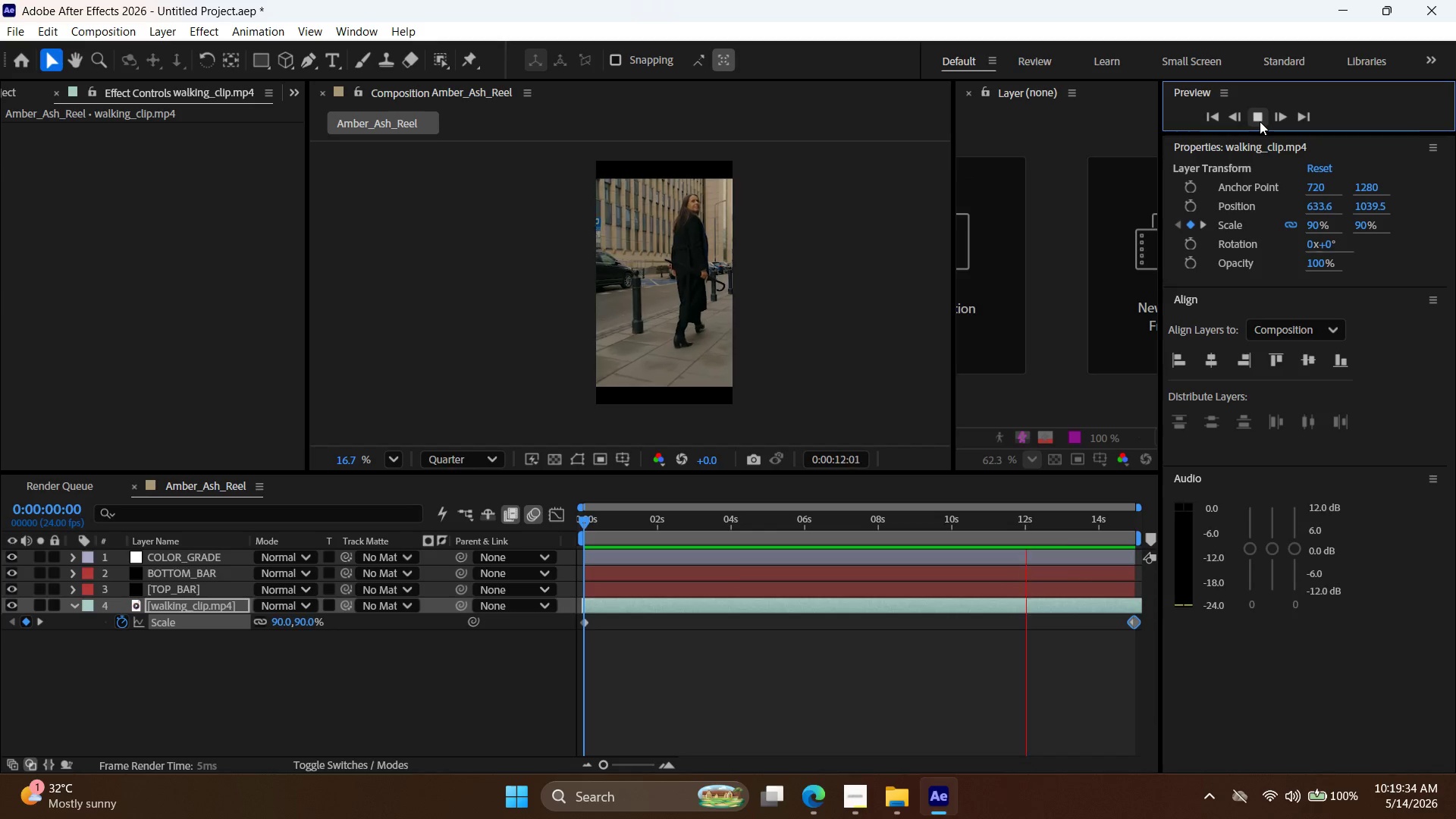 
wait(17.14)
 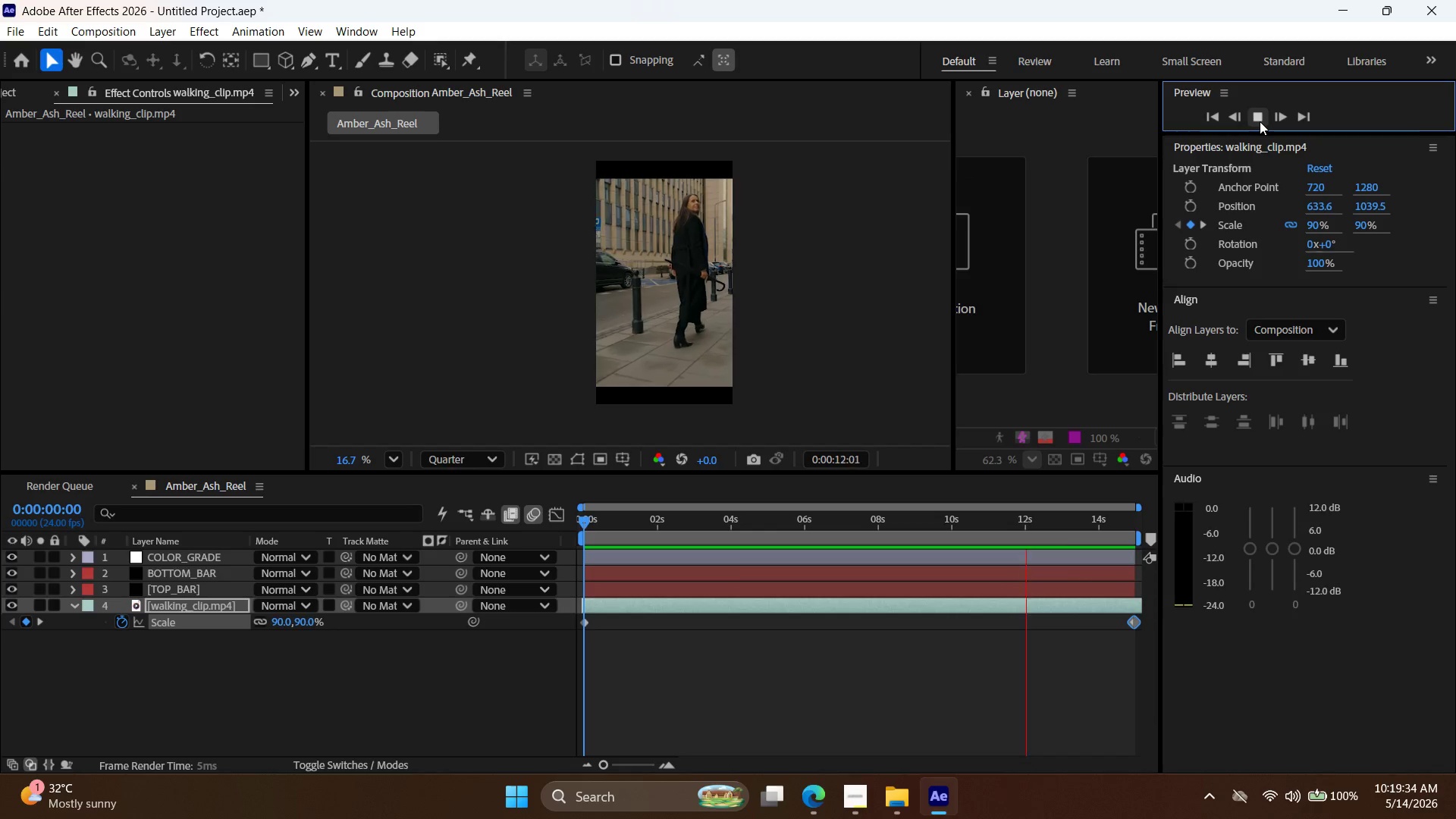 
left_click([19, 37])
 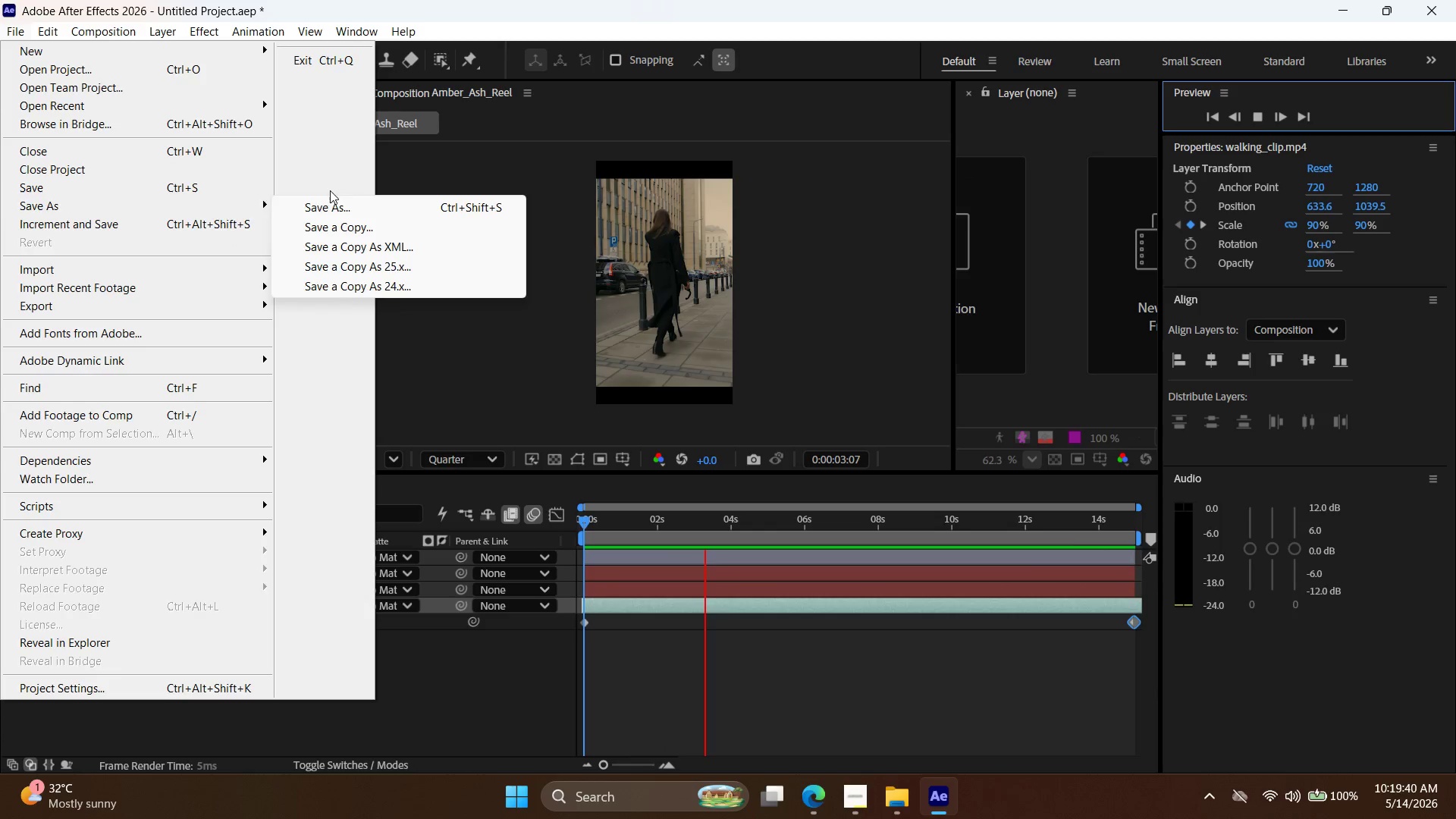 
left_click([358, 215])
 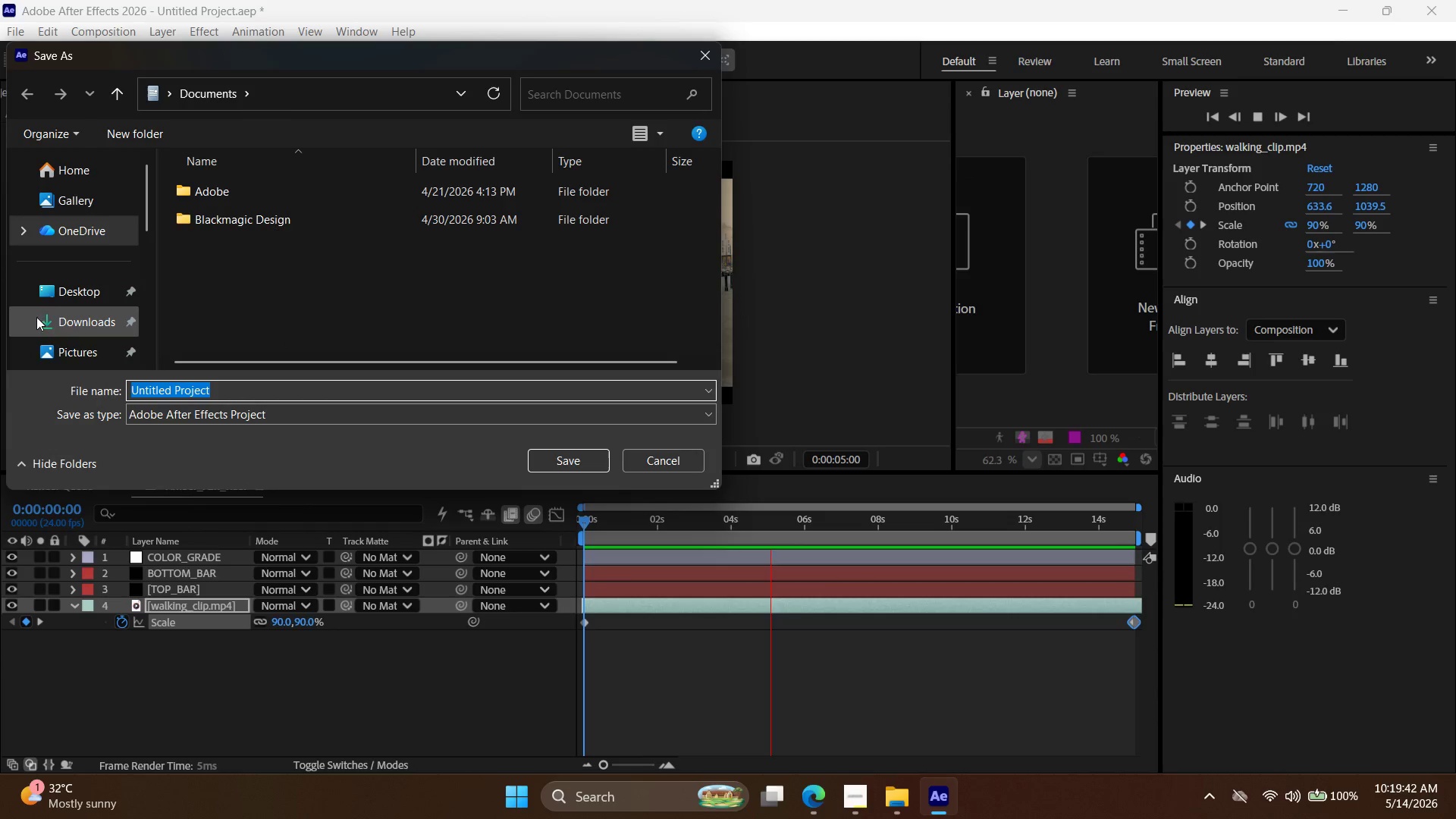 
left_click([85, 297])
 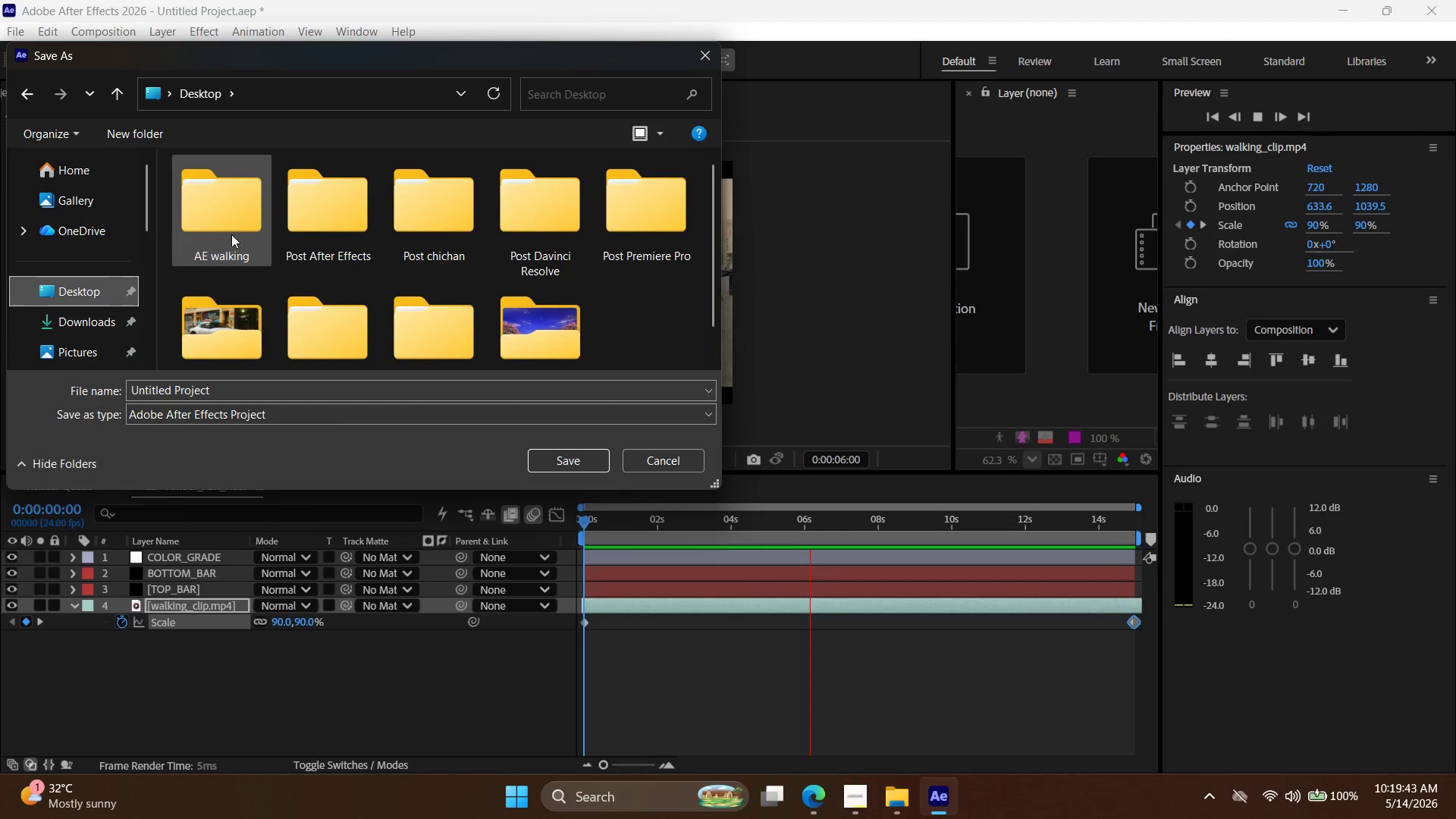 
double_click([231, 231])
 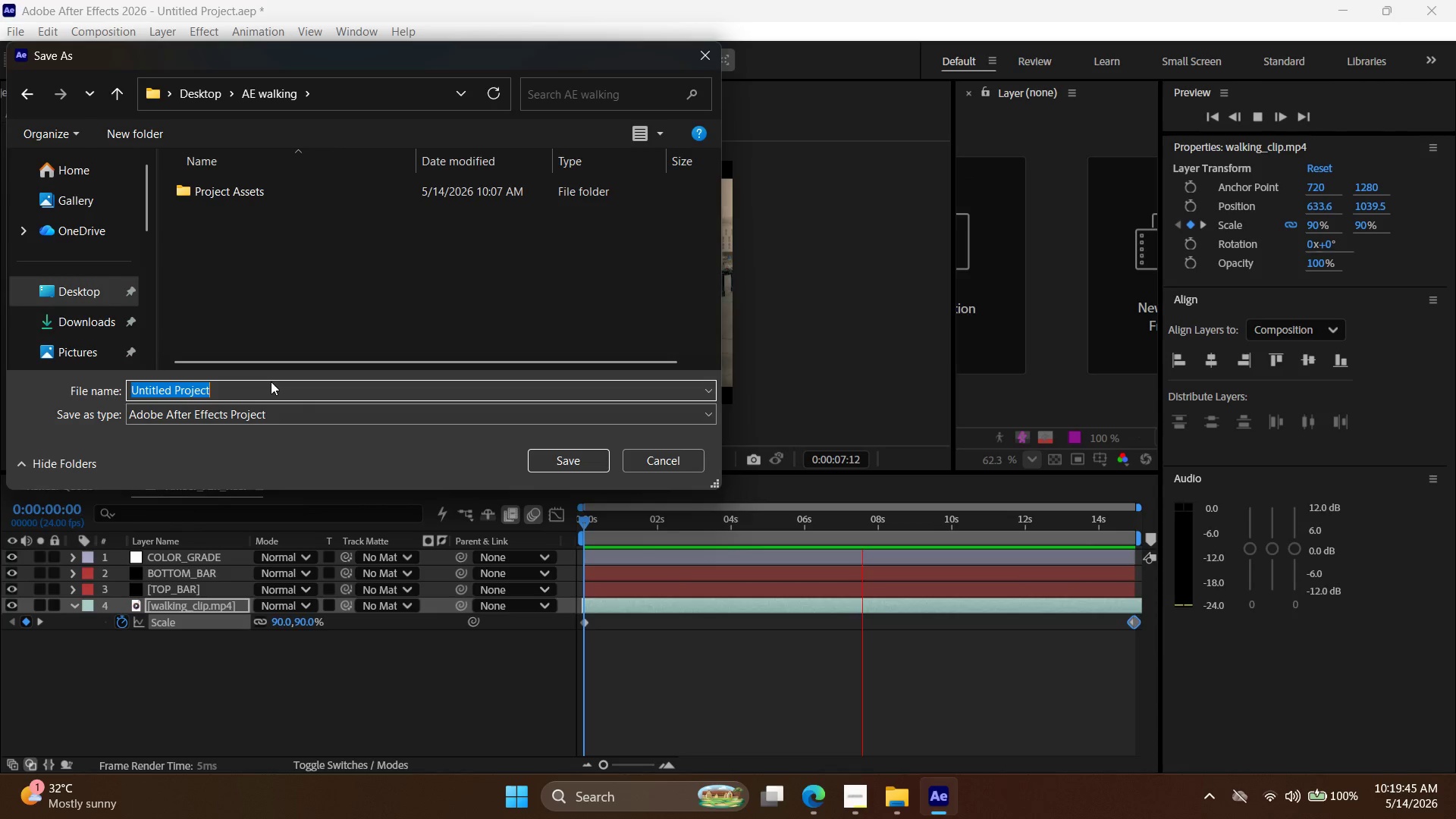 
type(Walking)
 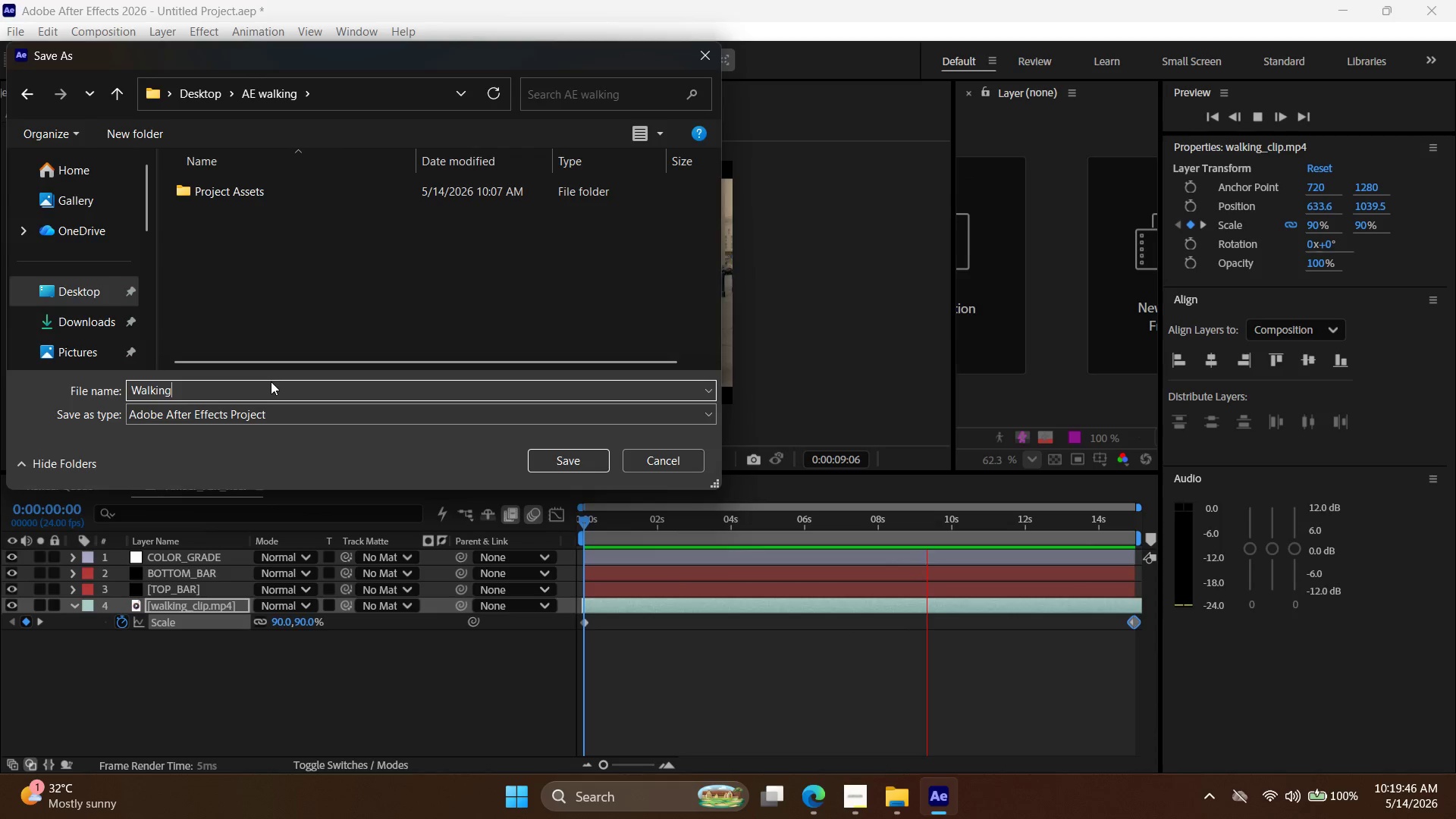 
key(Enter)
 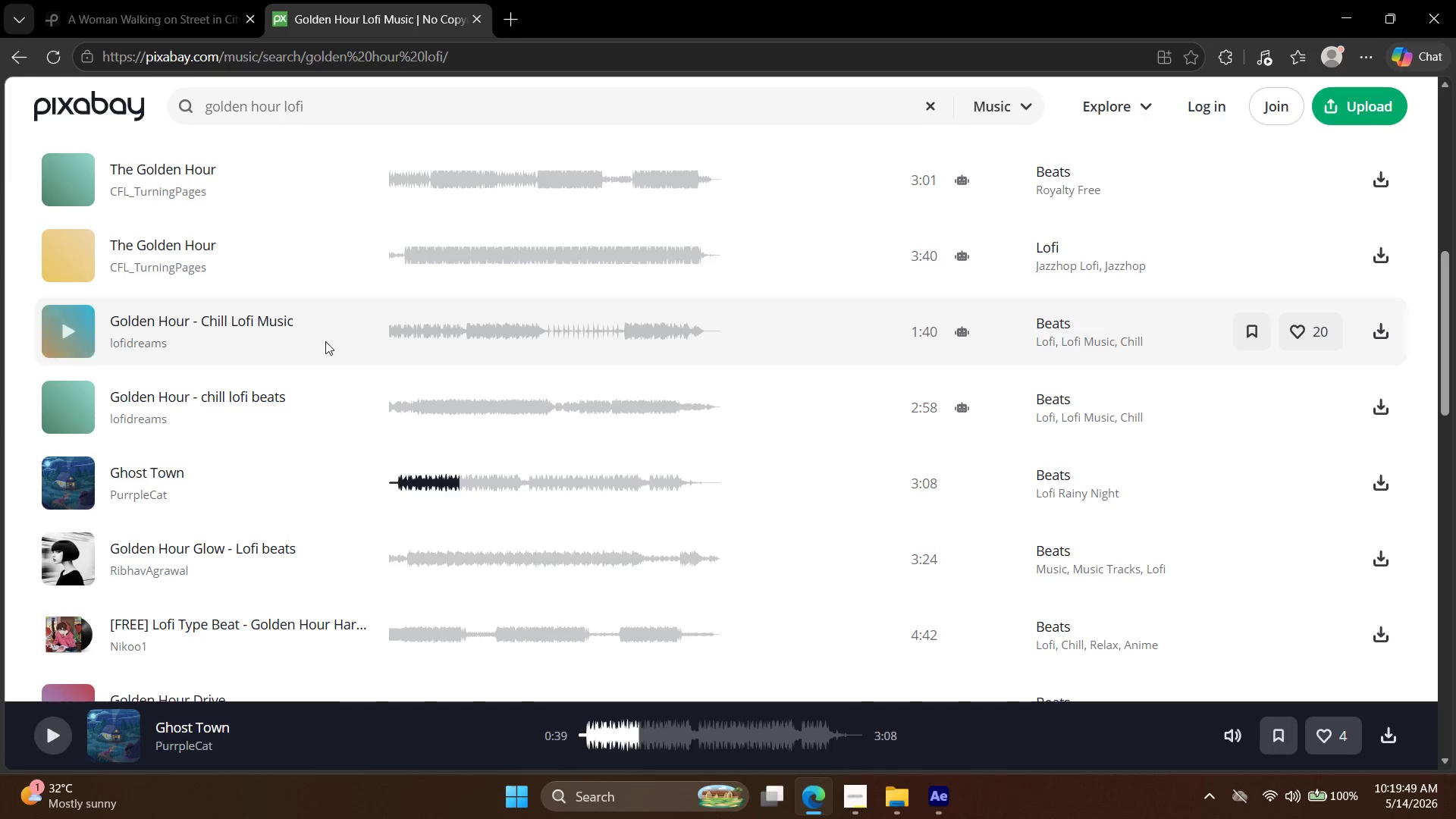 
left_click([87, 554])
 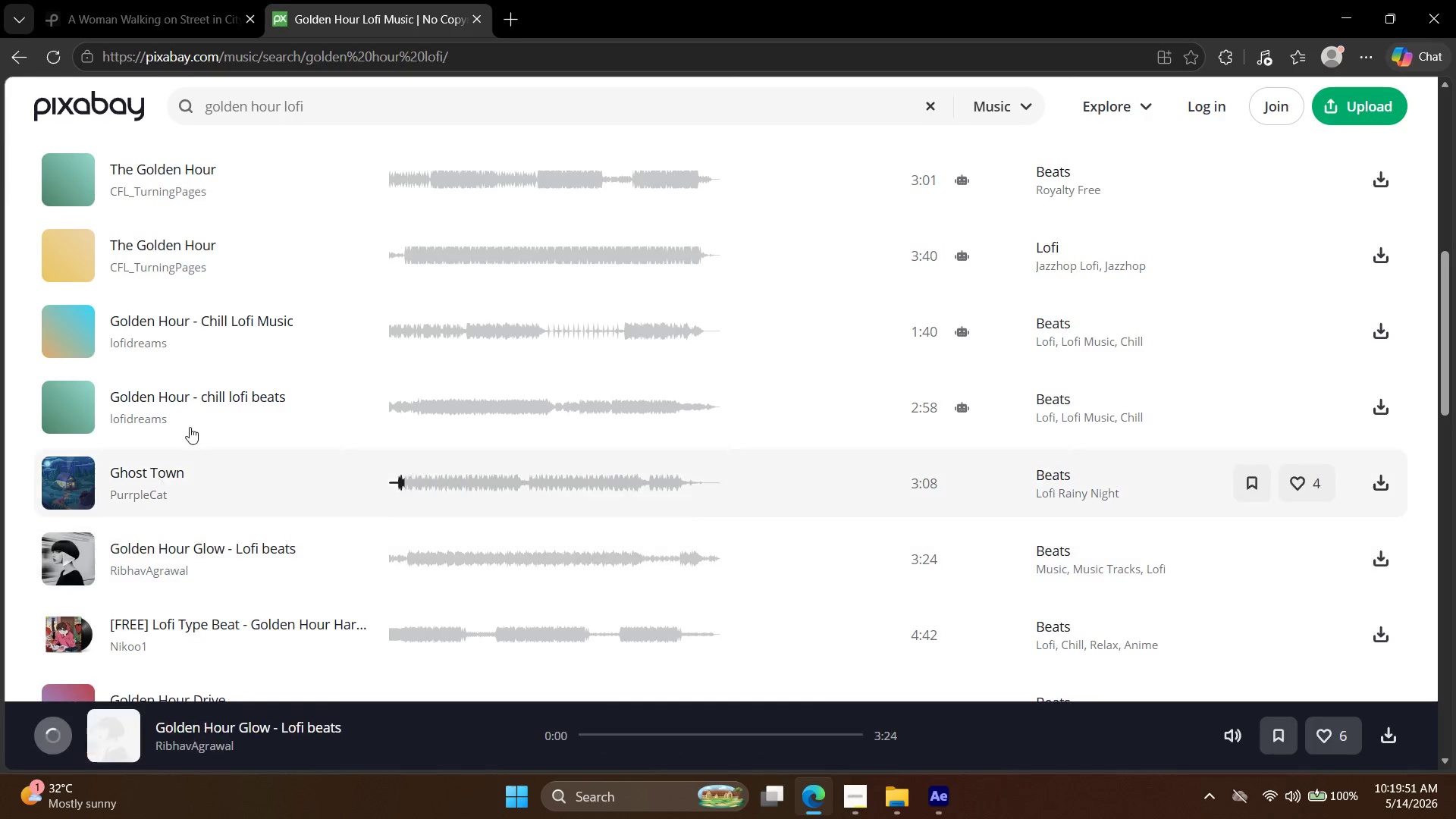 
scroll: coordinate [190, 440], scroll_direction: down, amount: 2.0
 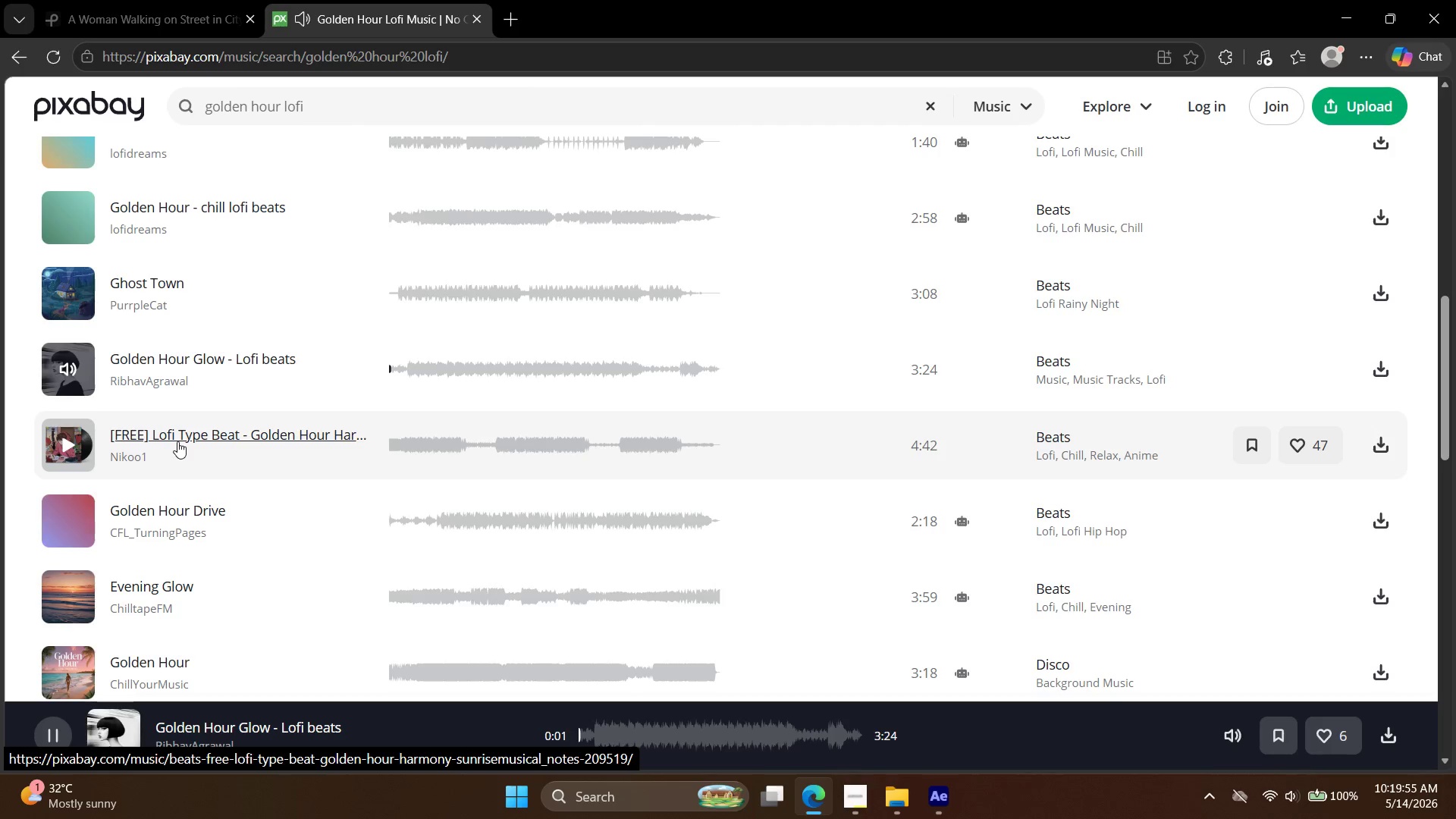 
left_click([74, 442])
 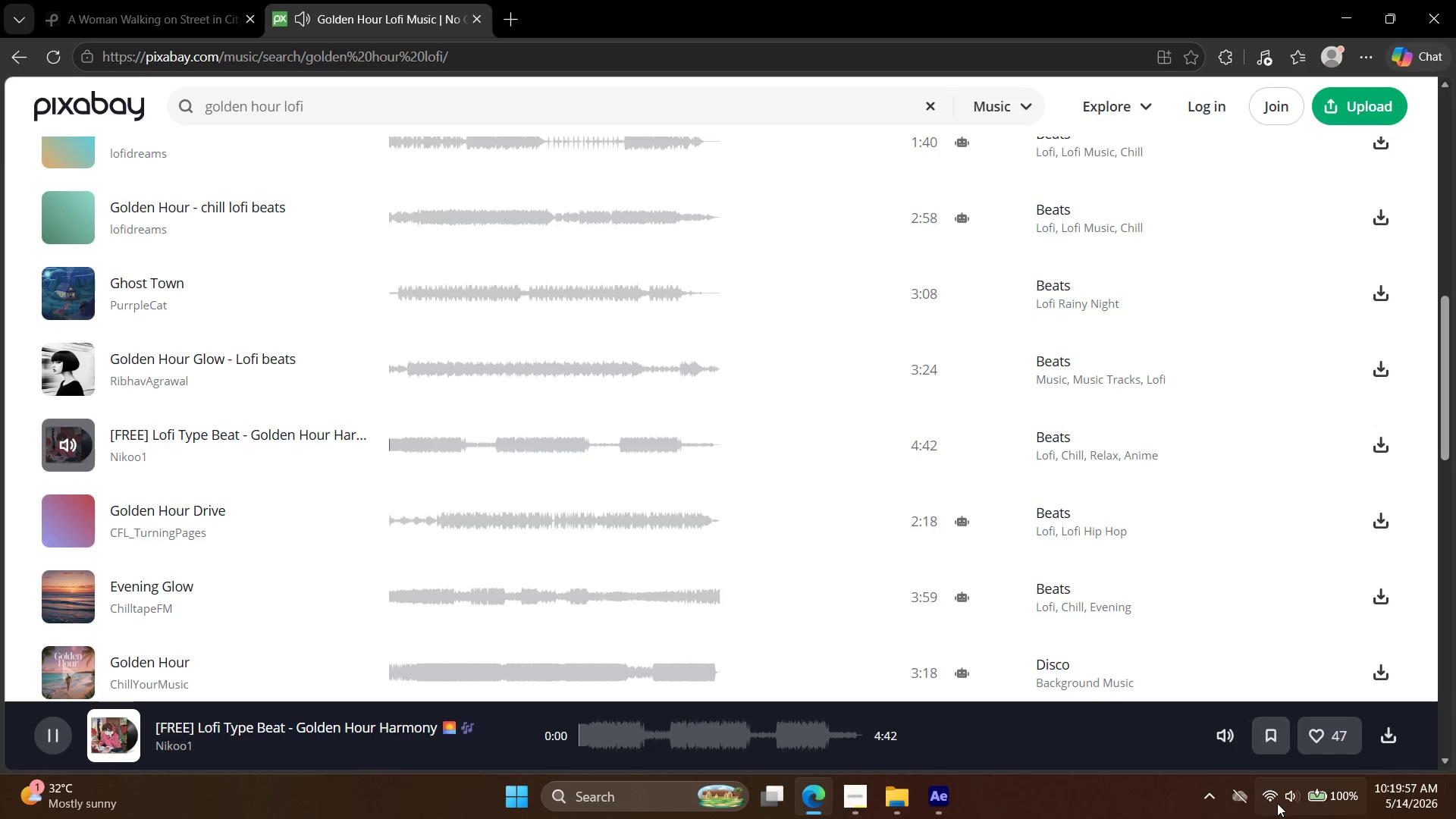 
left_click([1286, 796])
 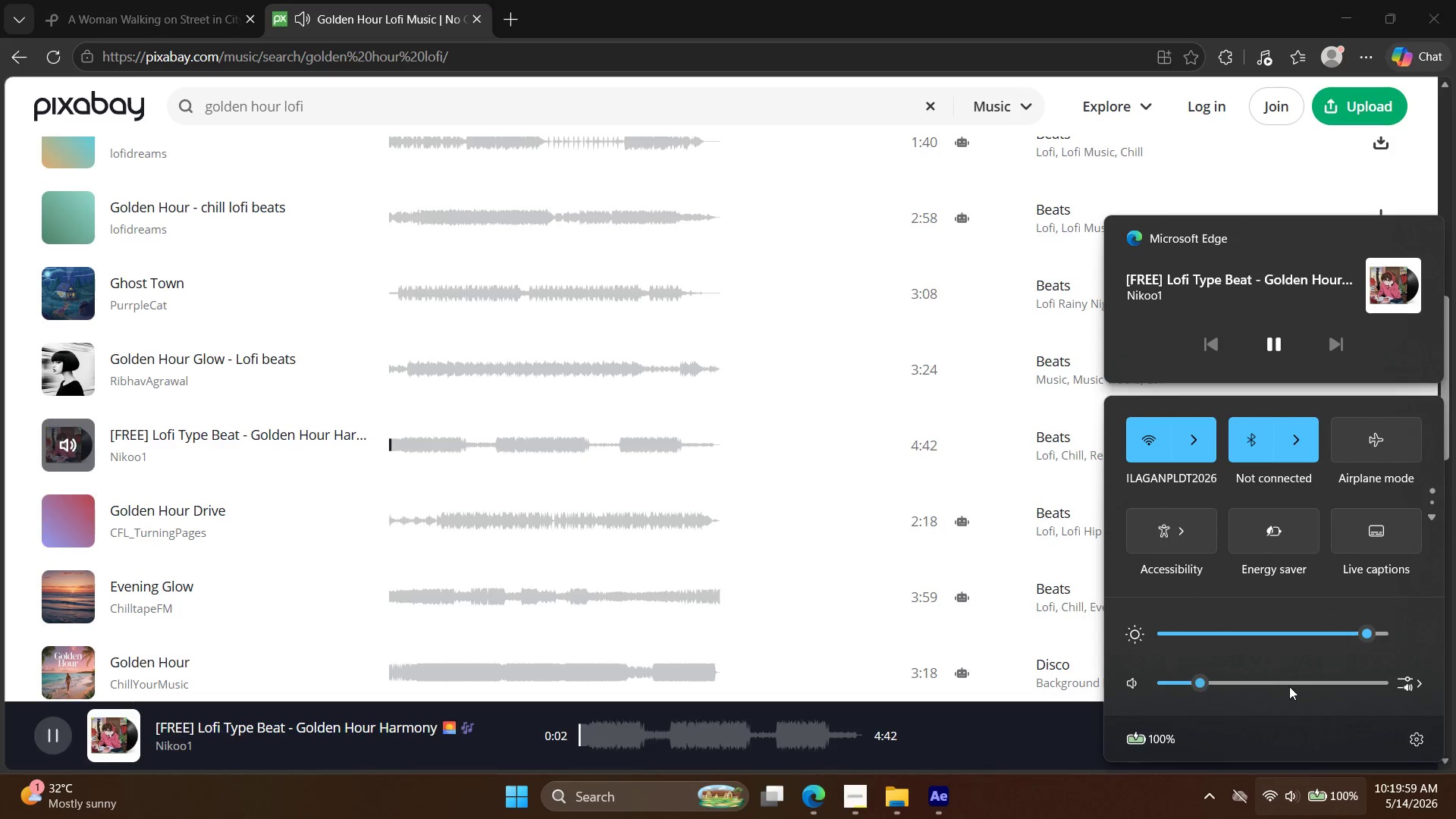 
double_click([1314, 679])
 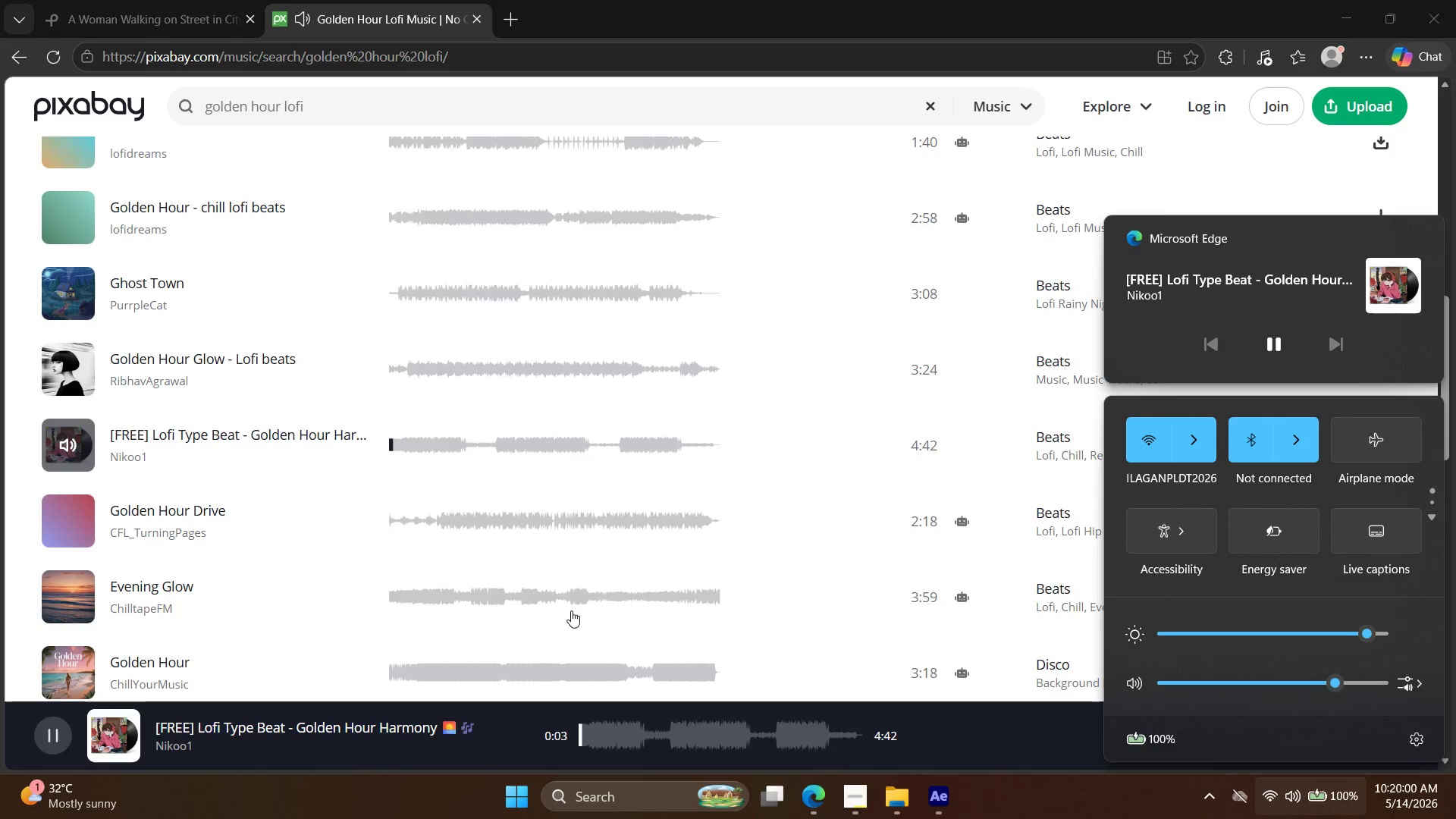 
scroll: coordinate [60, 469], scroll_direction: down, amount: 2.0
 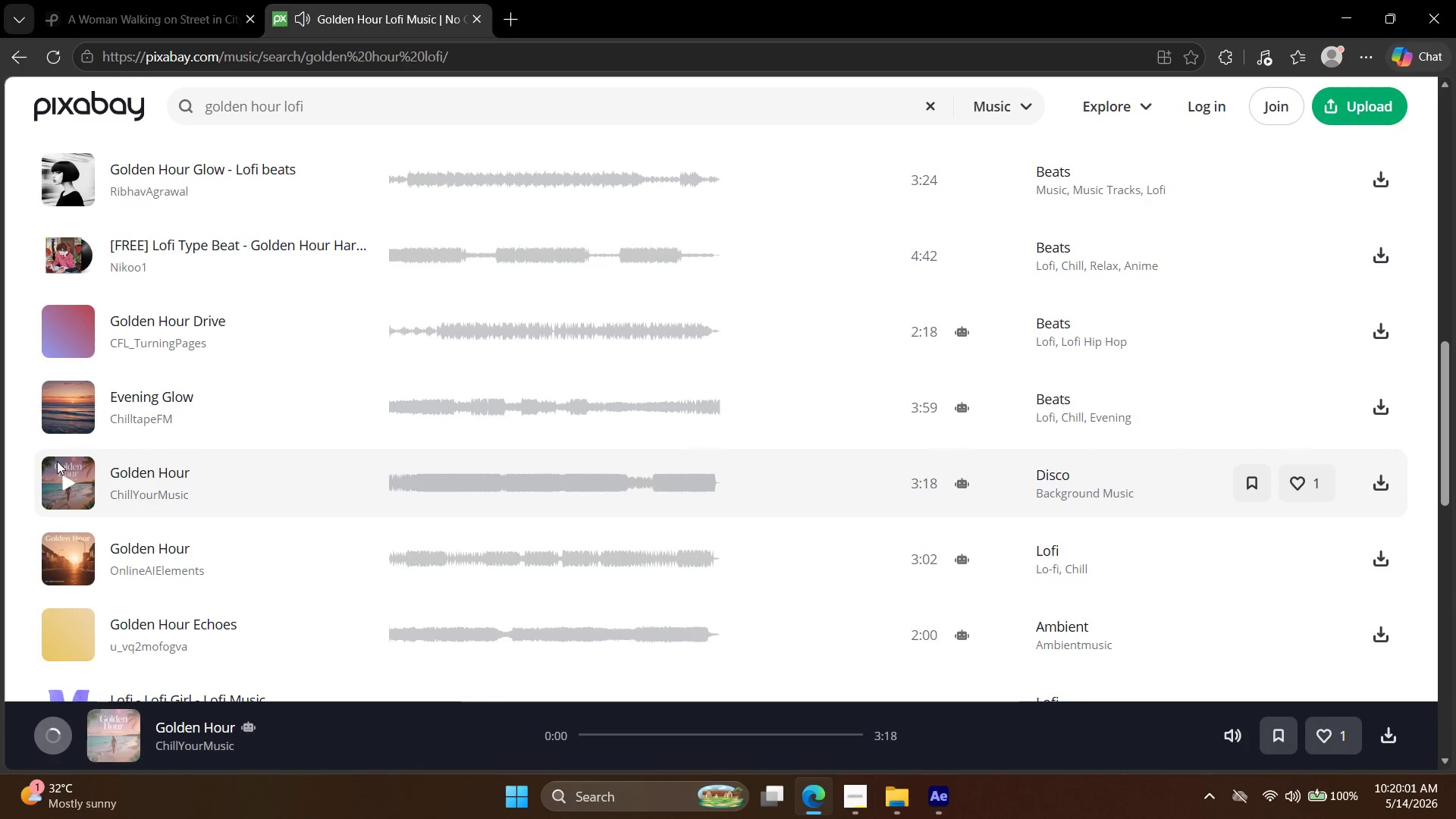 
left_click([86, 479])
 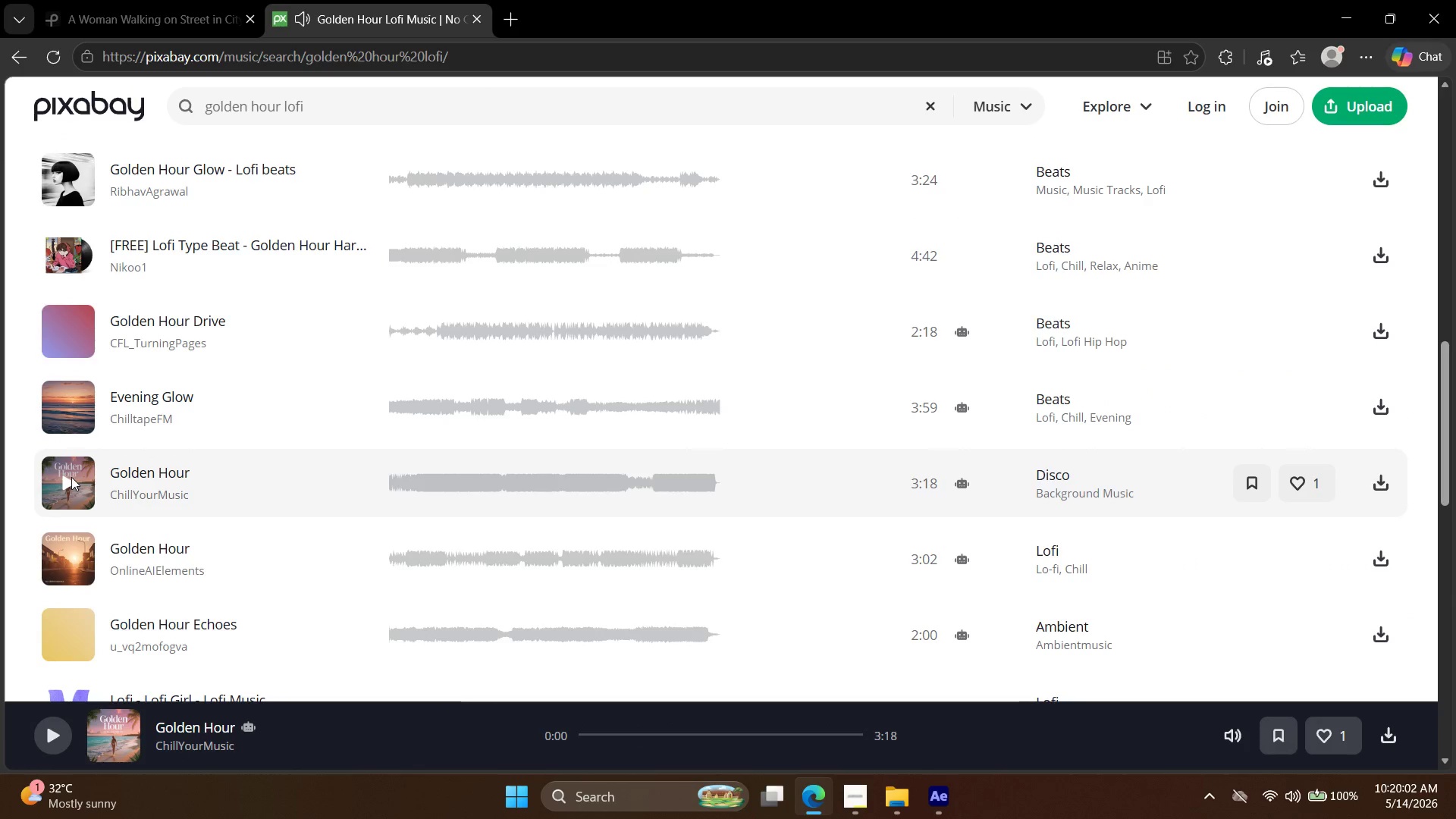 
left_click([71, 477])
 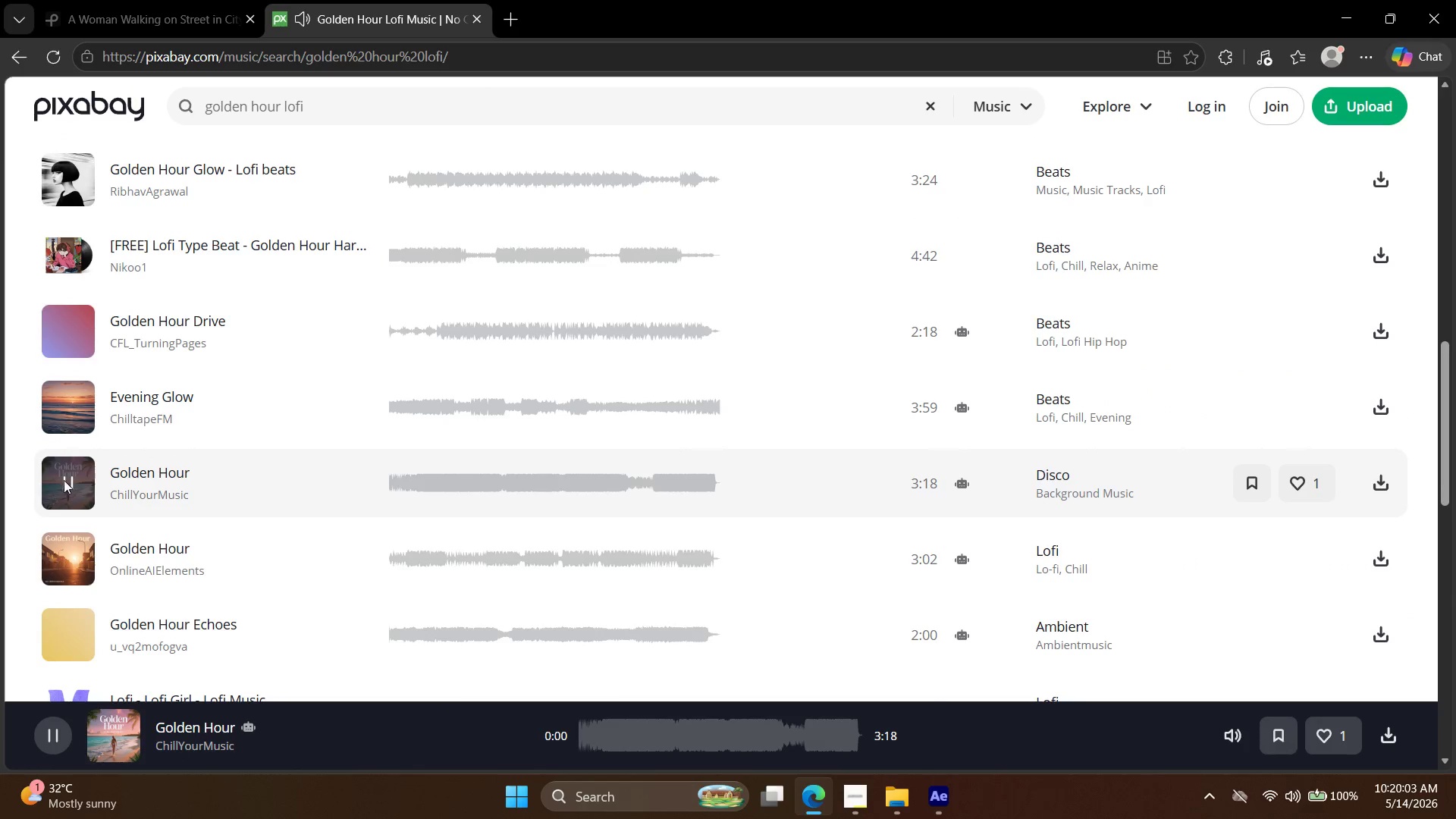 
left_click([67, 457])
 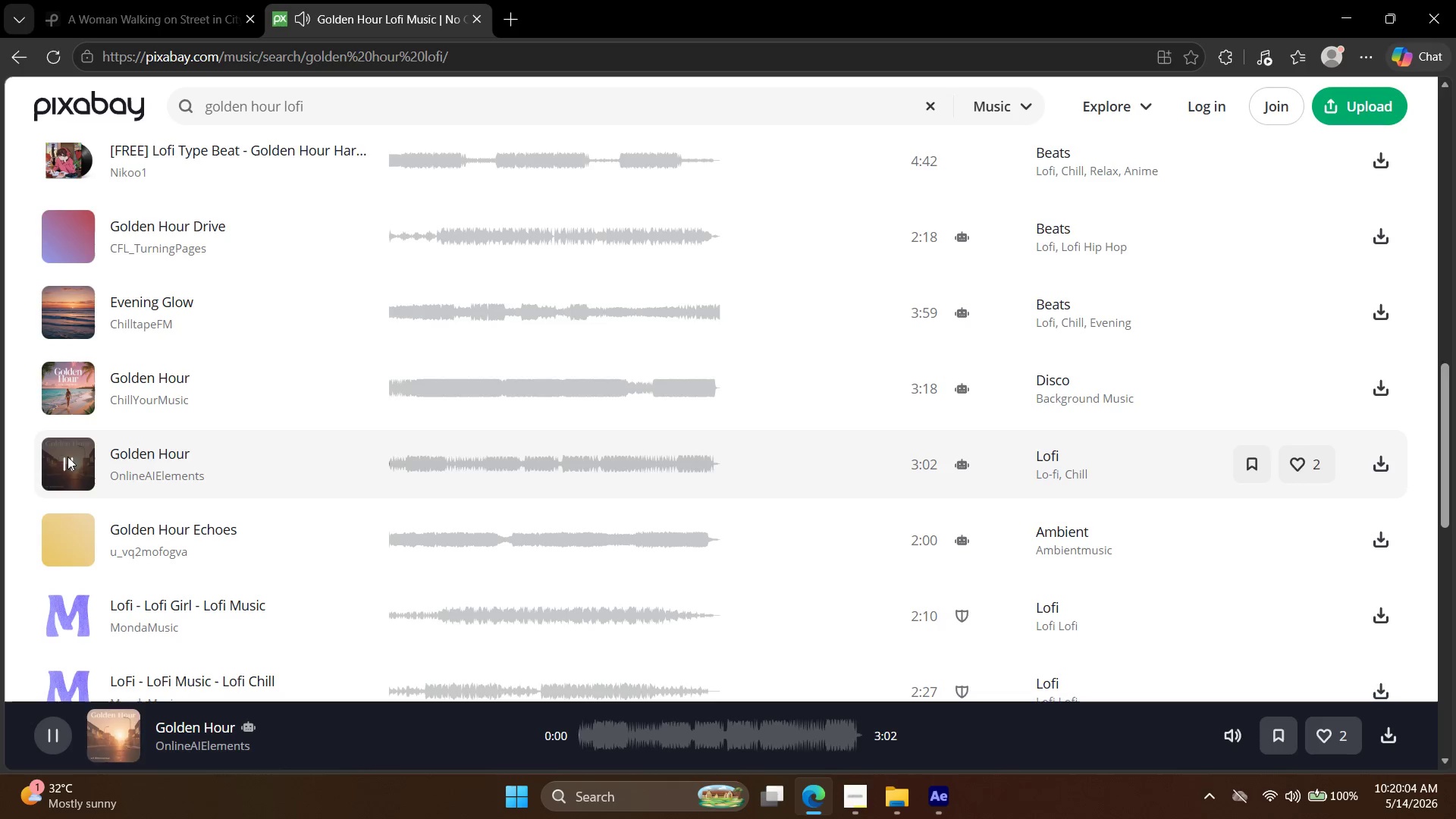 
scroll: coordinate [58, 491], scroll_direction: down, amount: 1.0
 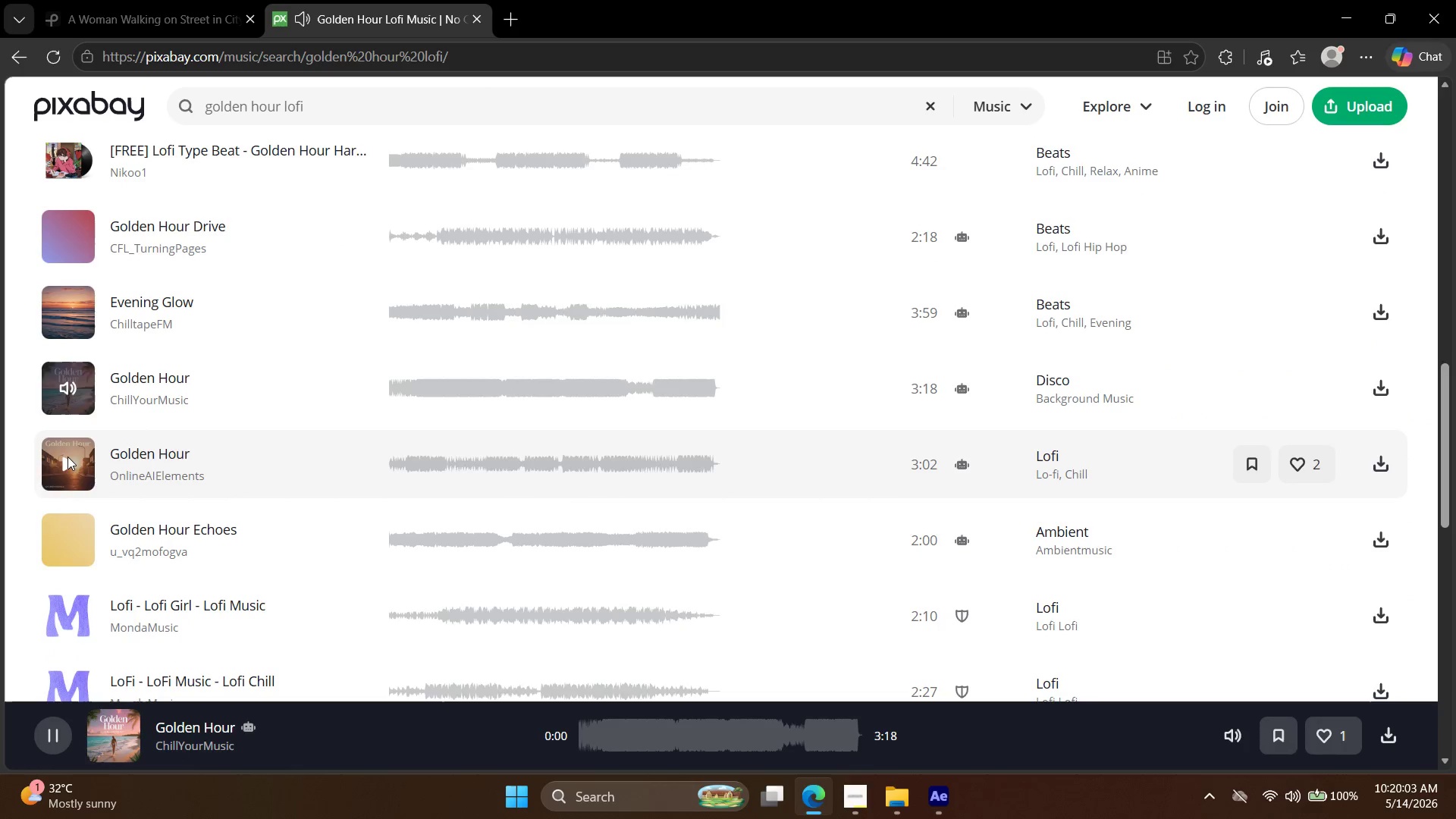 
scroll: coordinate [49, 450], scroll_direction: up, amount: 7.0
 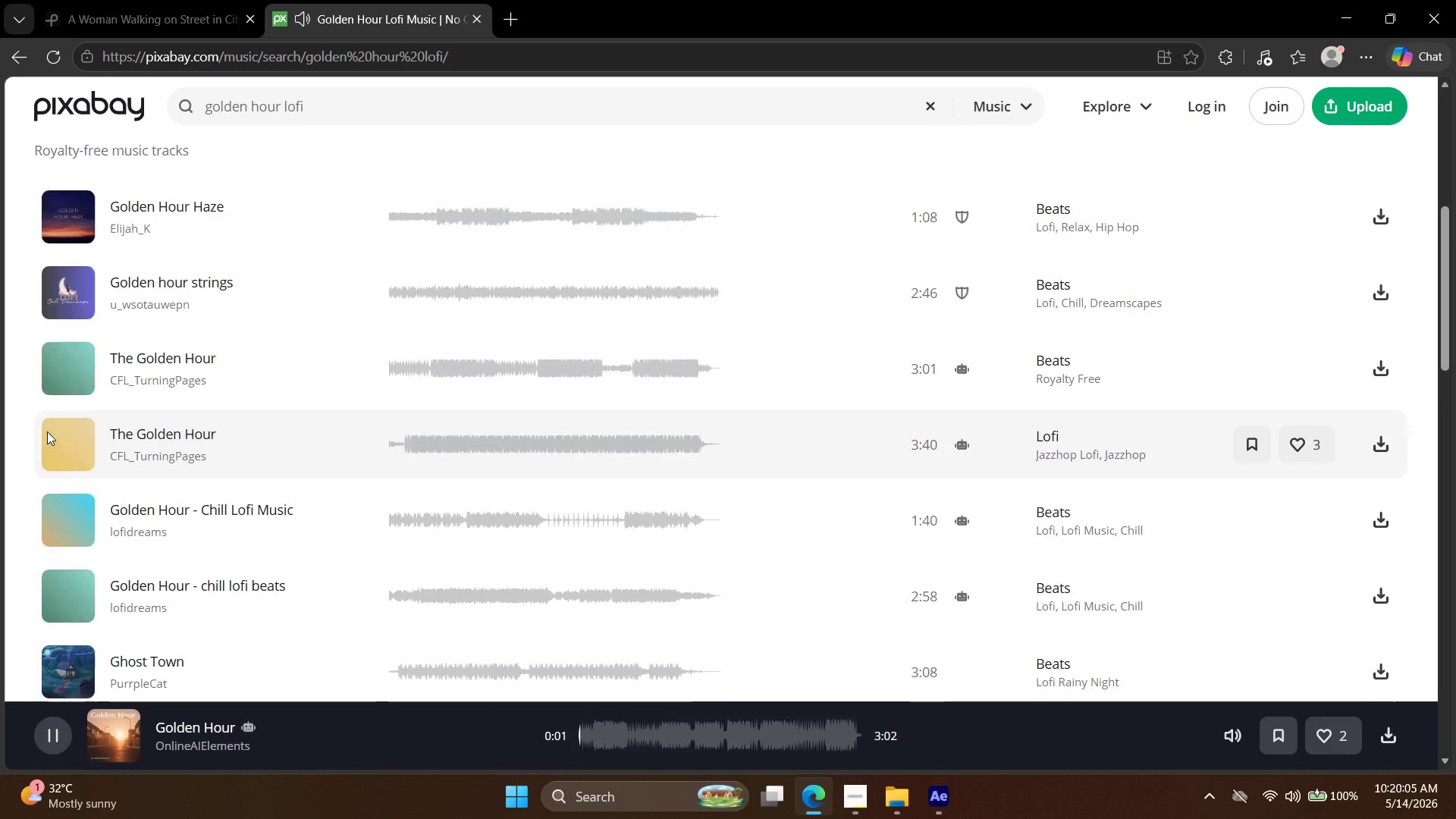 
mouse_move([49, 390])
 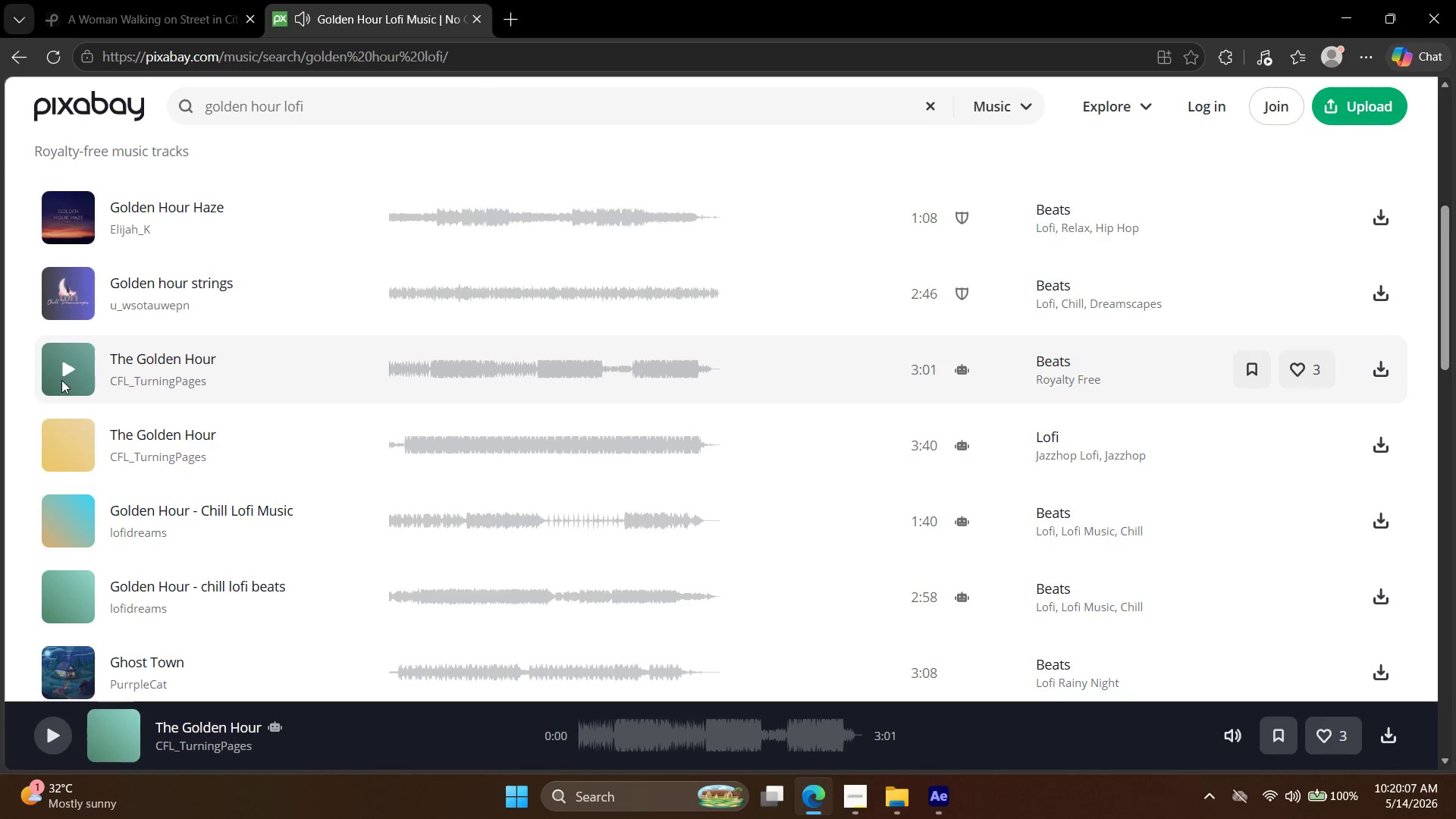 
double_click([61, 380])
 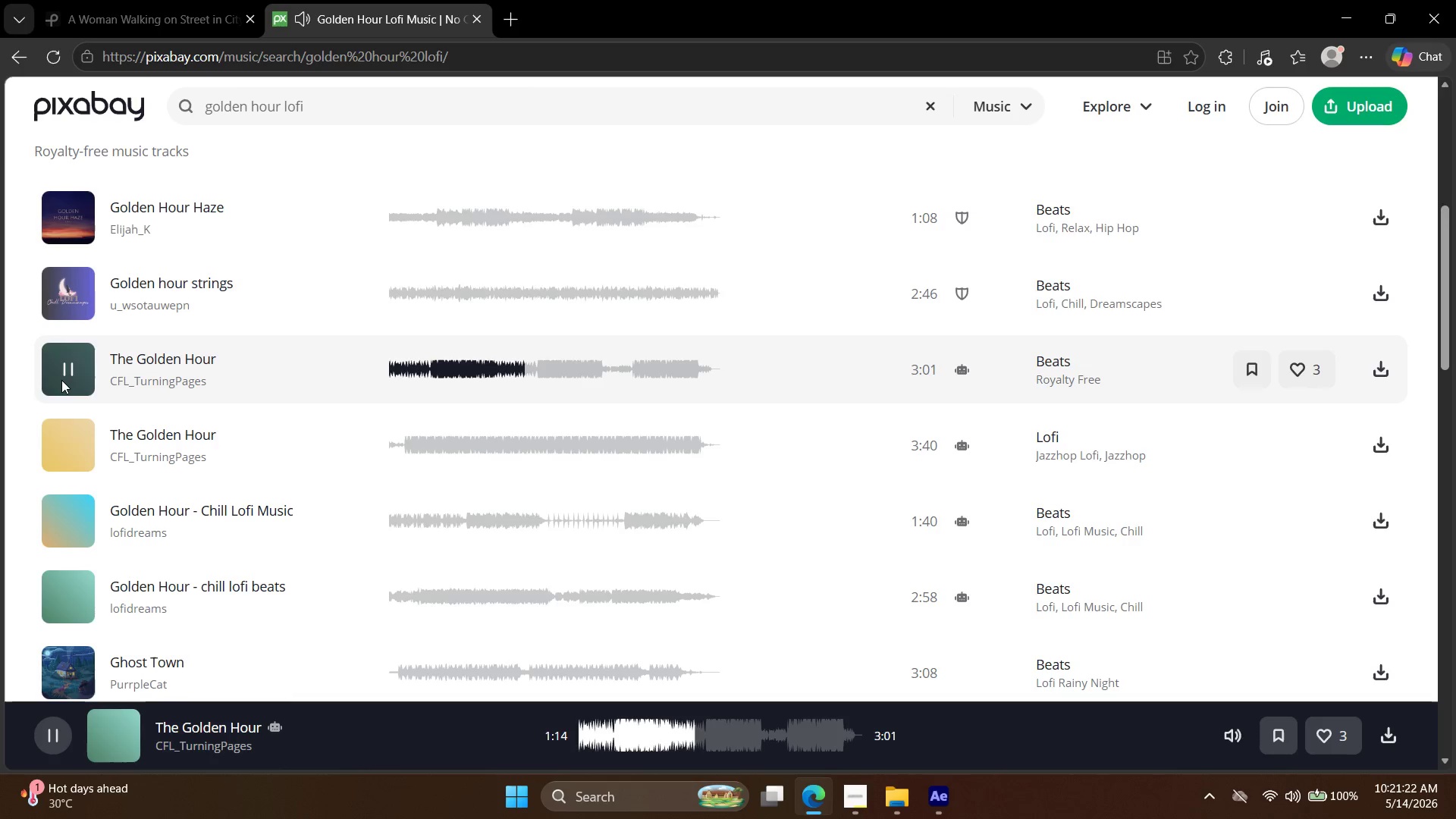 
wait(79.52)
 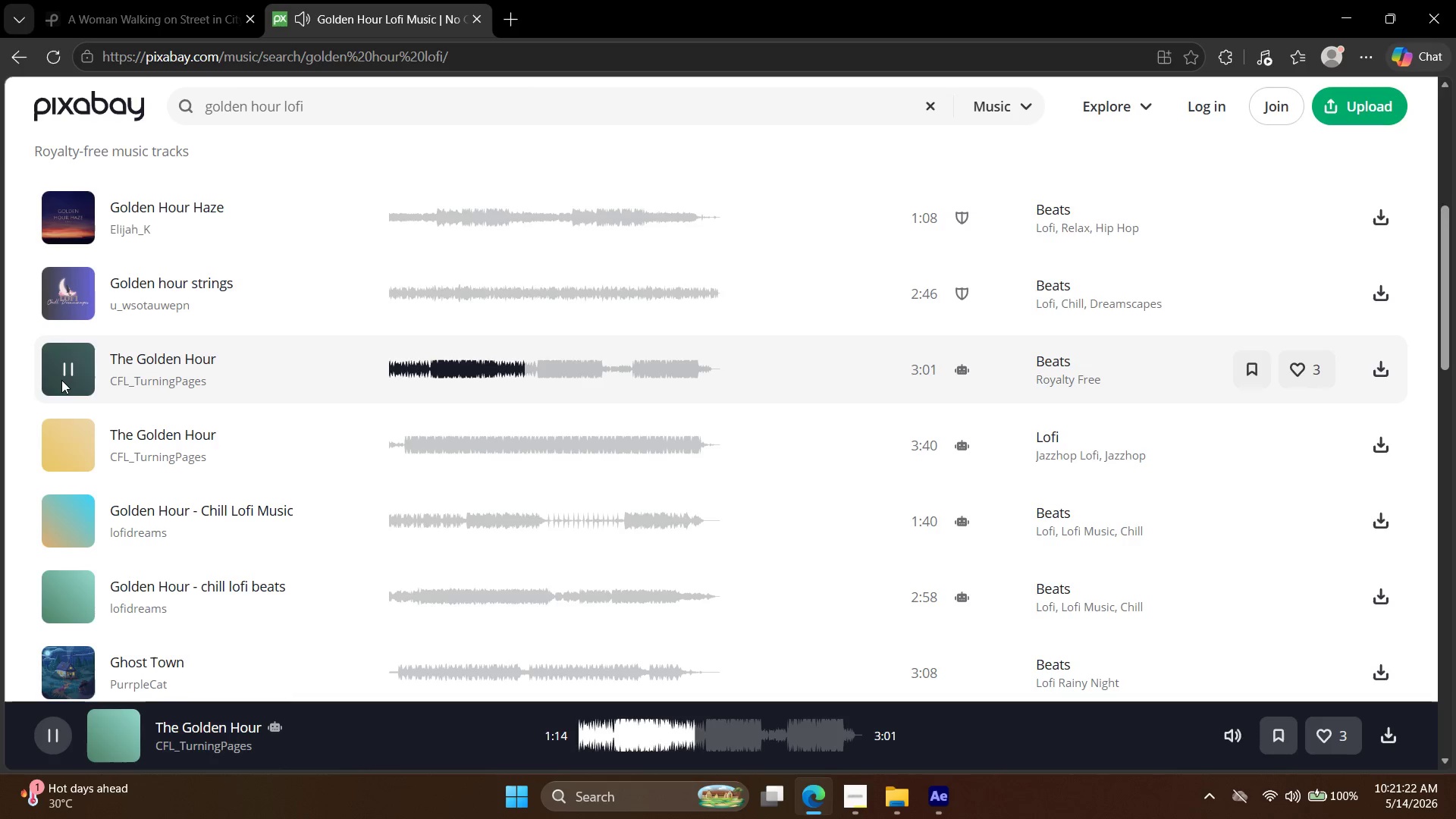 
scroll: coordinate [33, 349], scroll_direction: down, amount: 1.0
 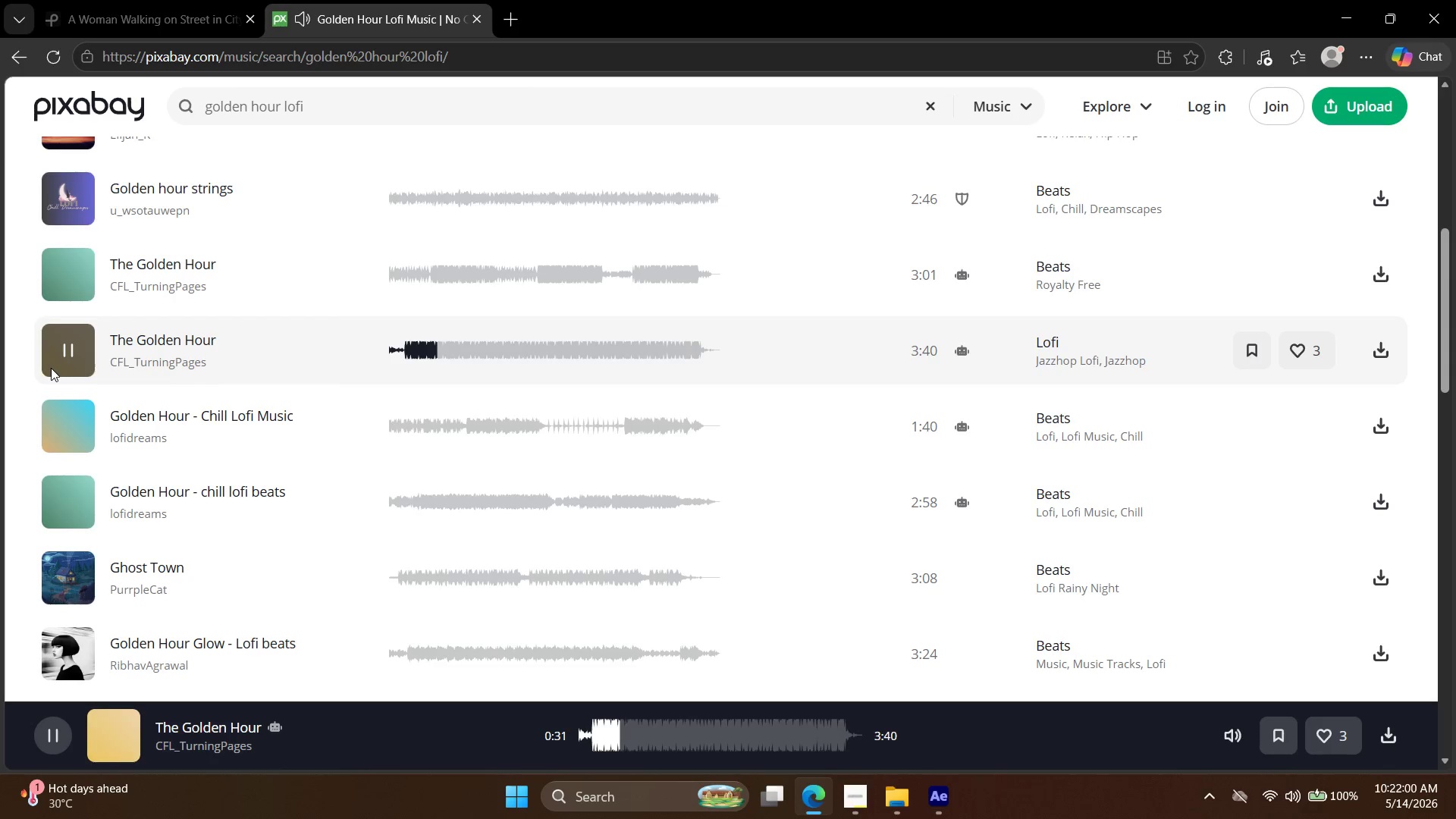 
wait(38.05)
 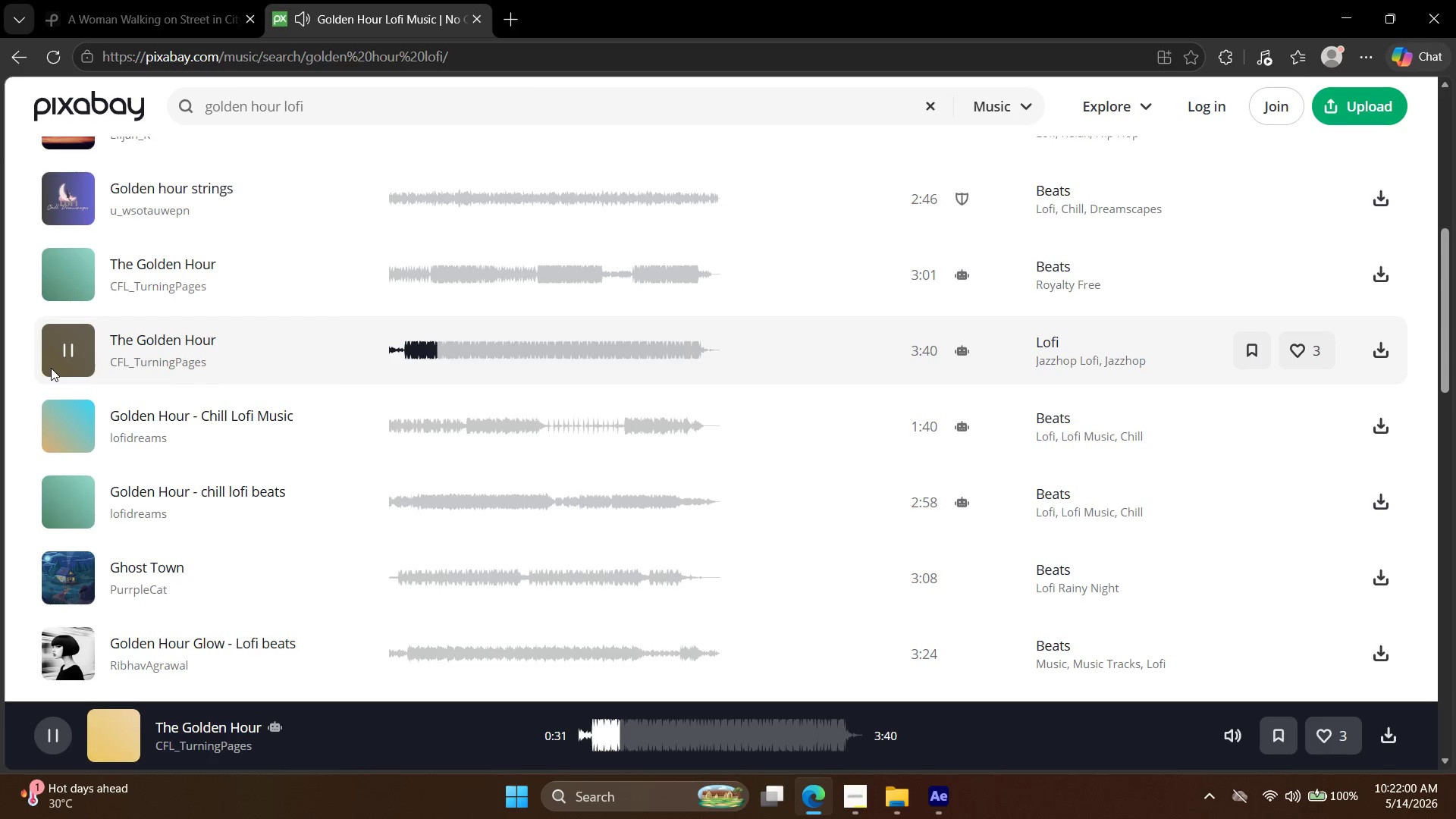 
scroll: coordinate [87, 340], scroll_direction: down, amount: 3.0
 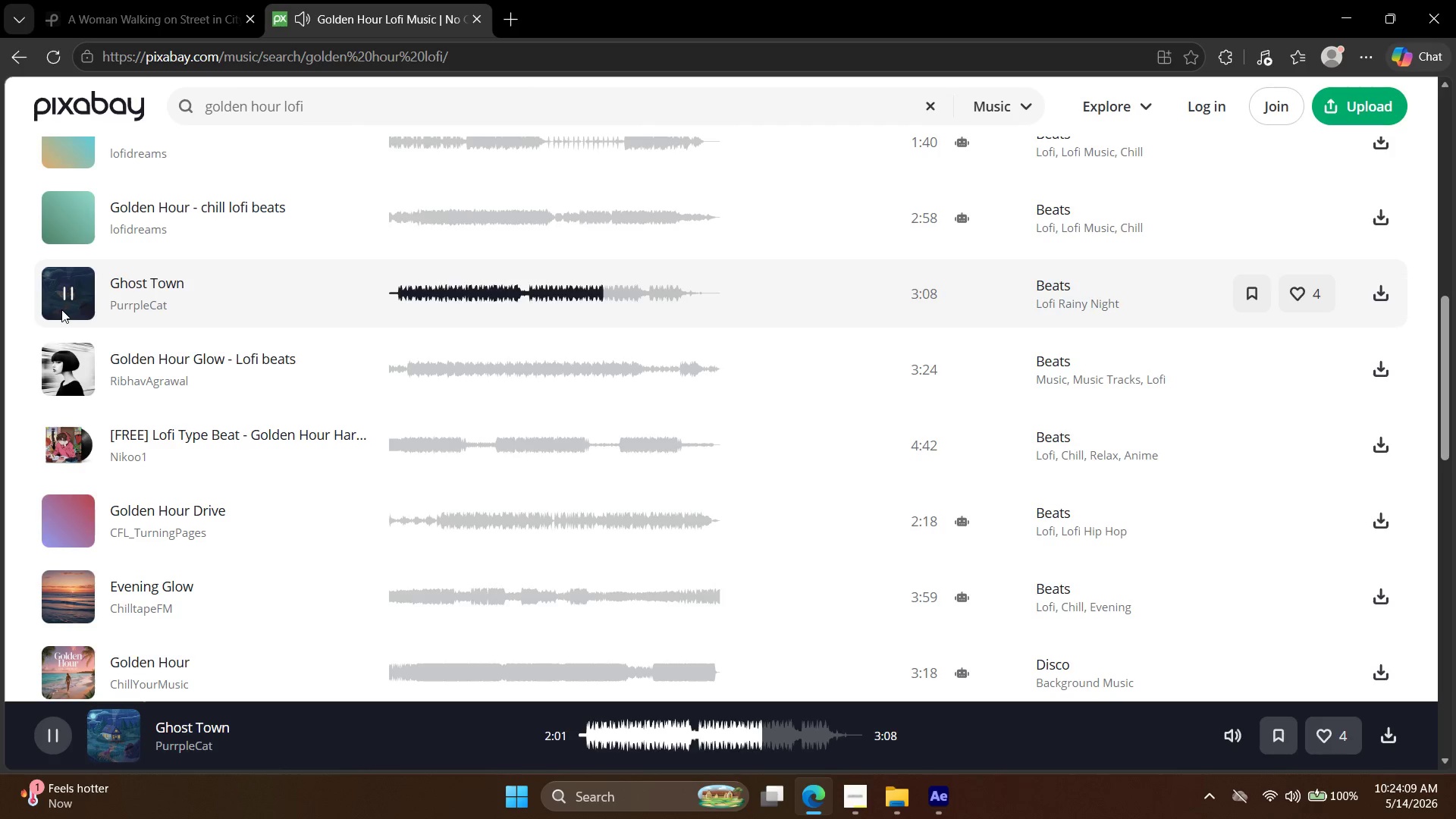 
wait(128.38)
 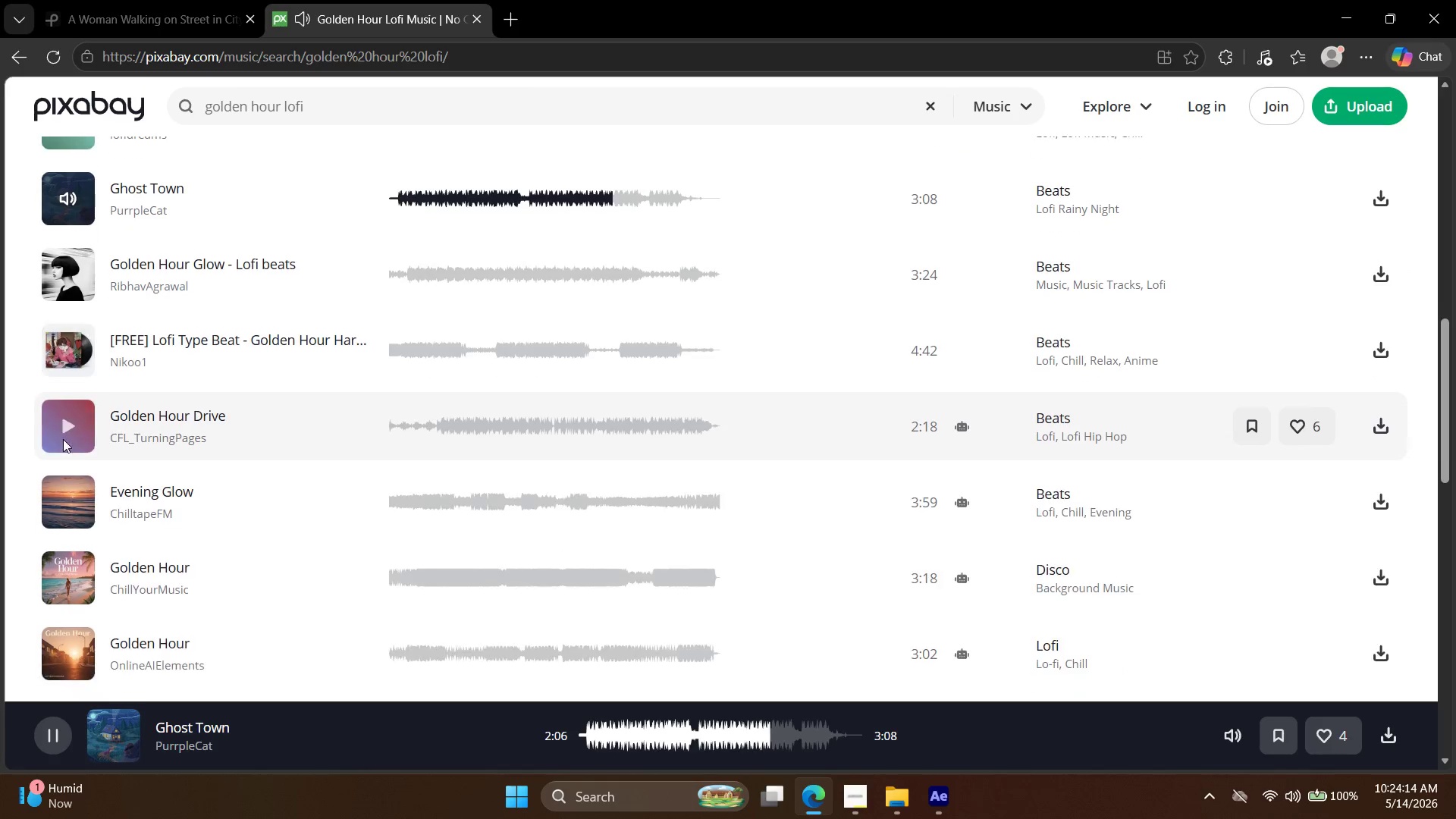 
left_click([63, 440])
 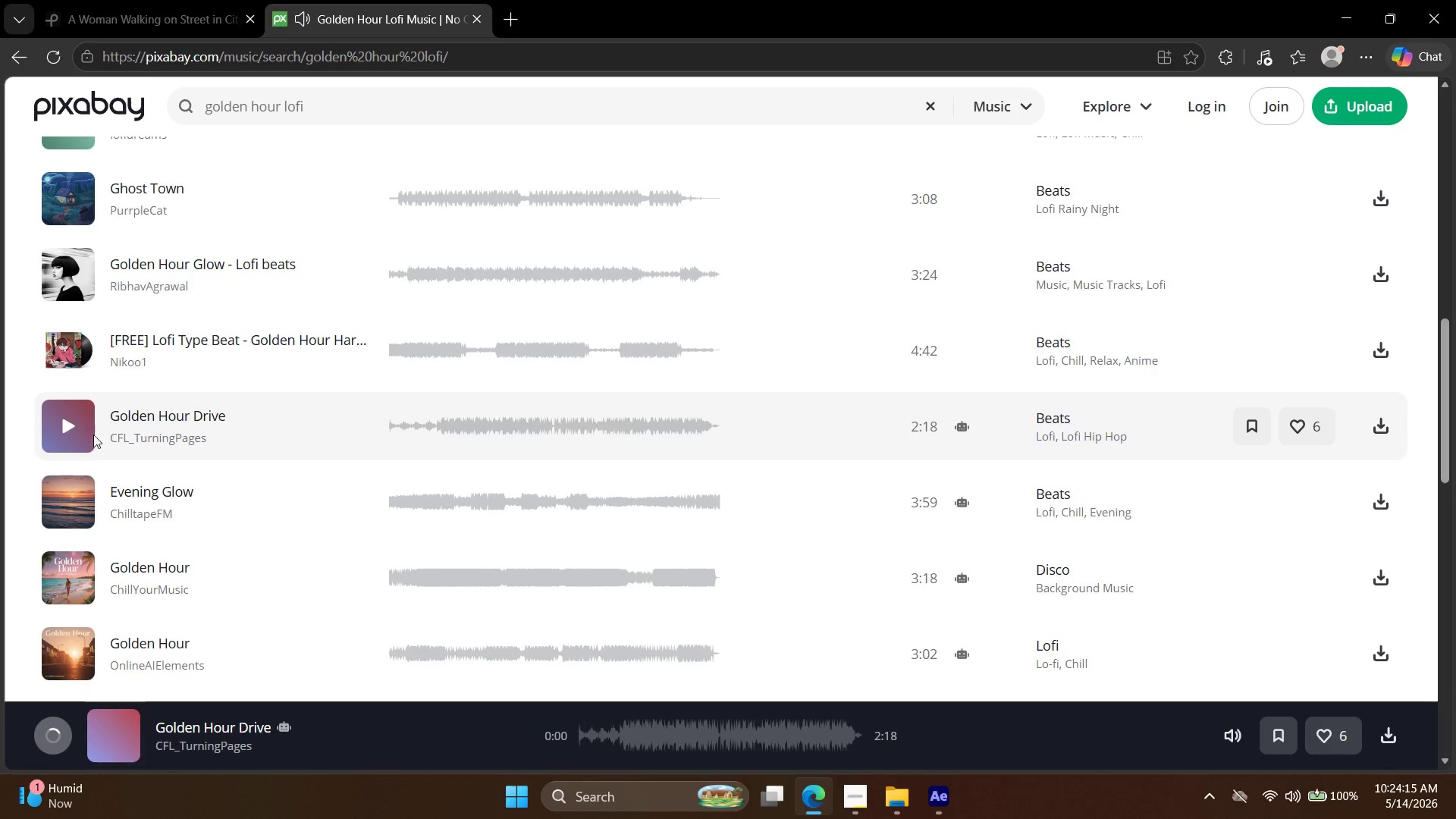 
scroll: coordinate [91, 439], scroll_direction: down, amount: 2.0
 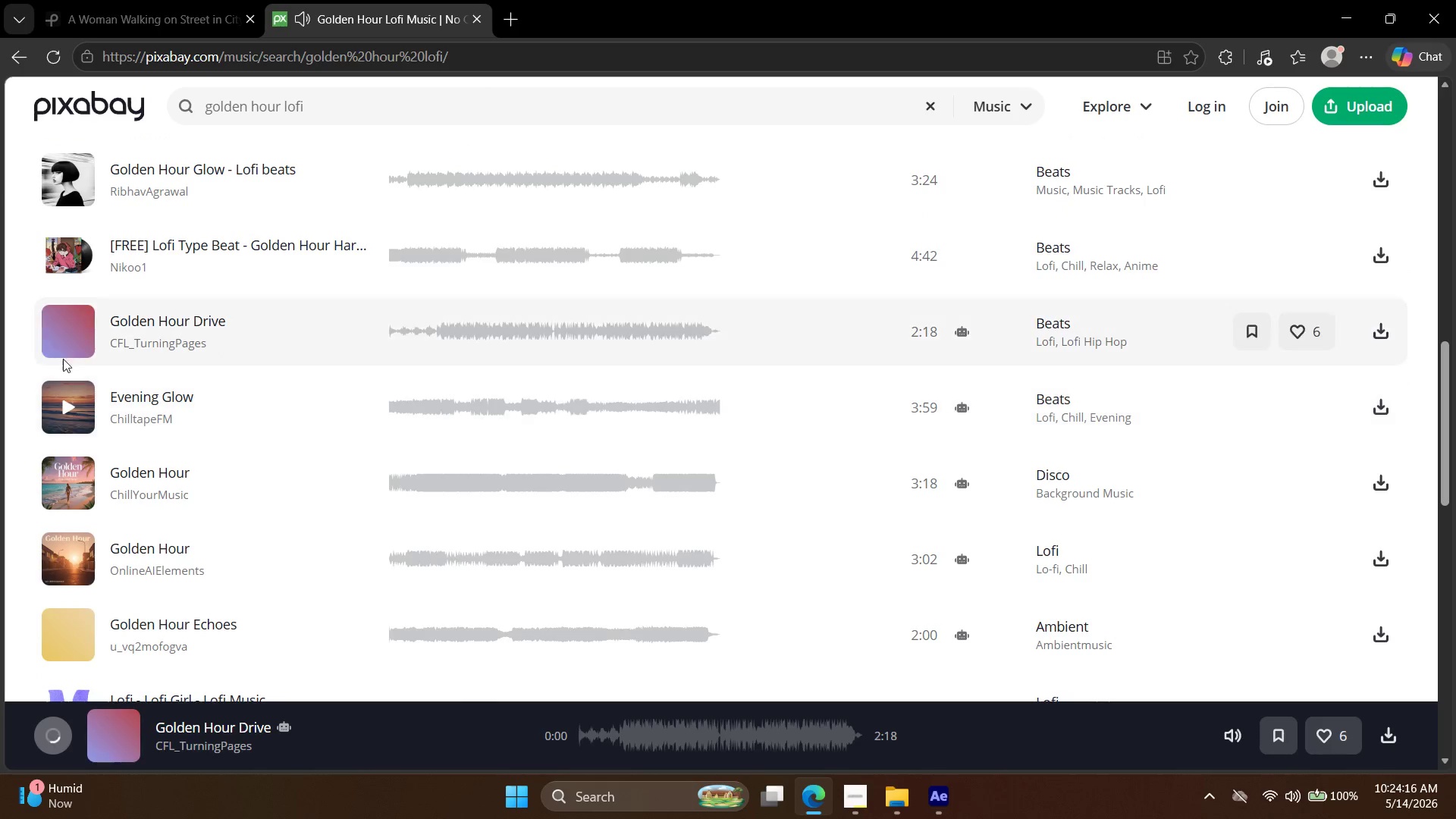 
left_click([70, 395])
 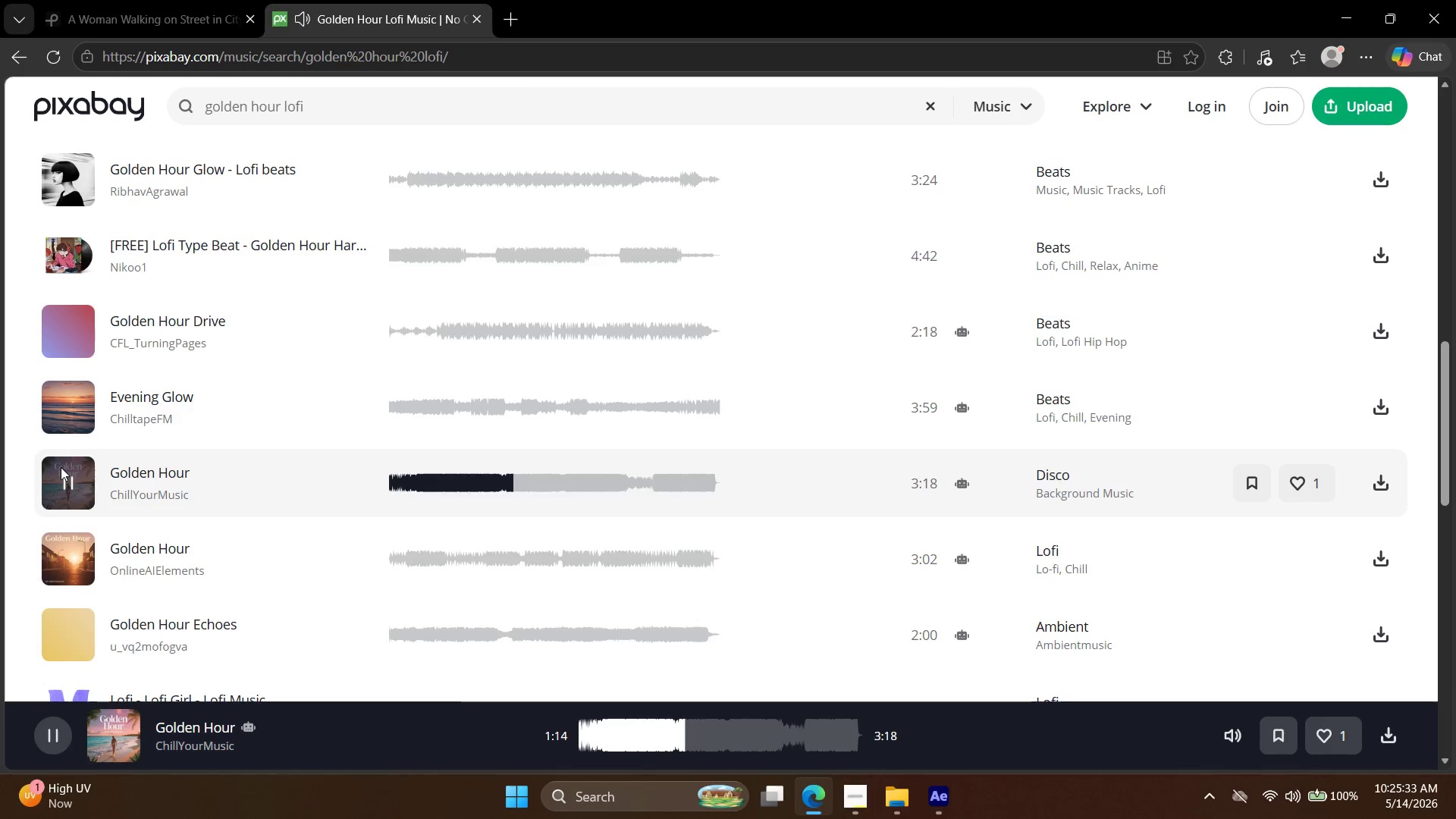 
wait(82.19)
 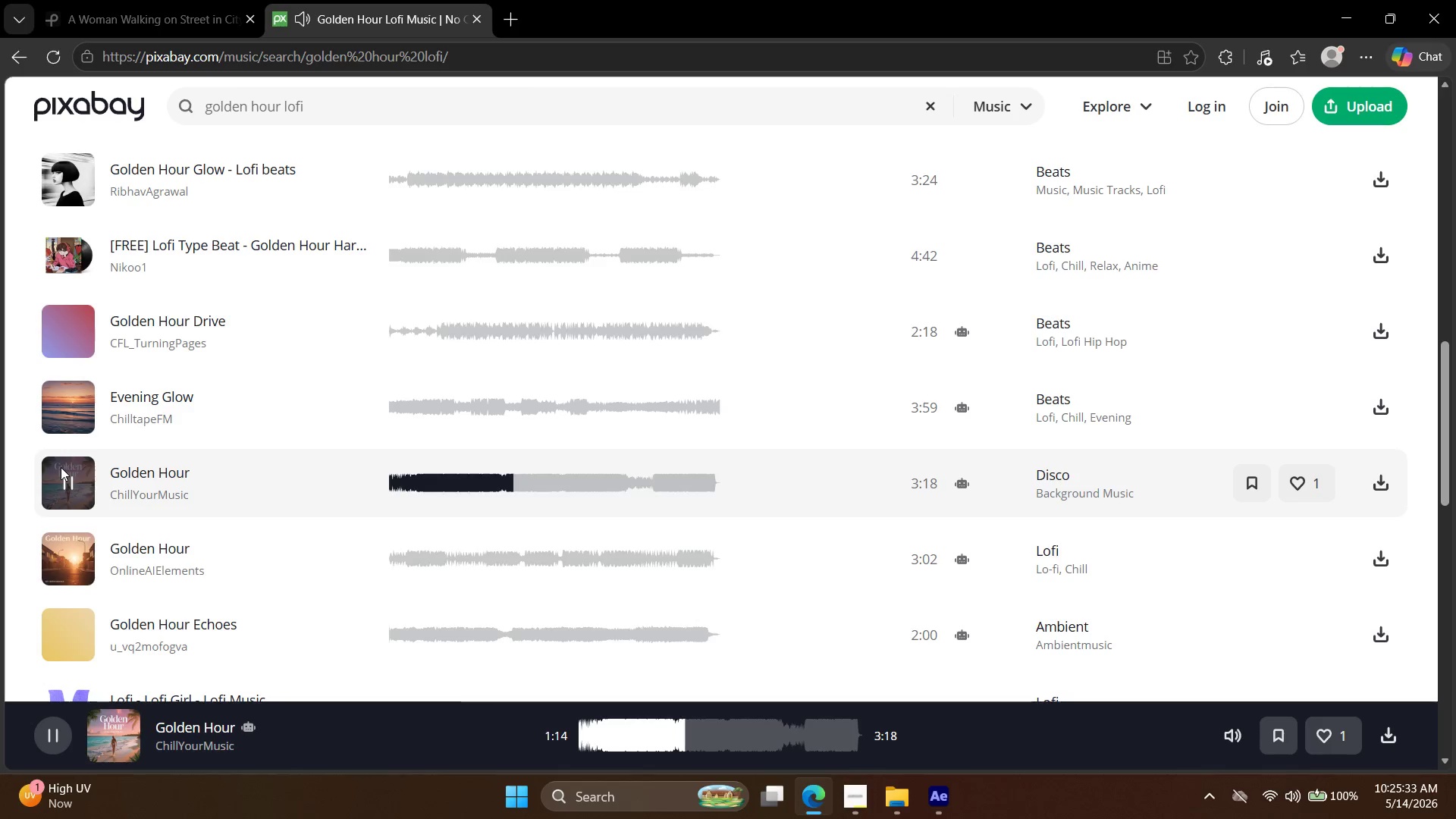 
scroll: coordinate [119, 427], scroll_direction: down, amount: 3.0
 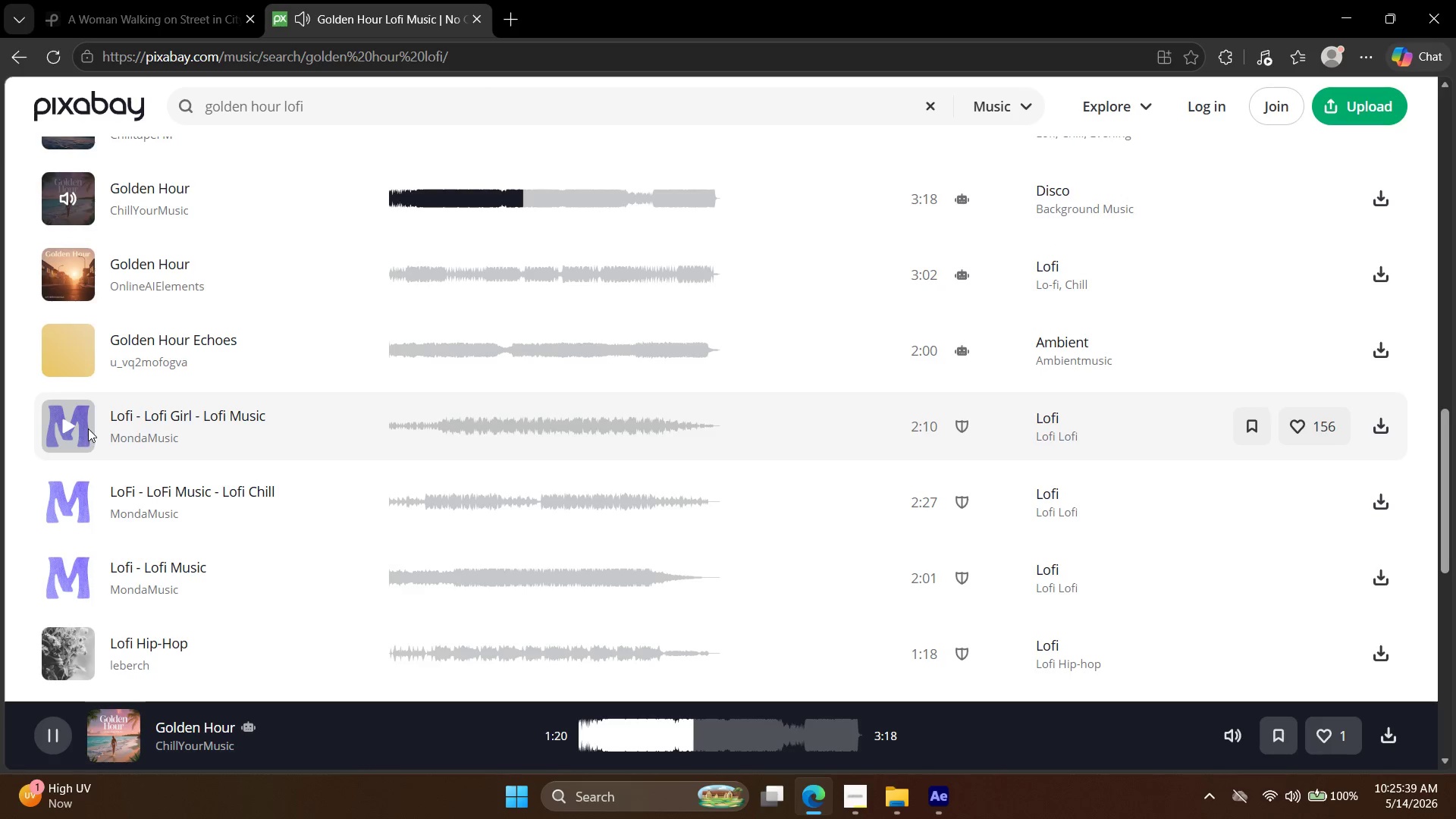 
left_click([80, 428])
 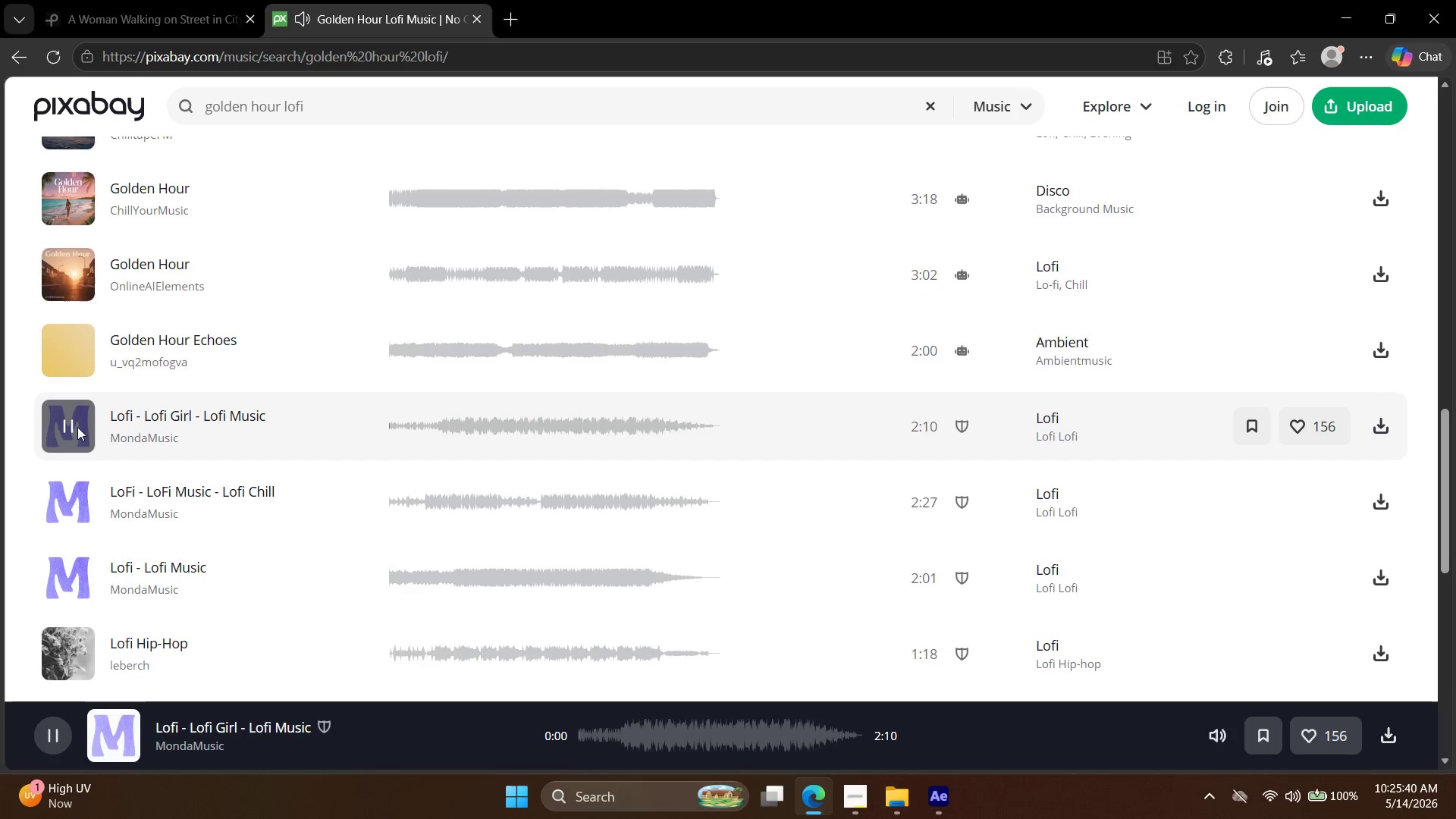 
scroll: coordinate [77, 442], scroll_direction: down, amount: 2.0
 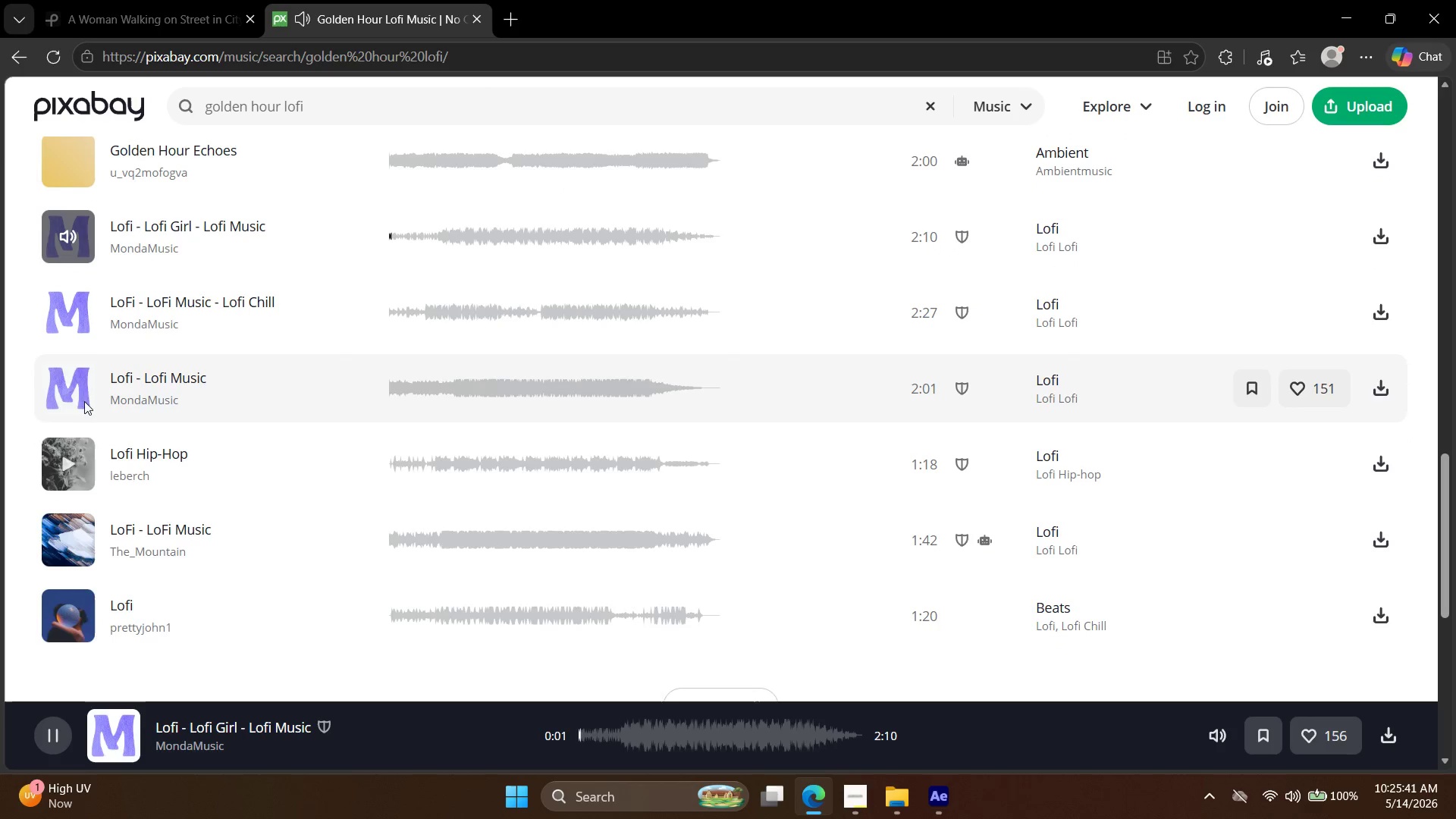 
left_click_drag(start_coordinate=[74, 395], to_coordinate=[78, 395])
 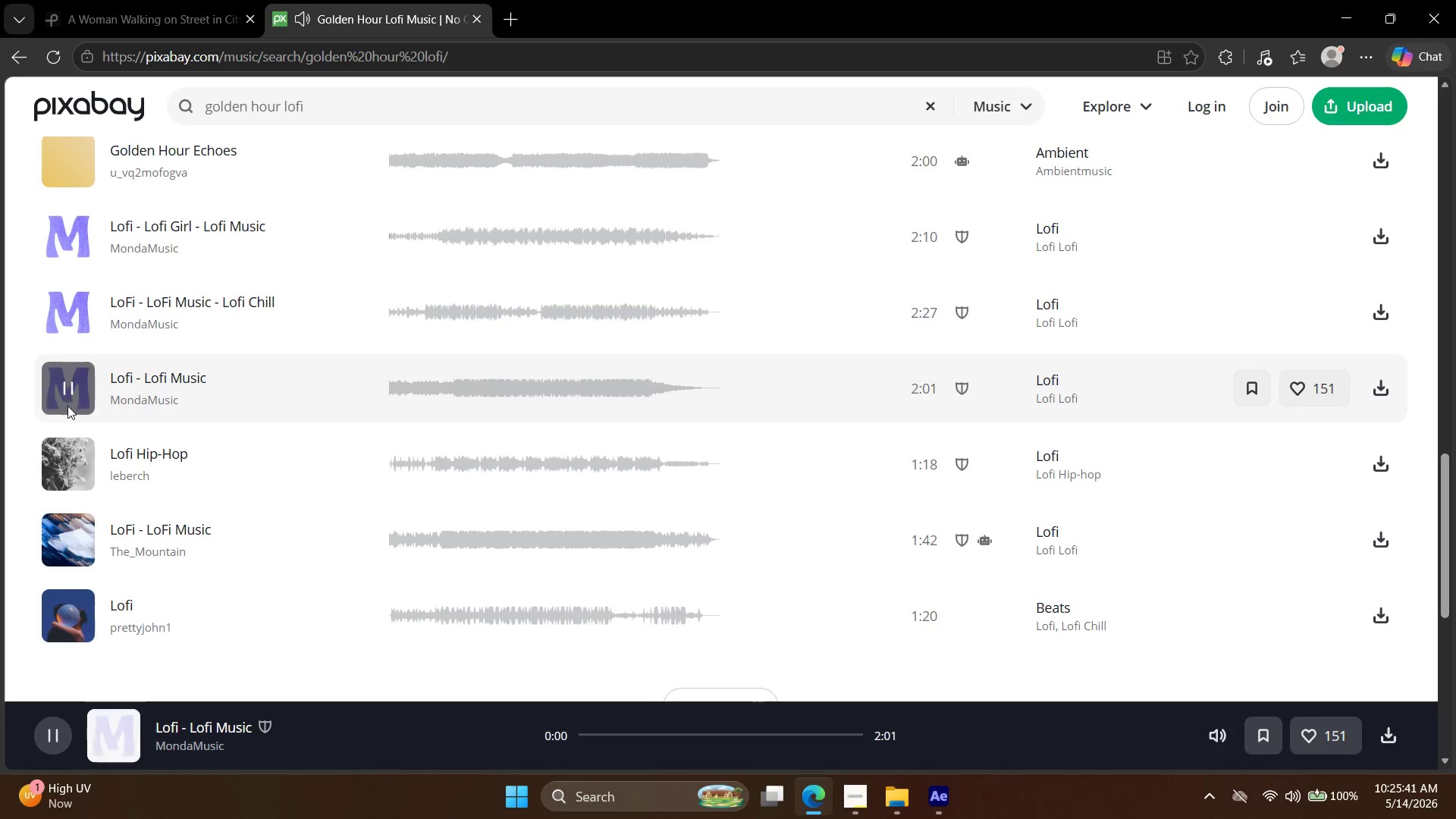 
scroll: coordinate [70, 420], scroll_direction: down, amount: 1.0
 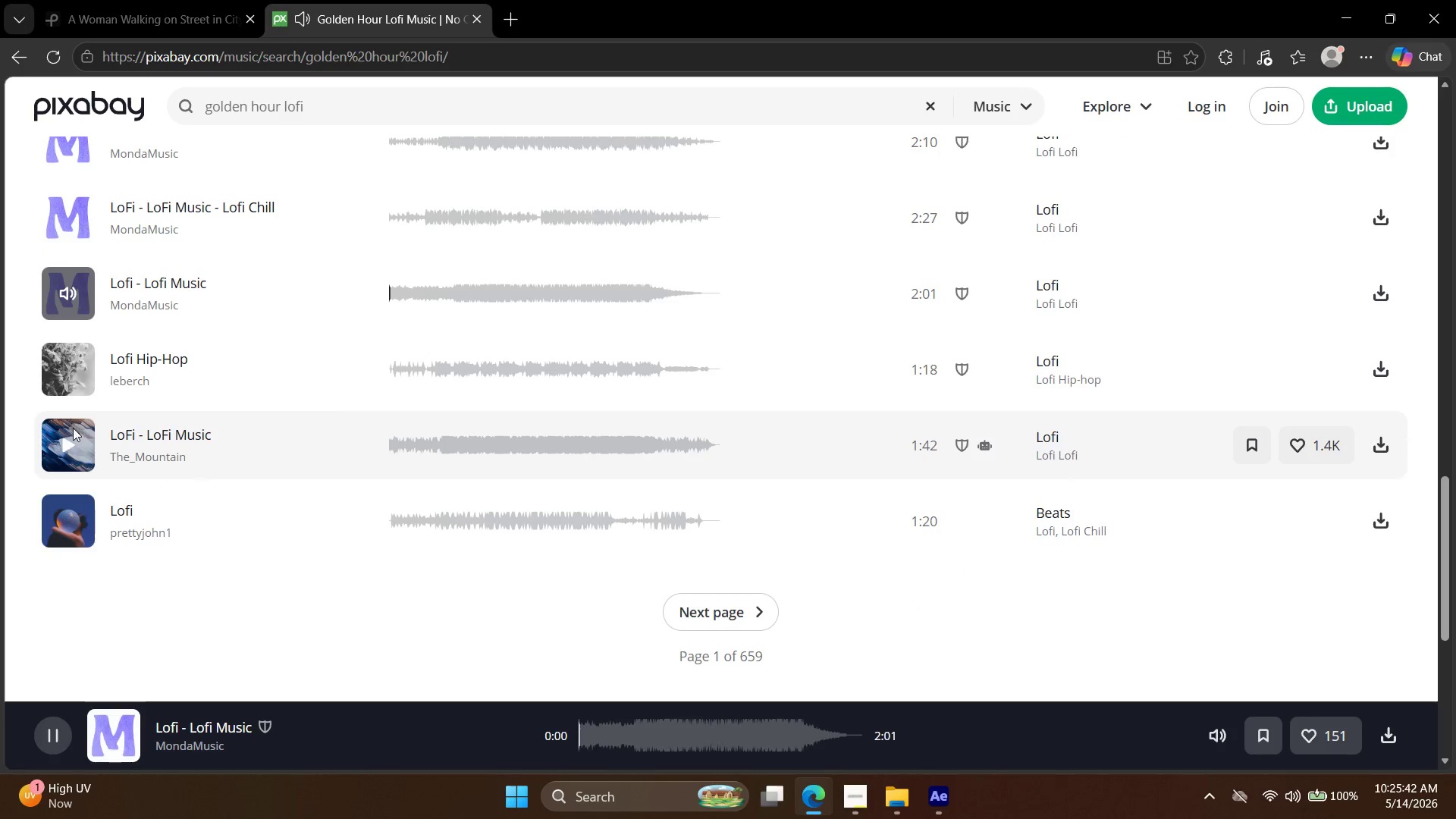 
scroll: coordinate [24, 293], scroll_direction: up, amount: 14.0
 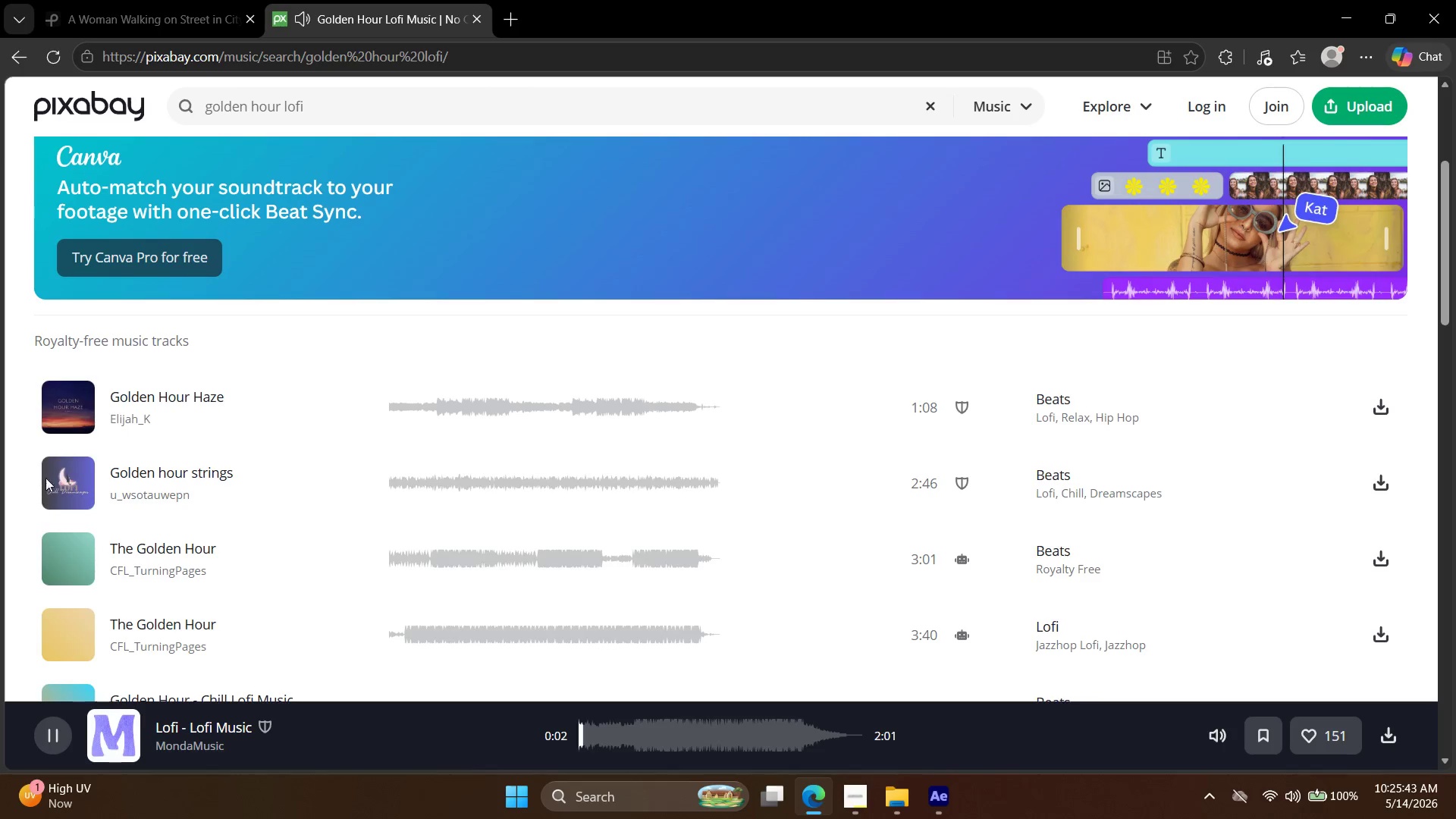 
left_click([82, 478])
 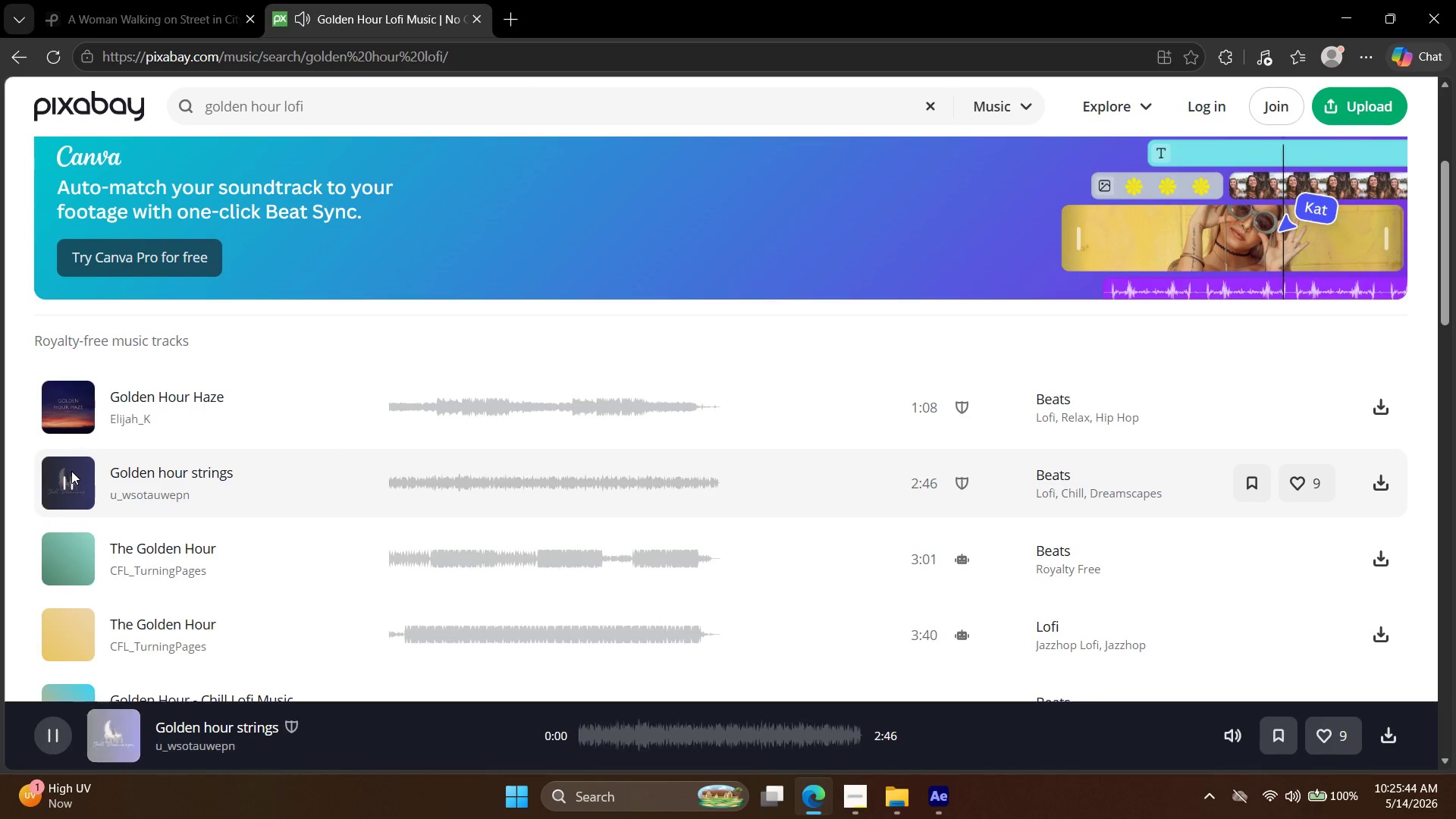 
scroll: coordinate [71, 471], scroll_direction: down, amount: 1.0
 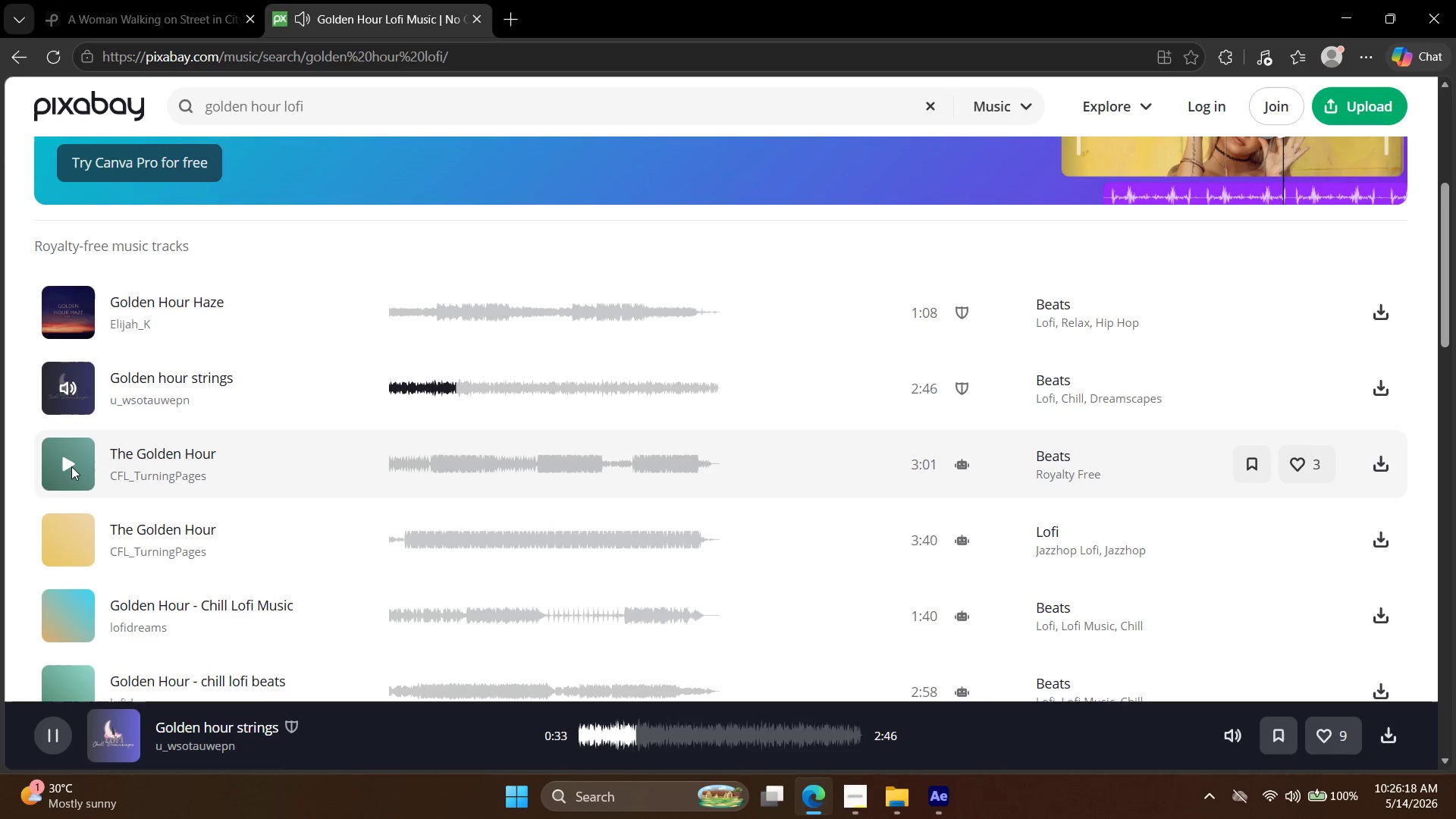 
wait(38.01)
 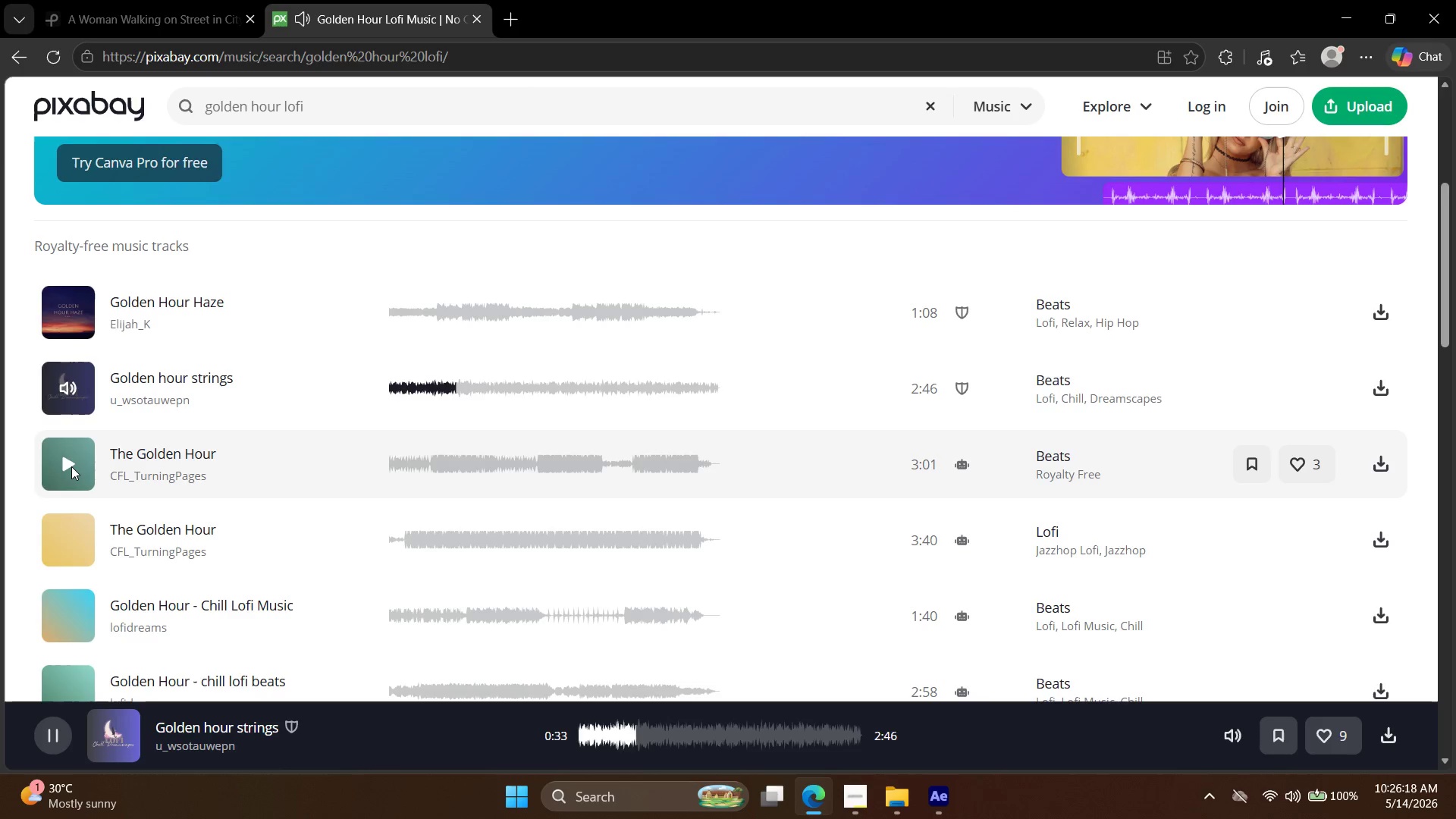 
scroll: coordinate [65, 499], scroll_direction: down, amount: 2.0
 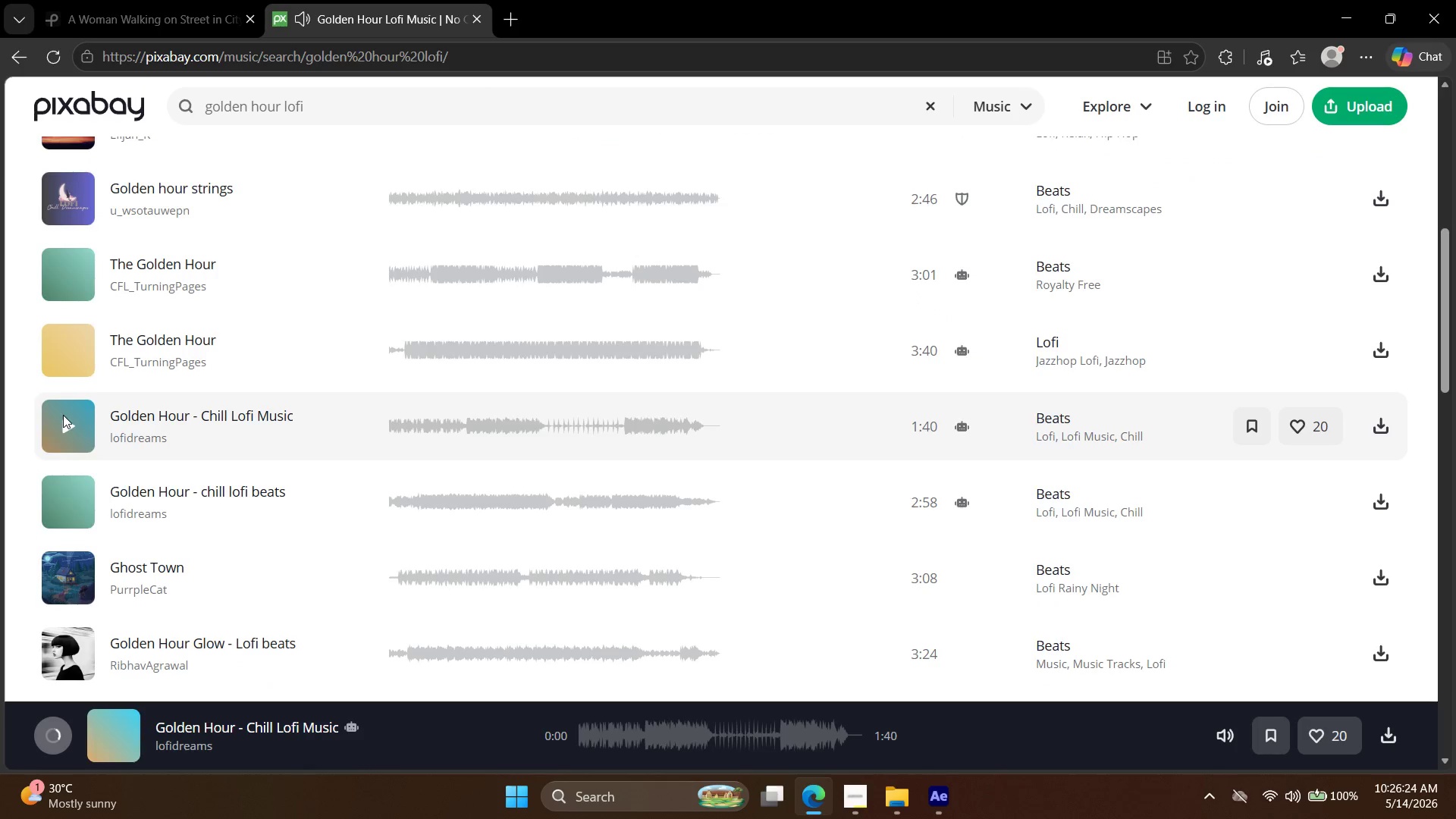 
left_click([60, 507])
 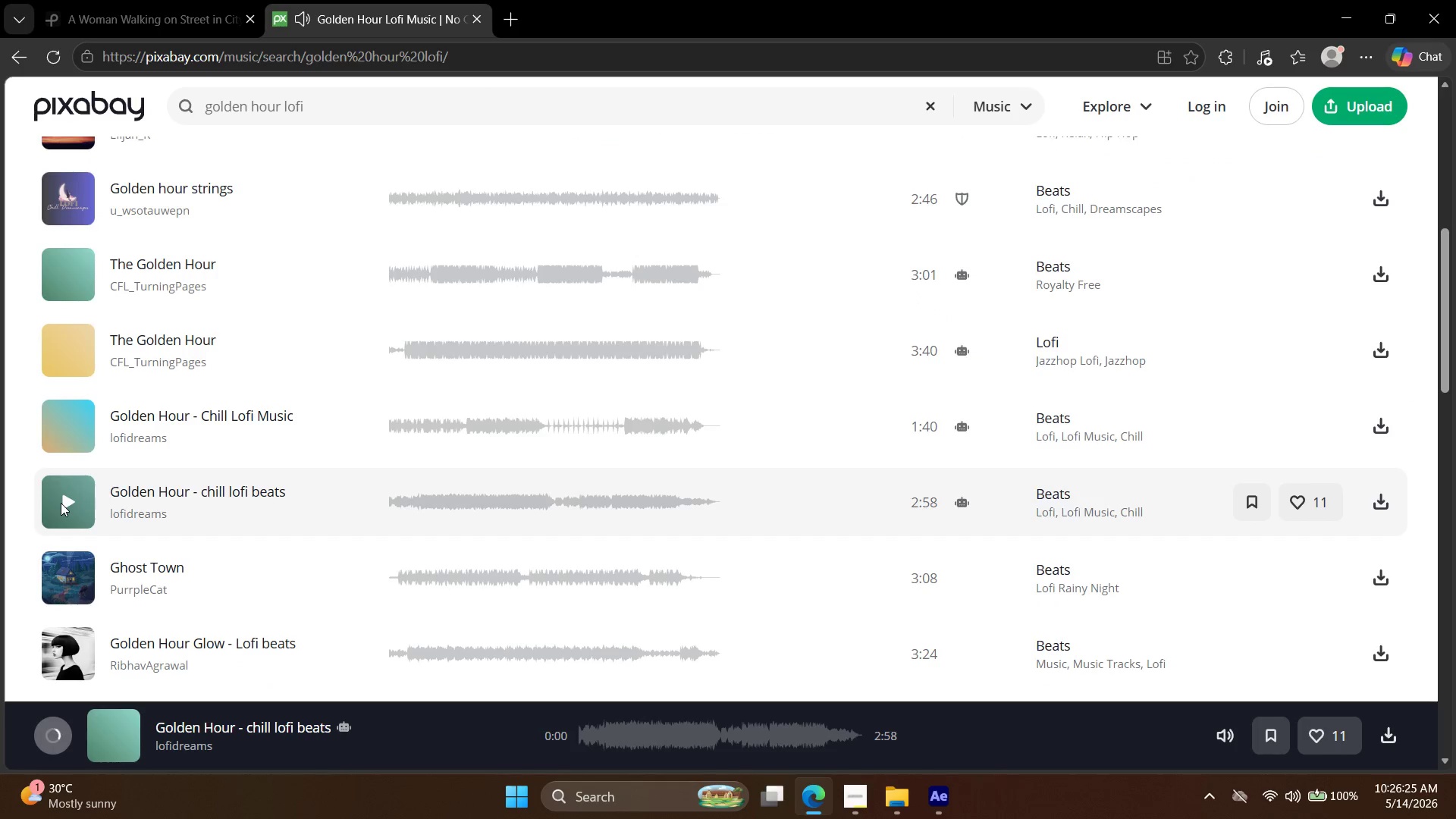 
left_click([62, 503])
 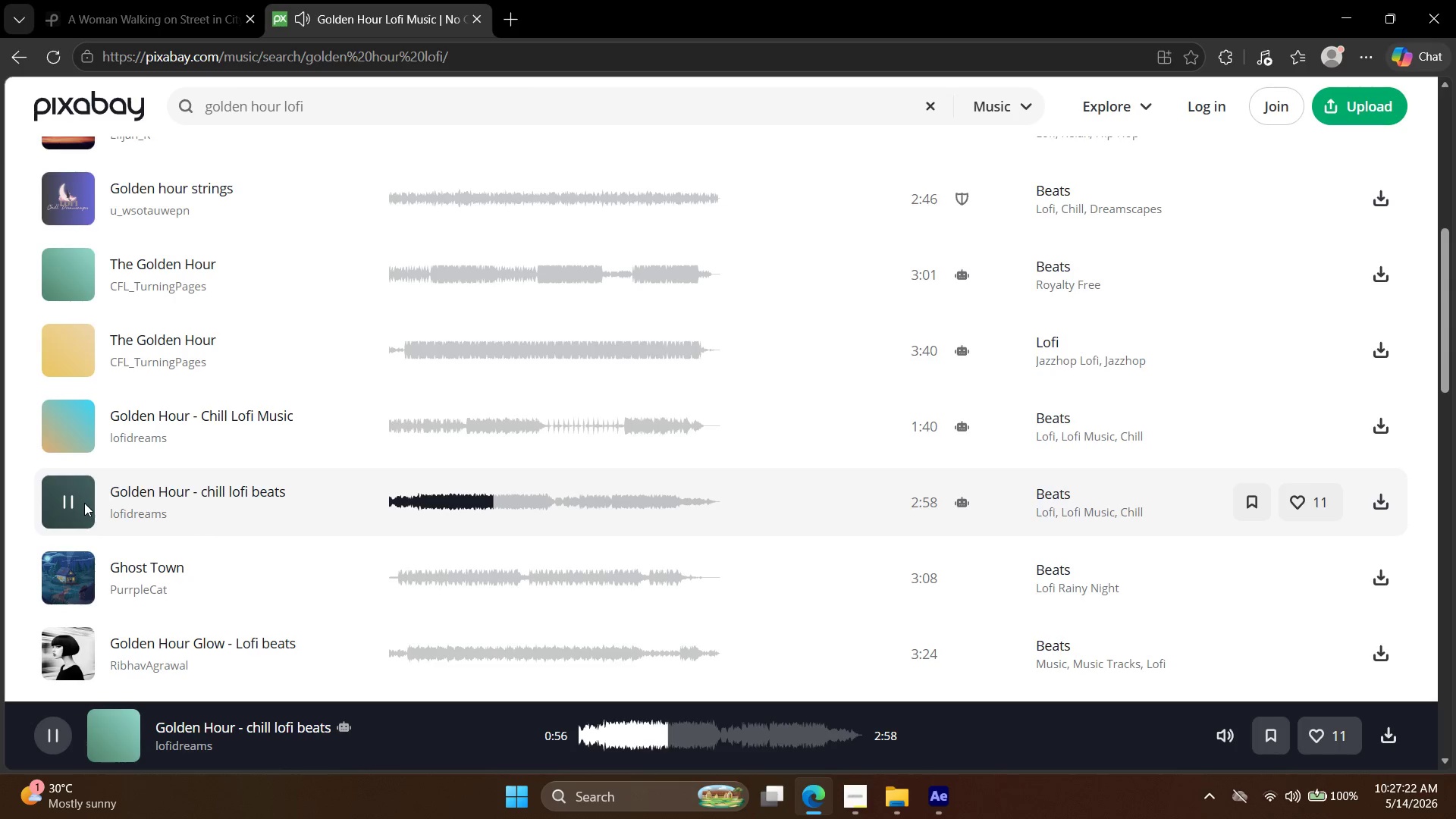 
wait(62.05)
 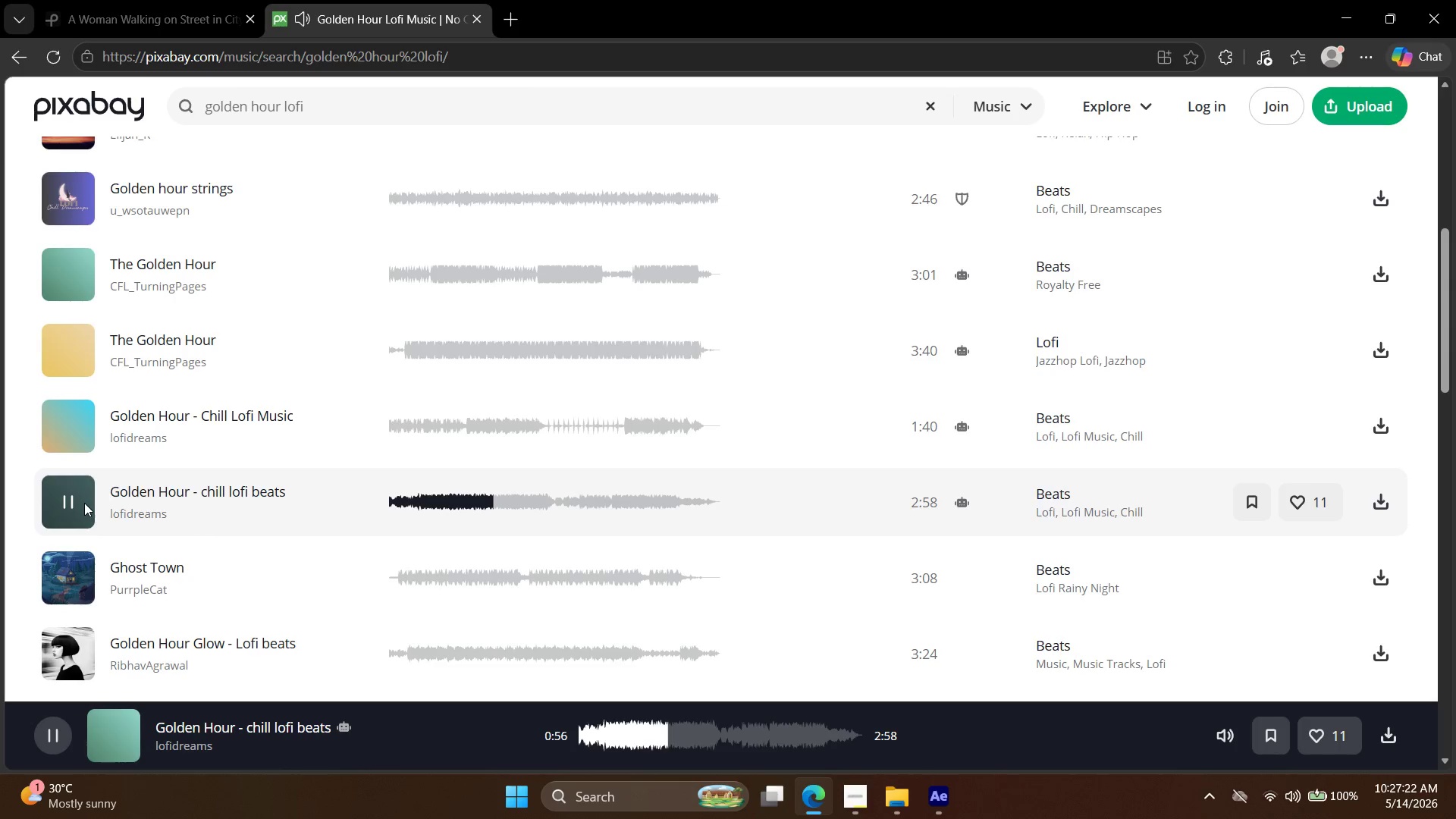 
left_click([46, 421])
 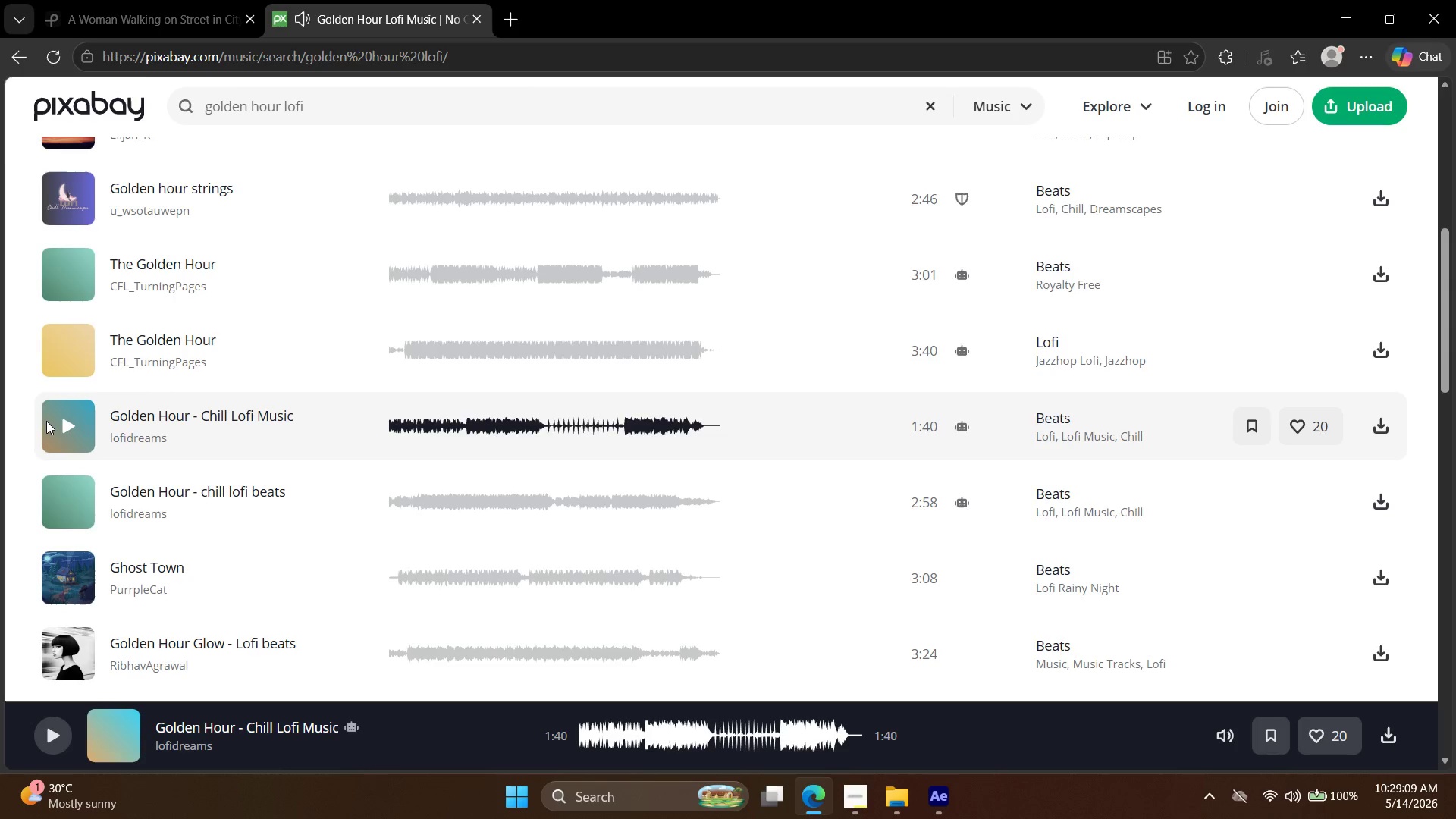 
wait(106.52)
 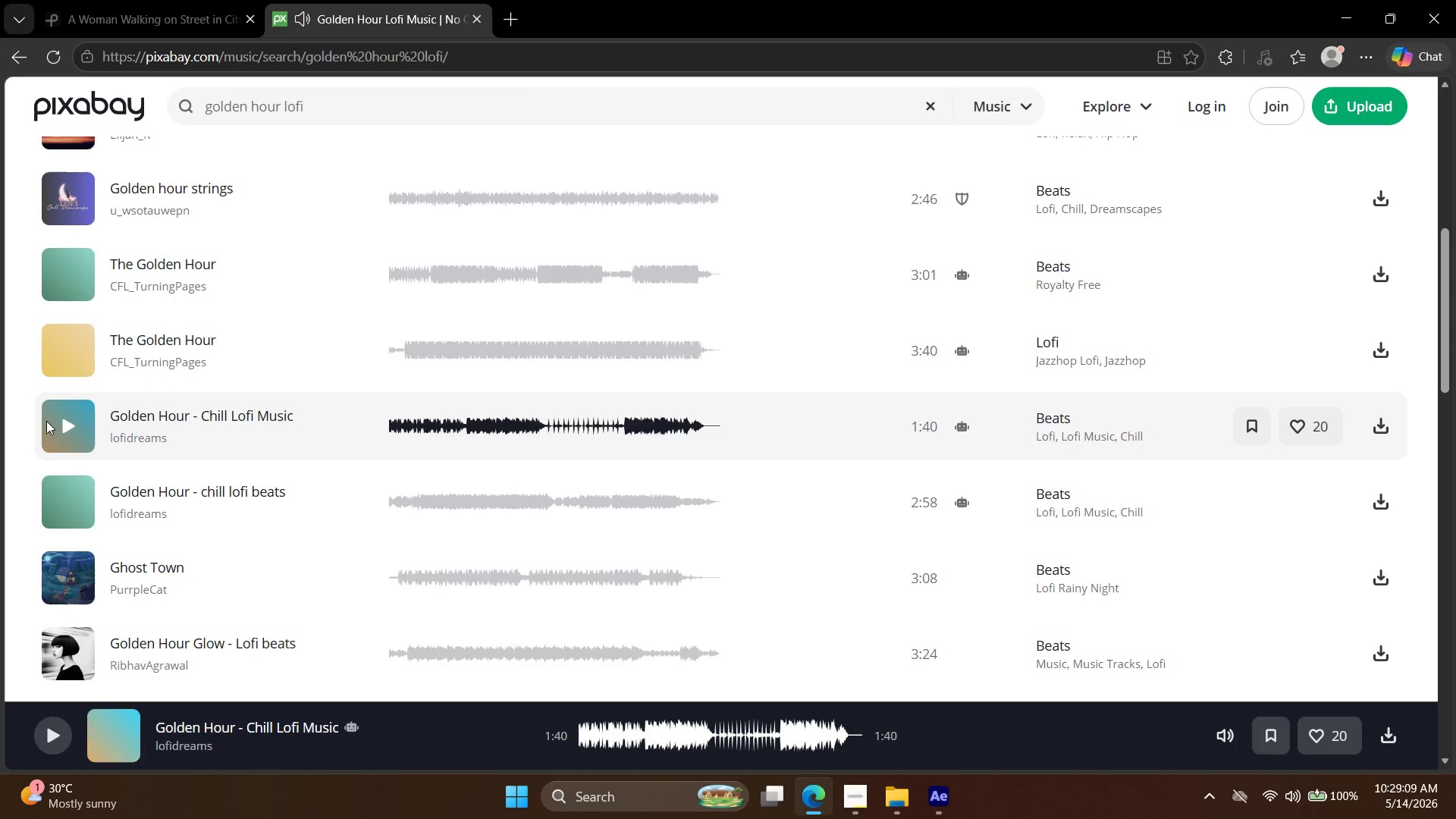 
scroll: coordinate [1, 532], scroll_direction: up, amount: 2.0
 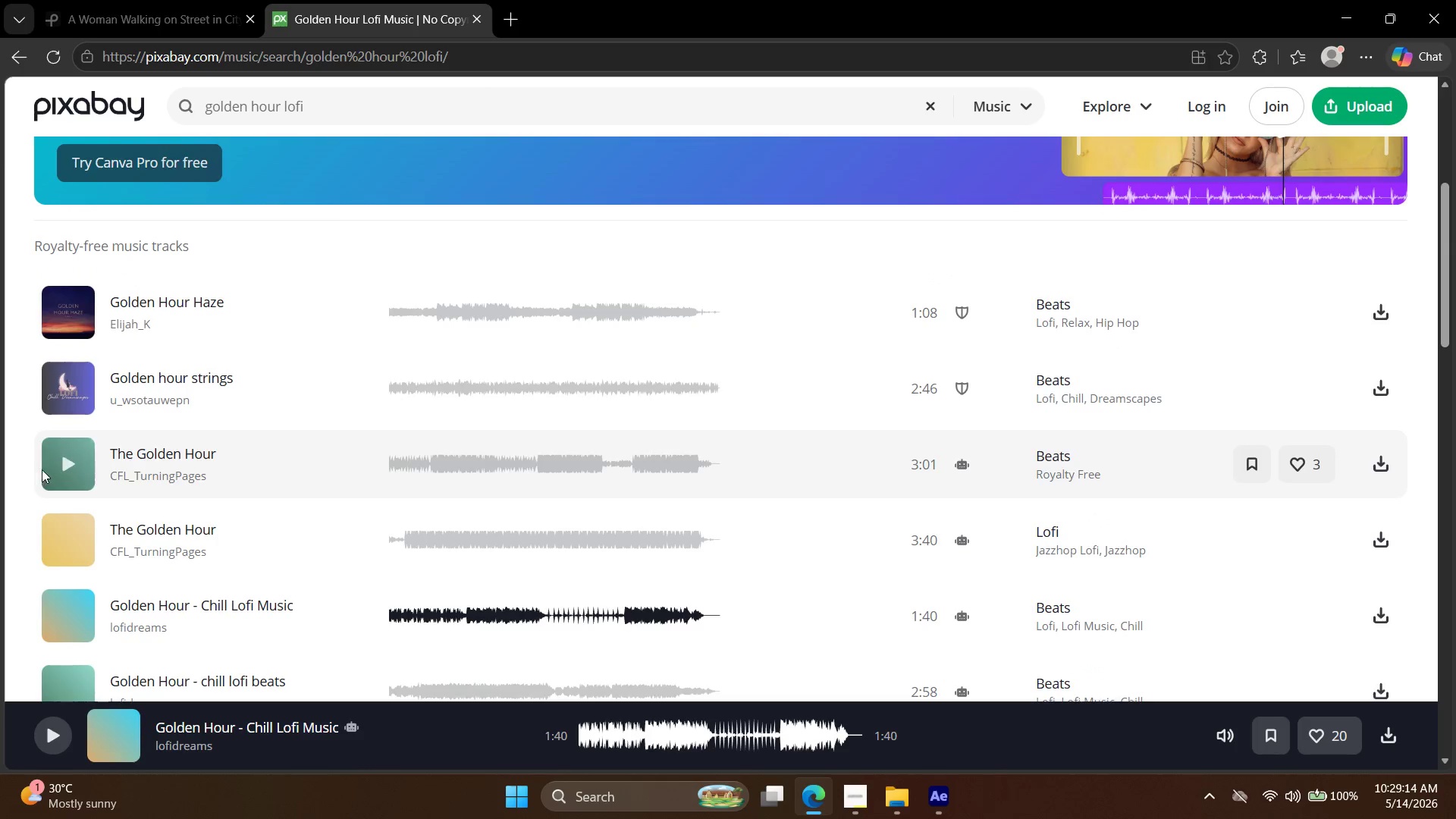 
left_click([61, 479])
 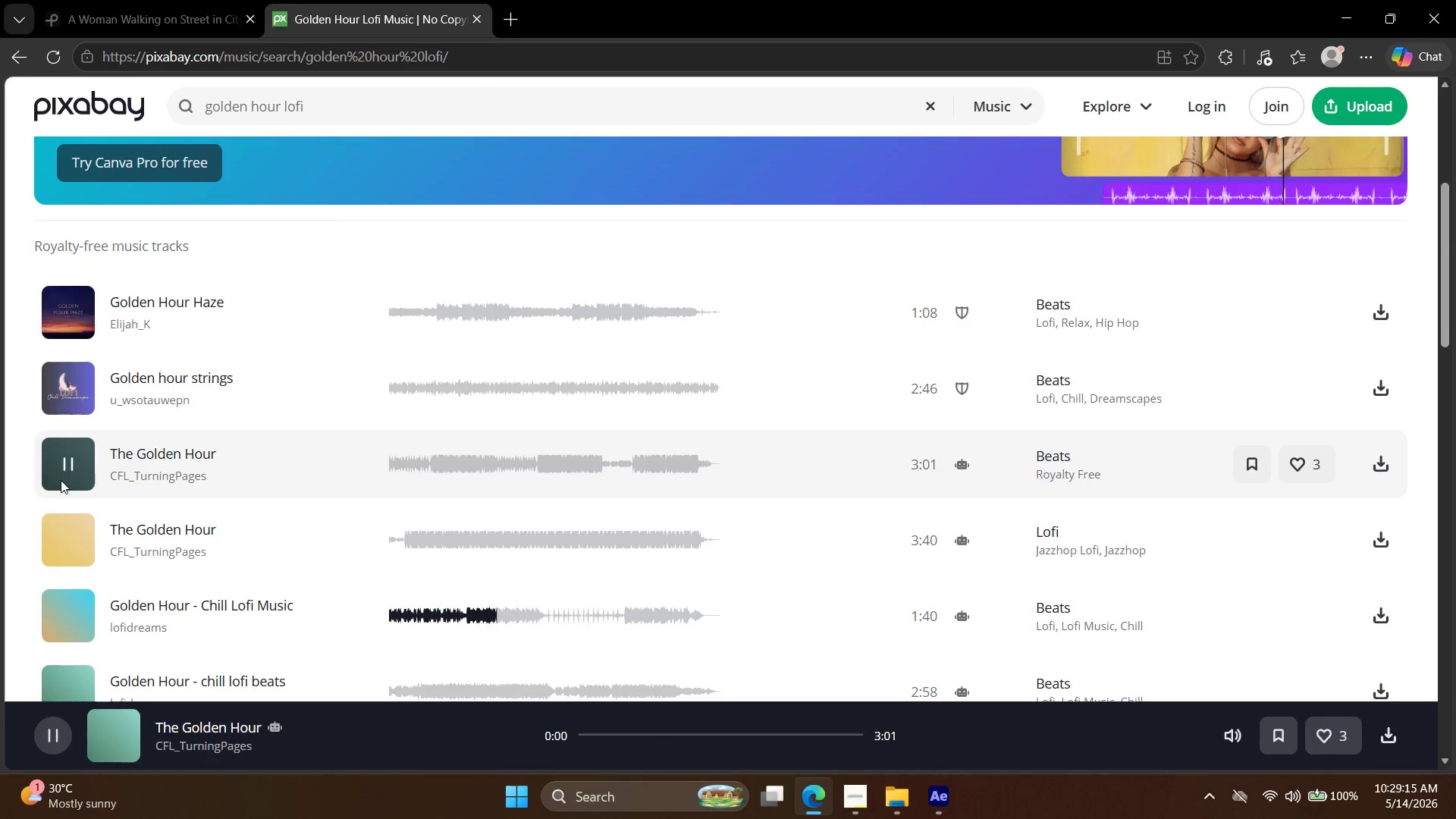 
scroll: coordinate [61, 481], scroll_direction: down, amount: 5.0
 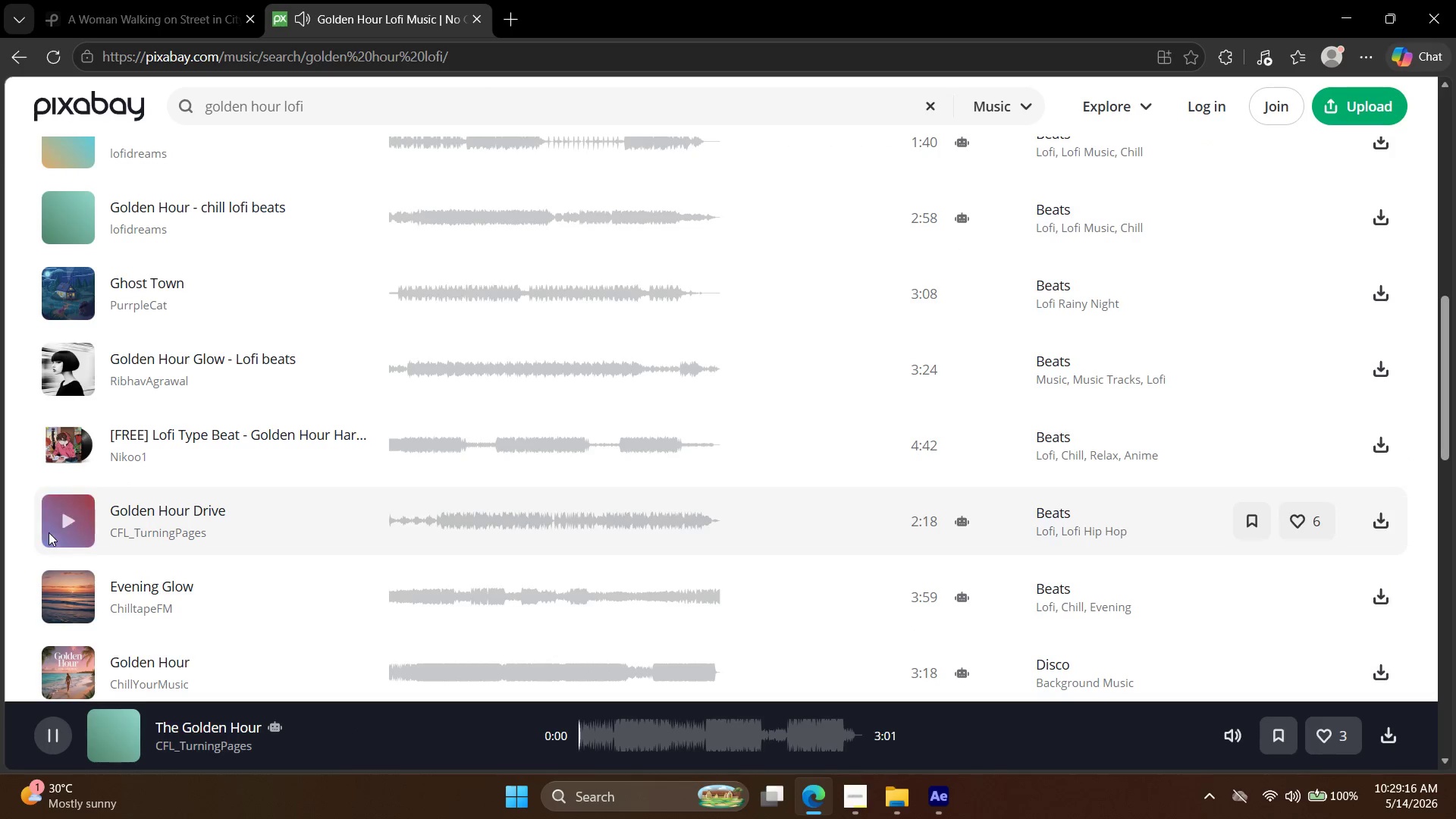 
left_click([59, 513])
 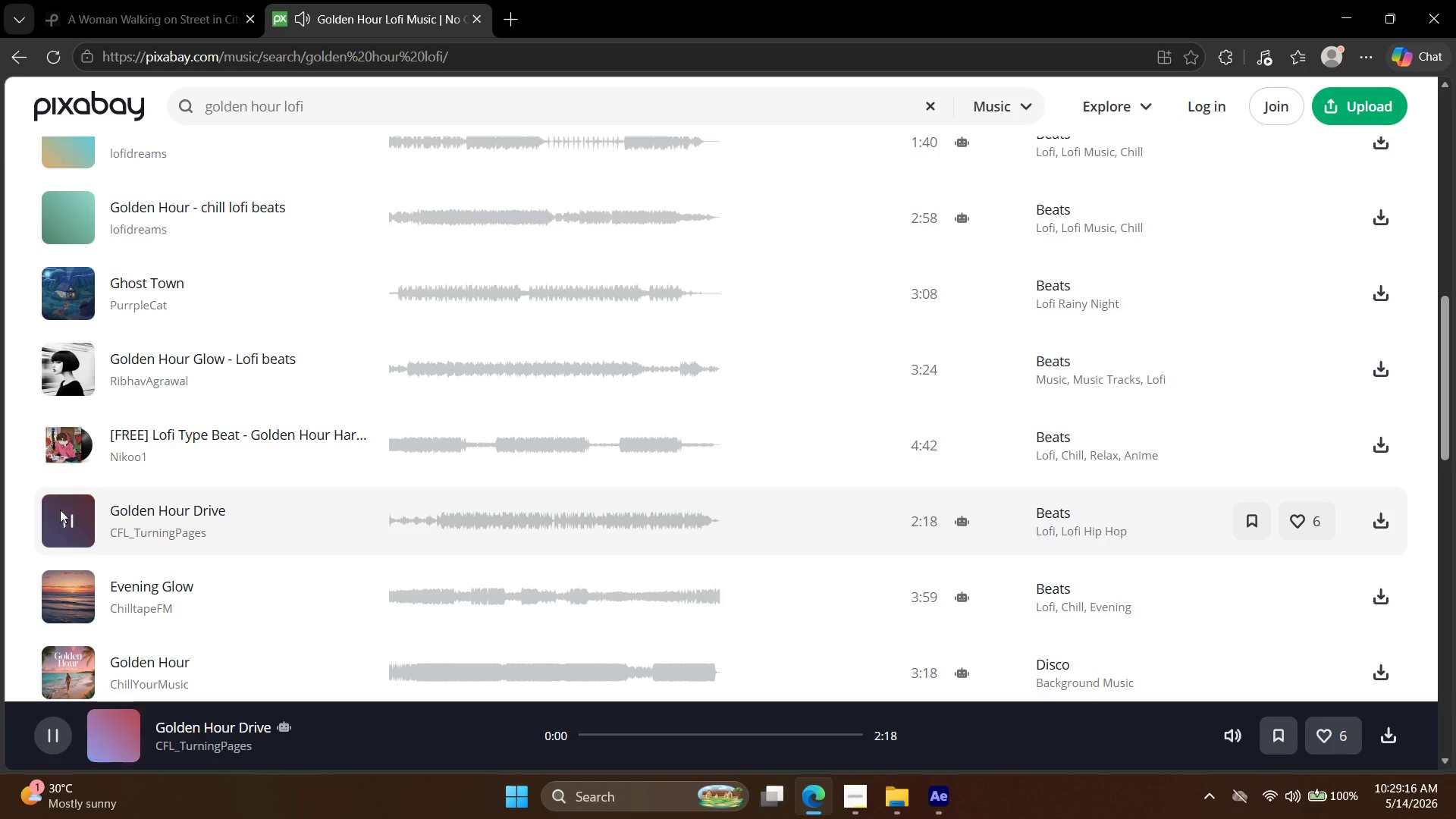 
scroll: coordinate [60, 510], scroll_direction: down, amount: 2.0
 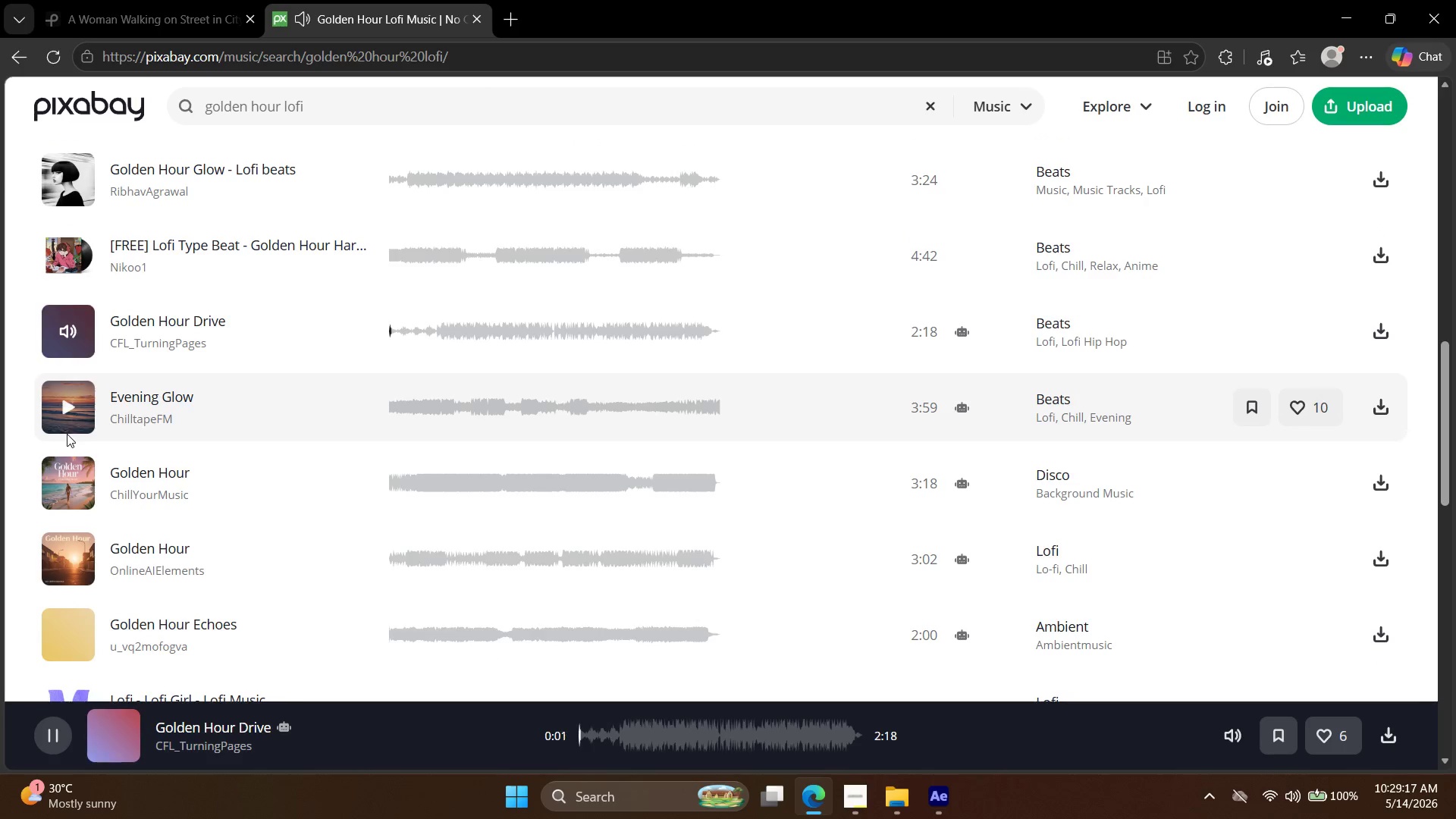 
double_click([59, 491])
 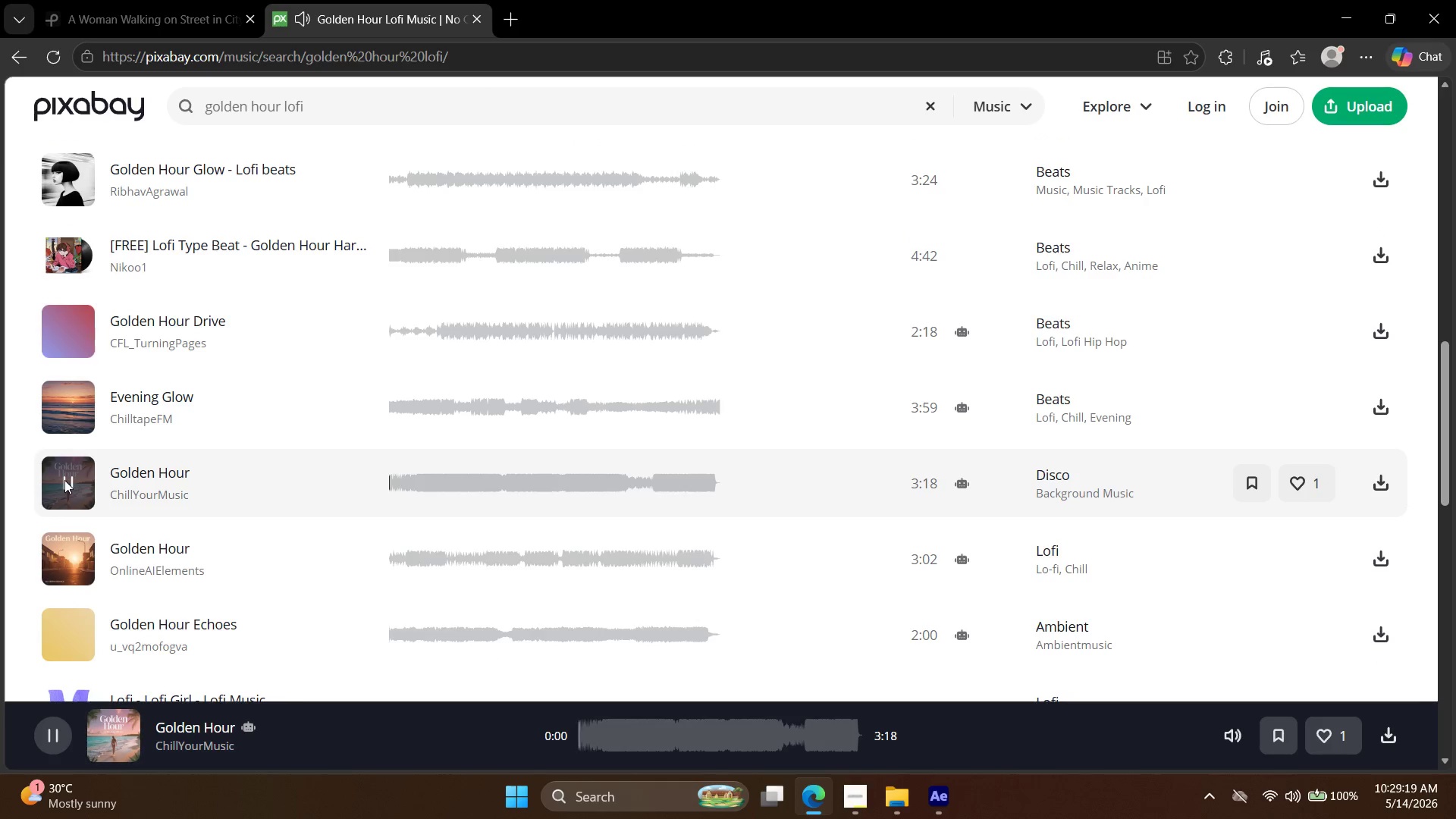 
left_click_drag(start_coordinate=[44, 490], to_coordinate=[45, 494])
 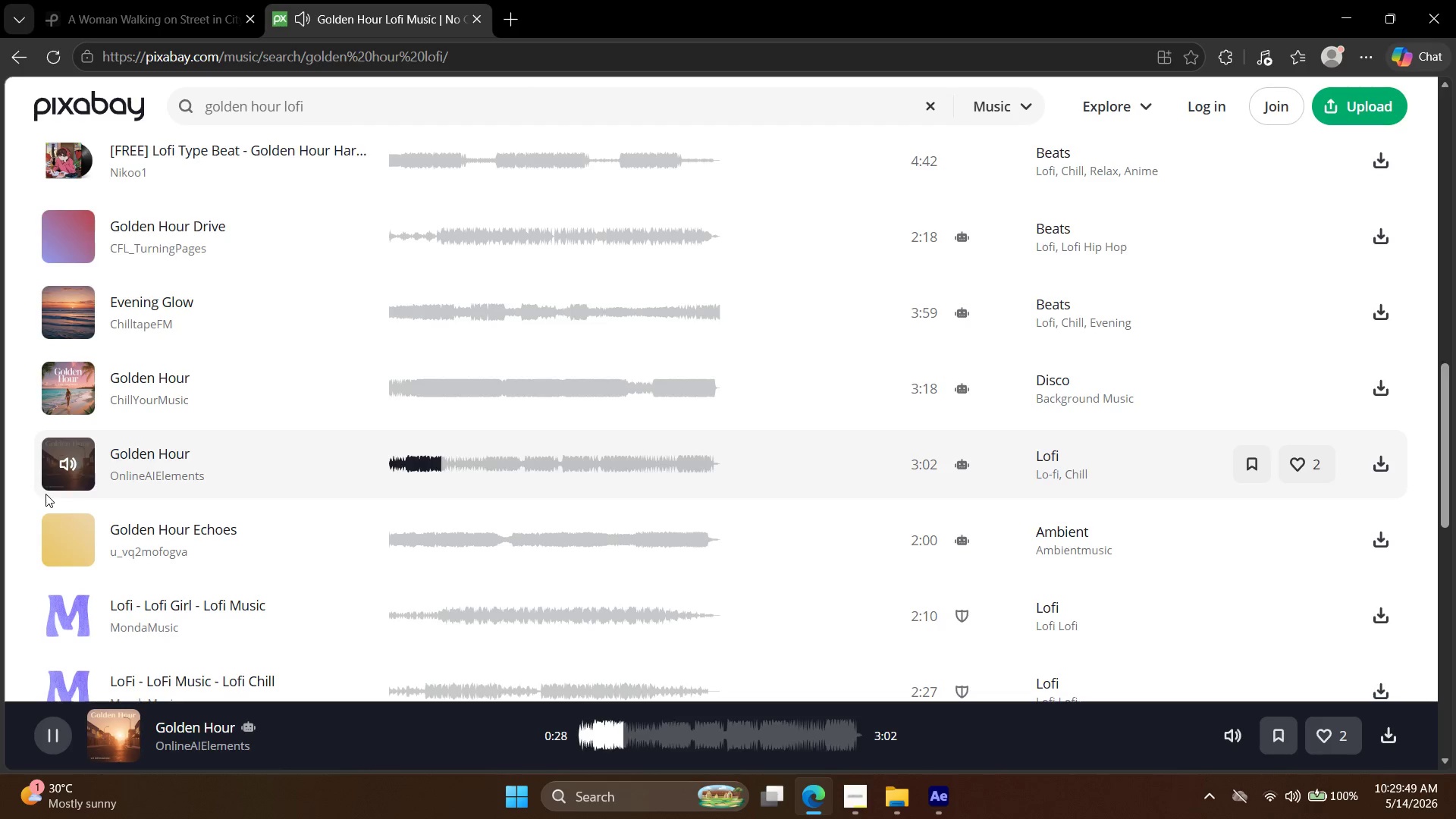 
scroll: coordinate [36, 488], scroll_direction: down, amount: 1.0
 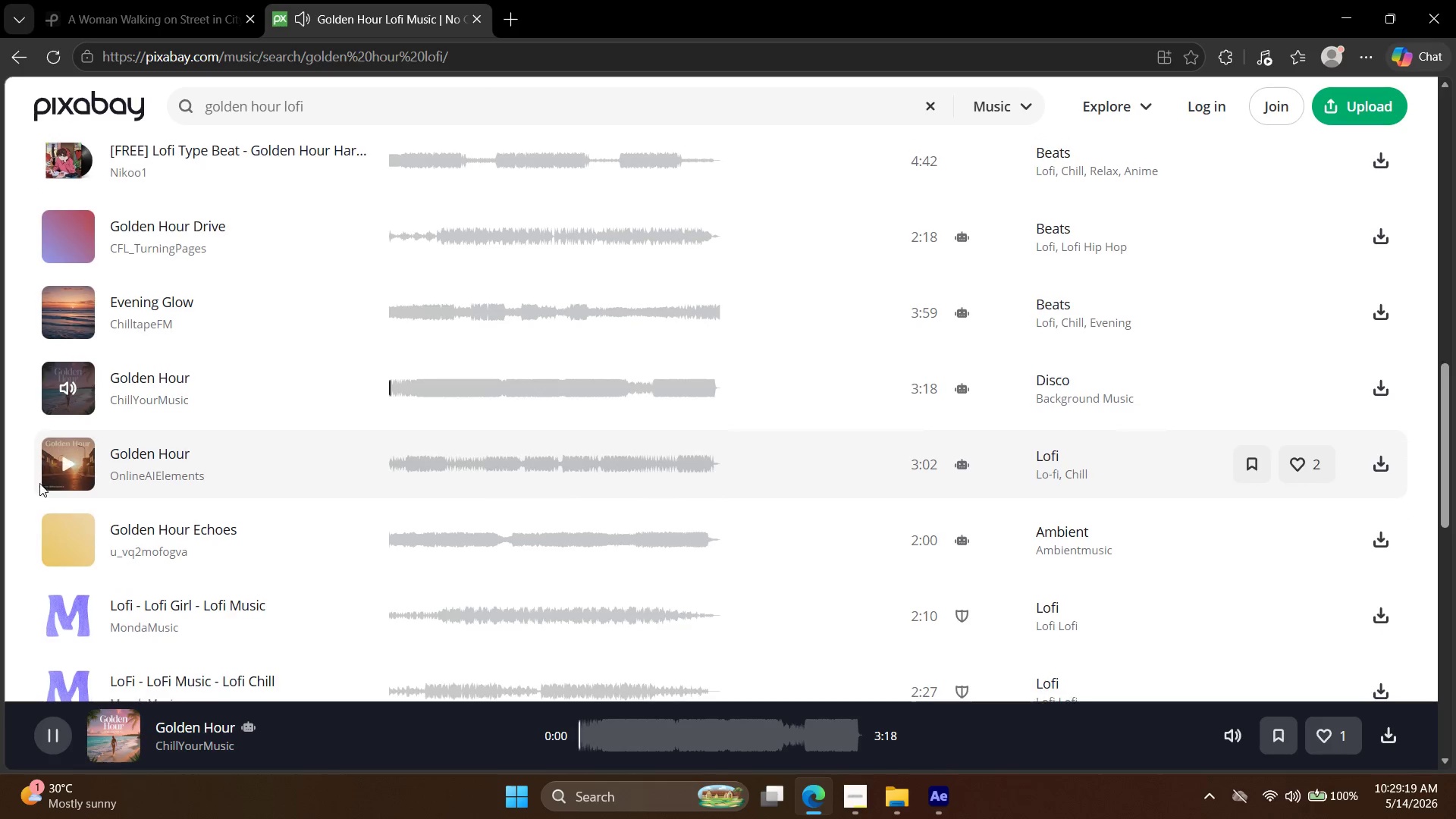 
wait(34.16)
 